 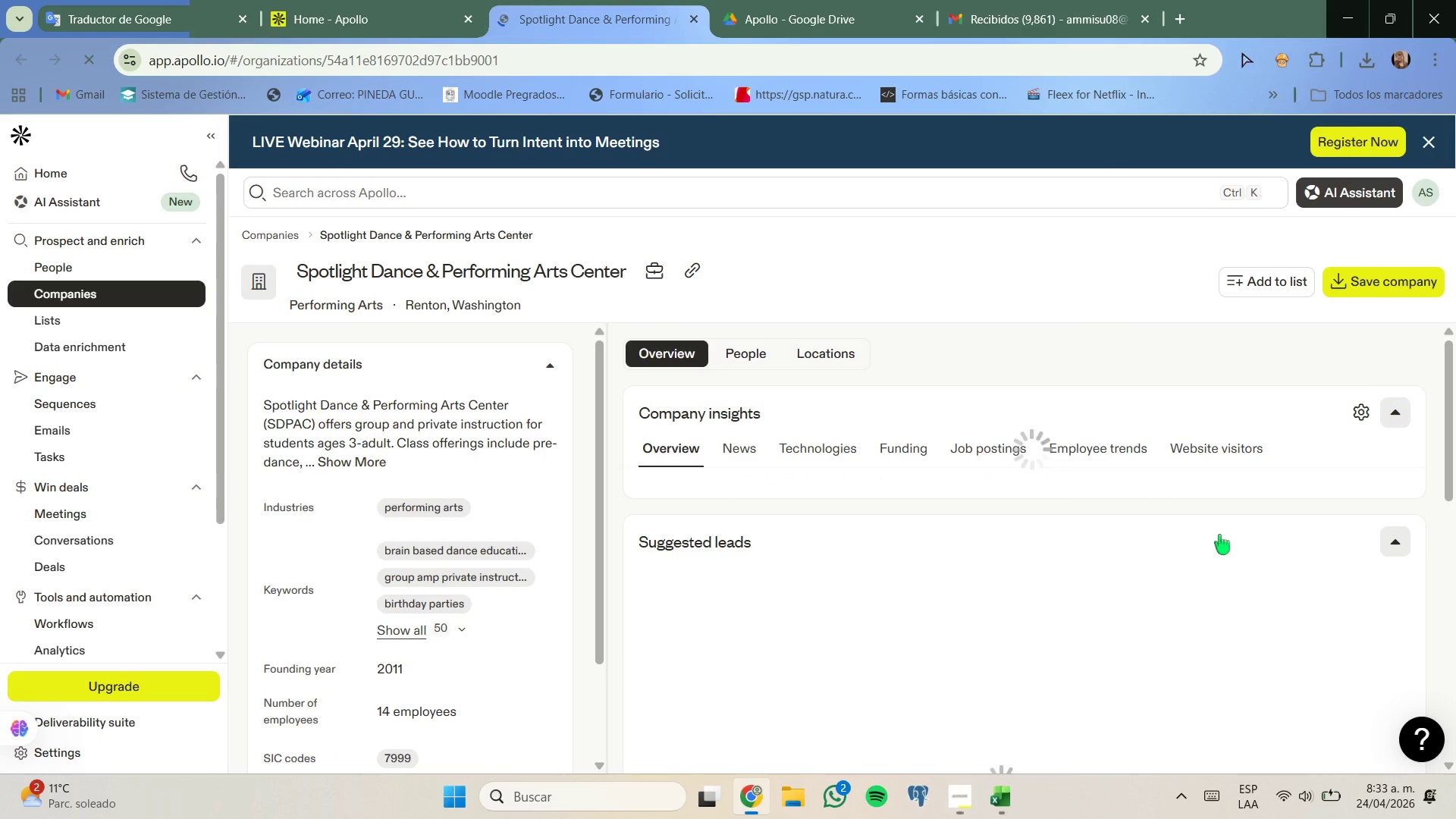 
mouse_move([649, 520])
 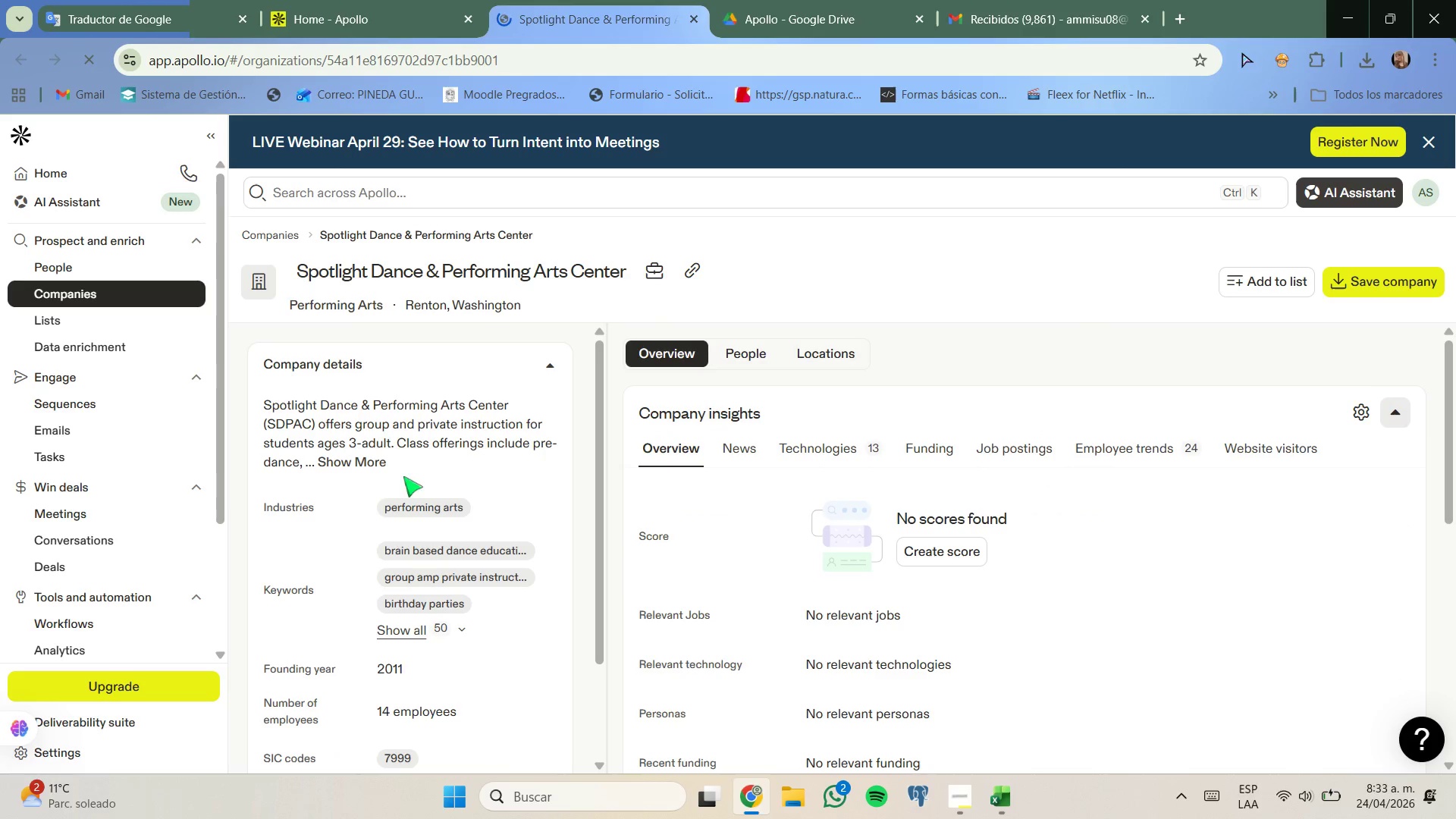 
left_click([371, 465])
 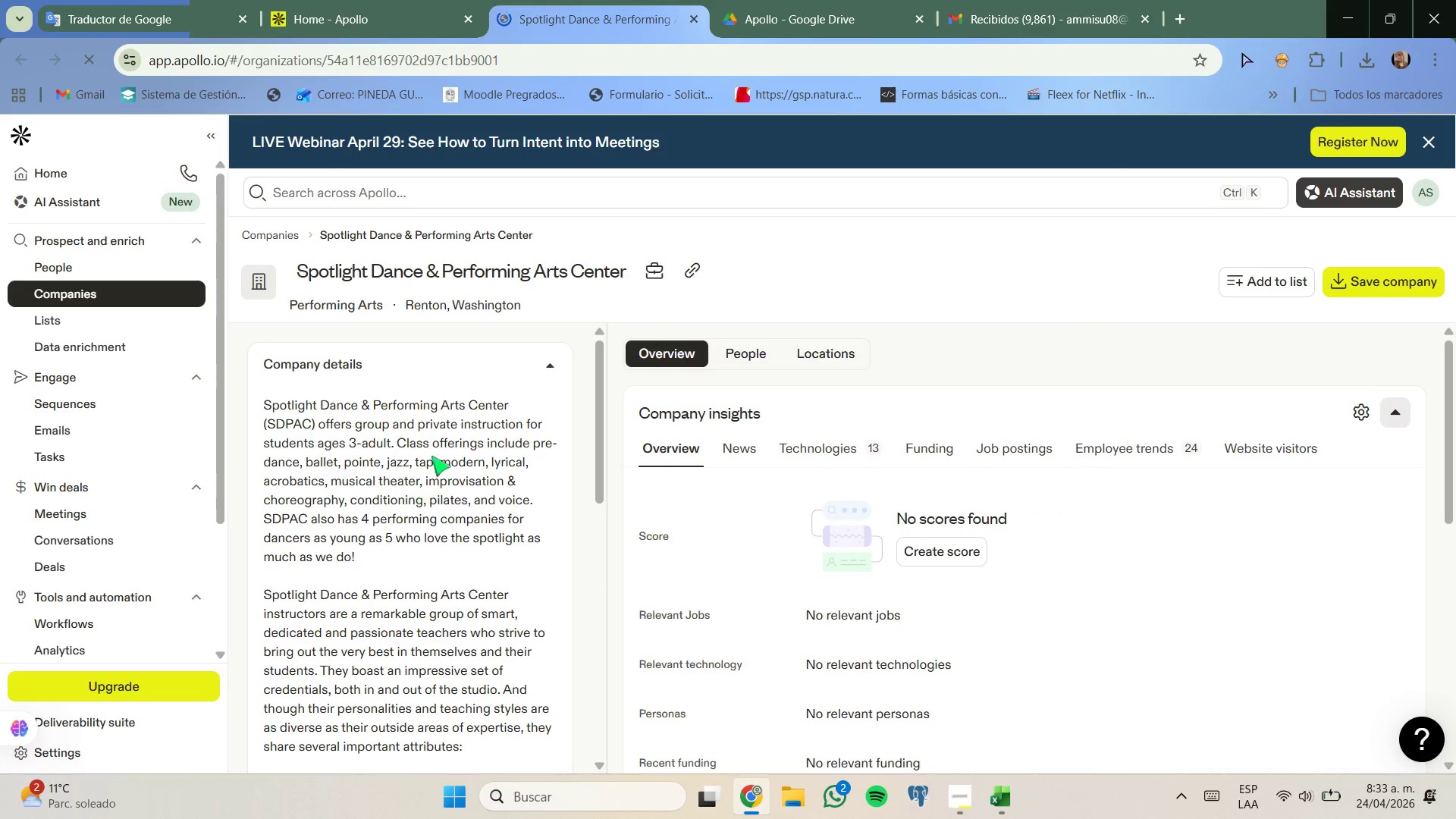 
scroll: coordinate [523, 431], scroll_direction: up, amount: 1.0
 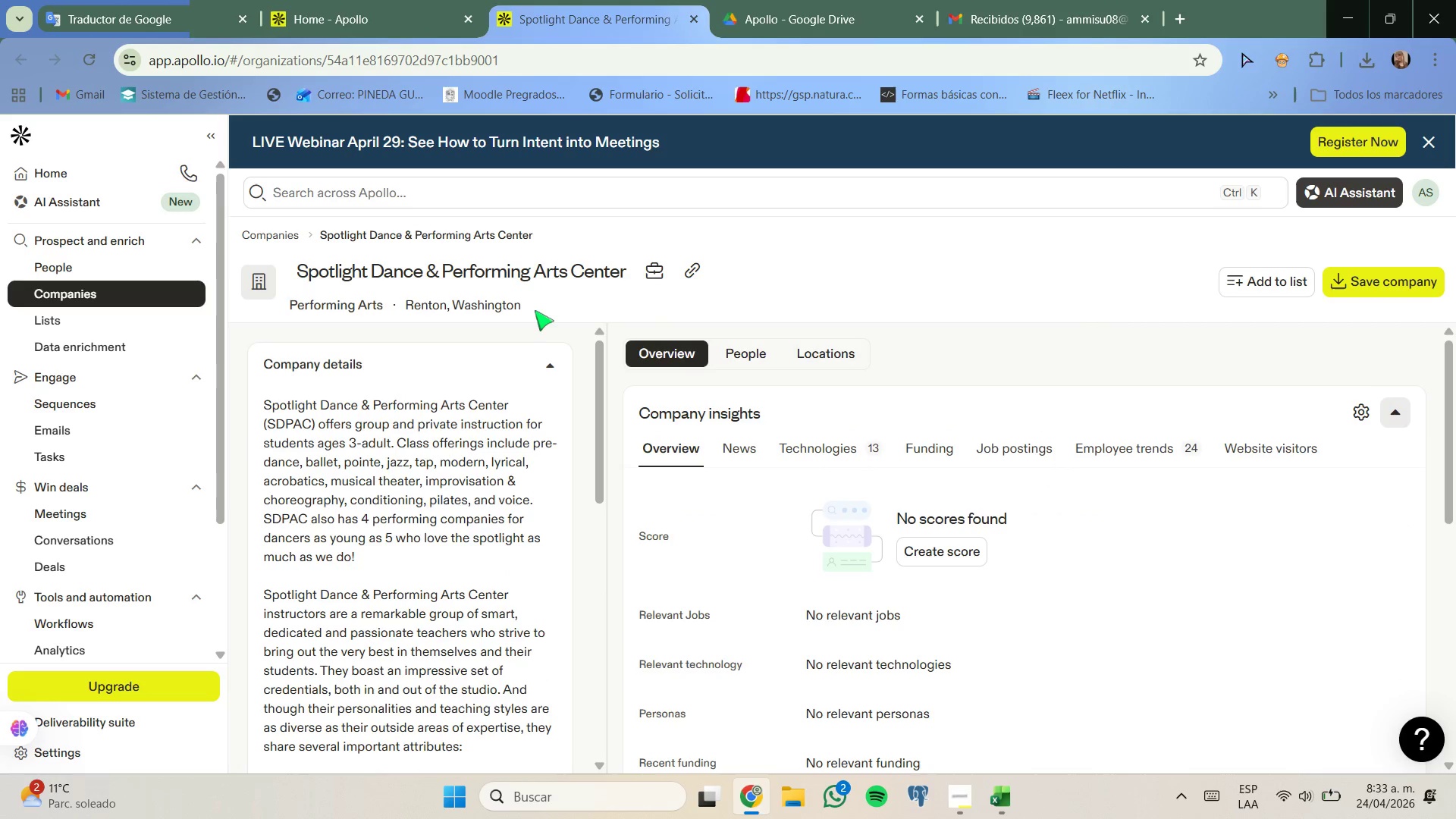 
left_click_drag(start_coordinate=[535, 308], to_coordinate=[488, 308])
 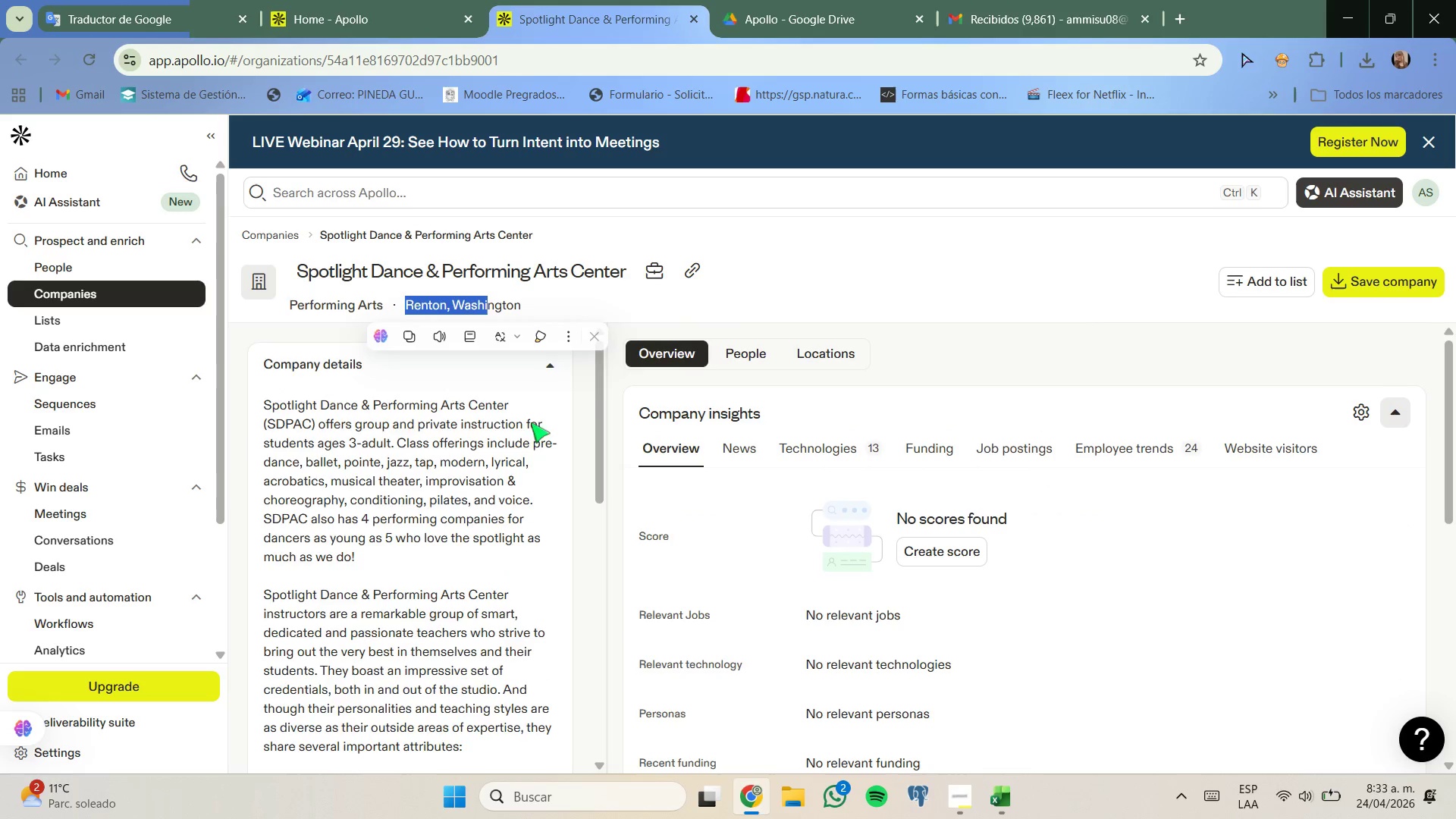 
scroll: coordinate [494, 482], scroll_direction: down, amount: 5.0
 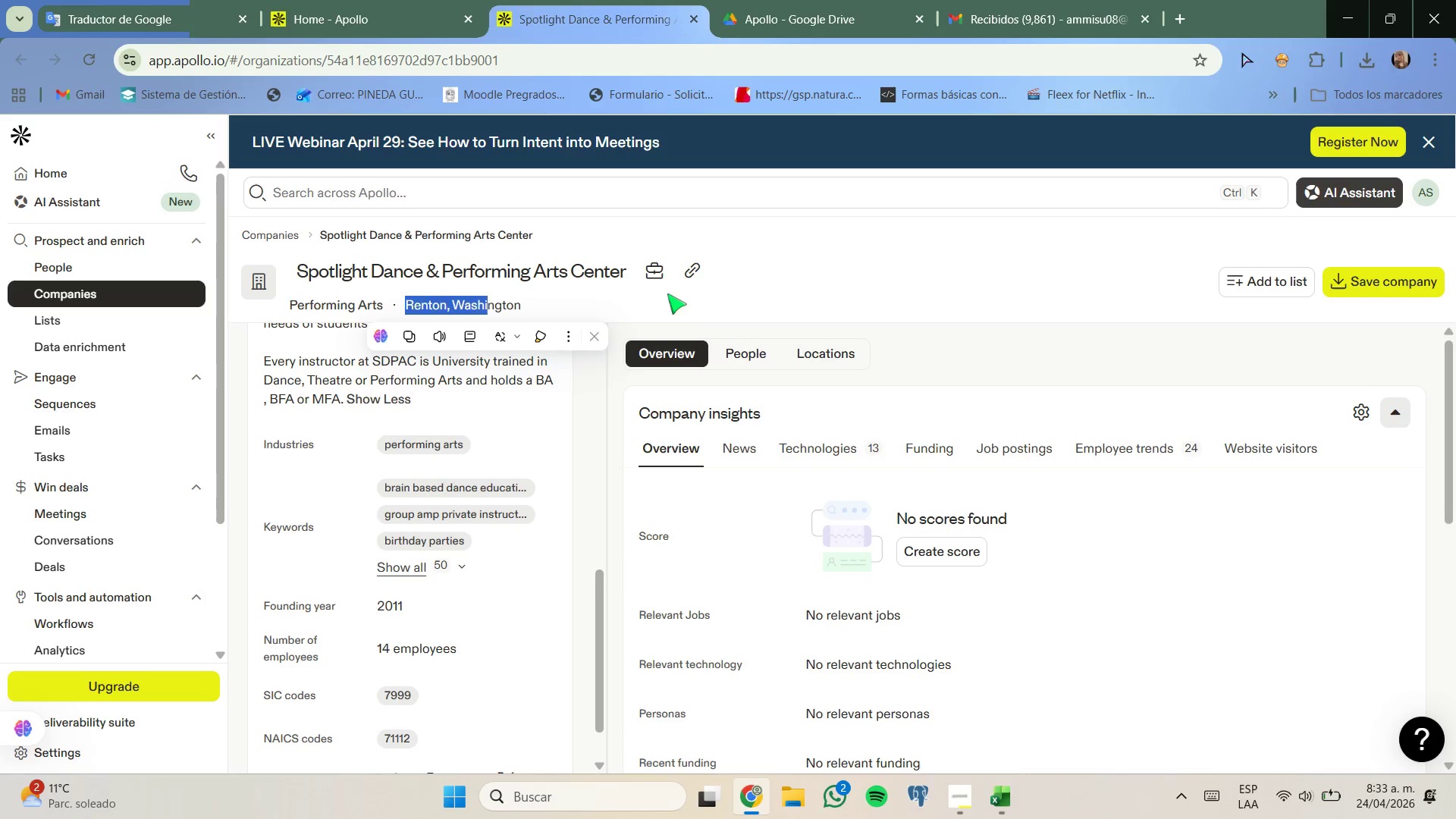 
left_click([688, 275])
 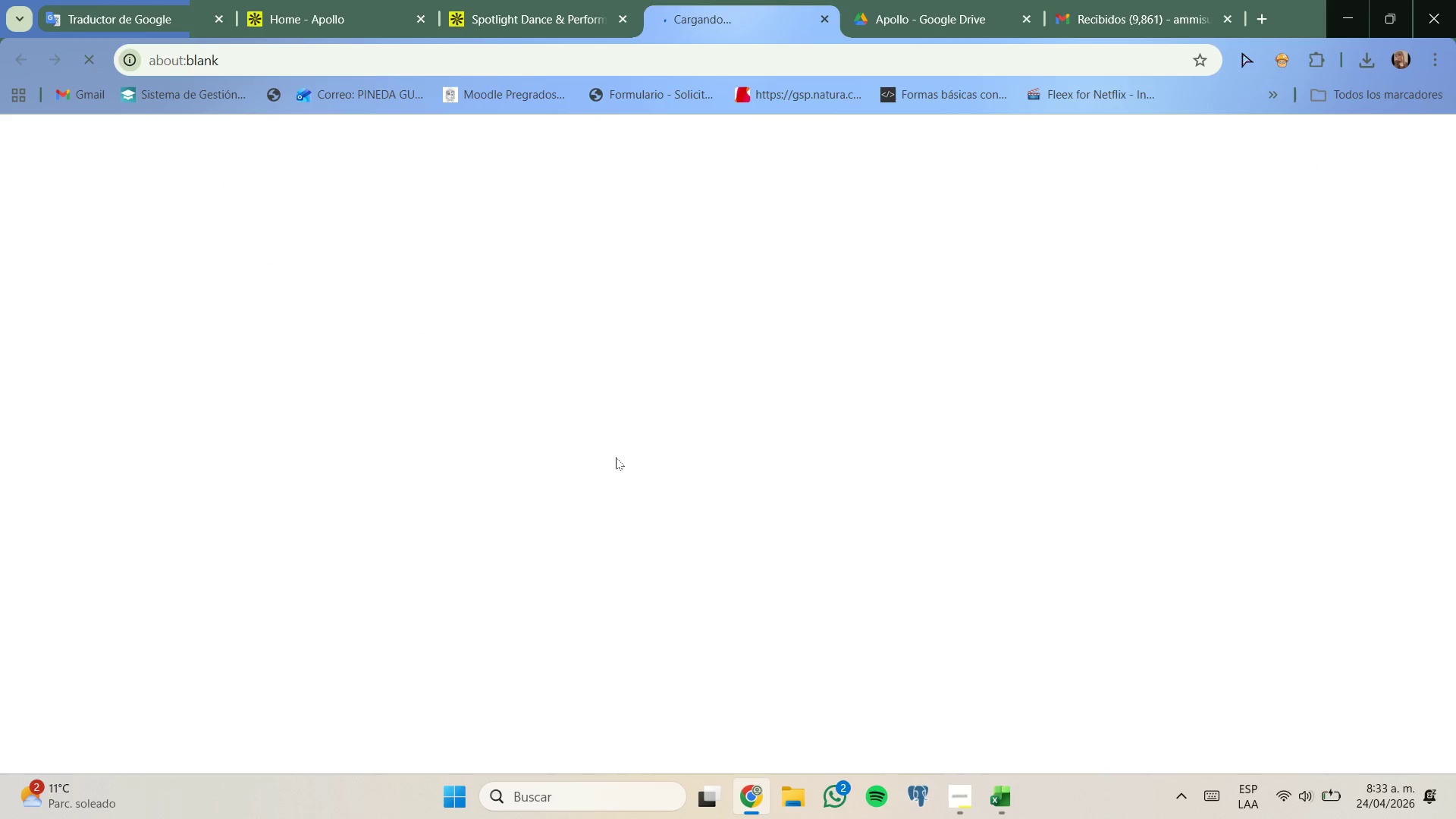 
wait(10.55)
 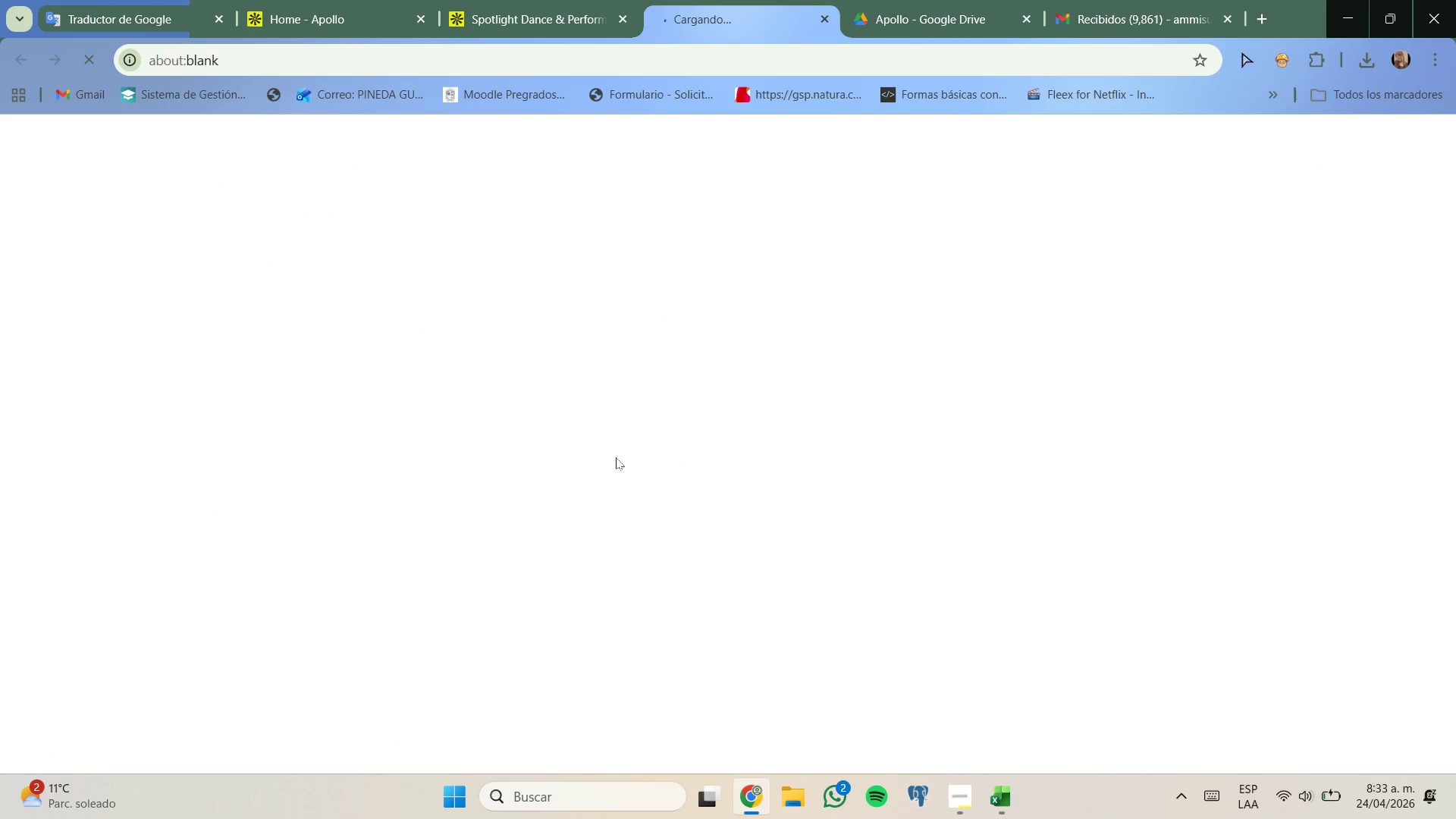 
scroll: coordinate [644, 478], scroll_direction: up, amount: 1.0
 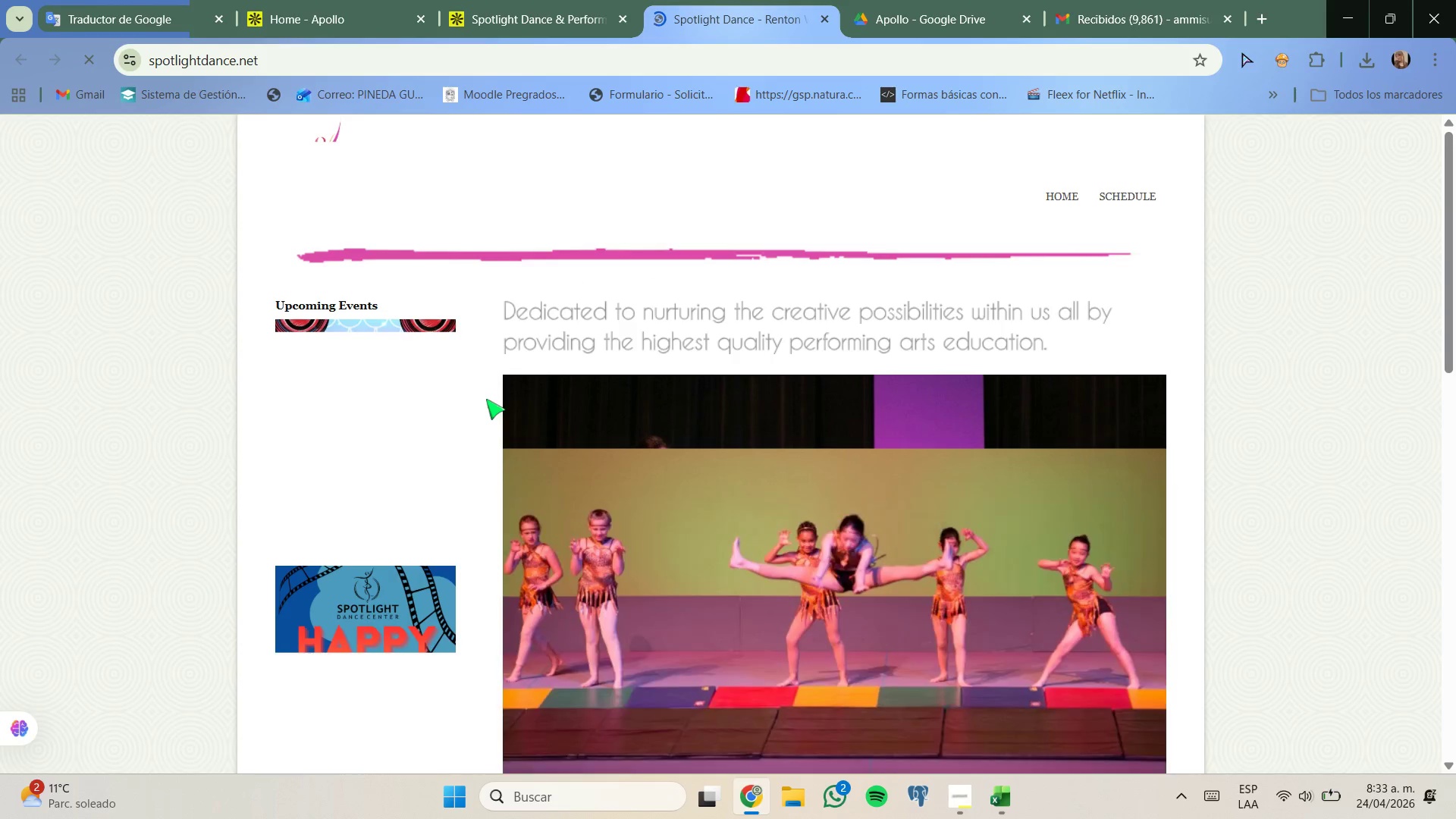 
wait(8.96)
 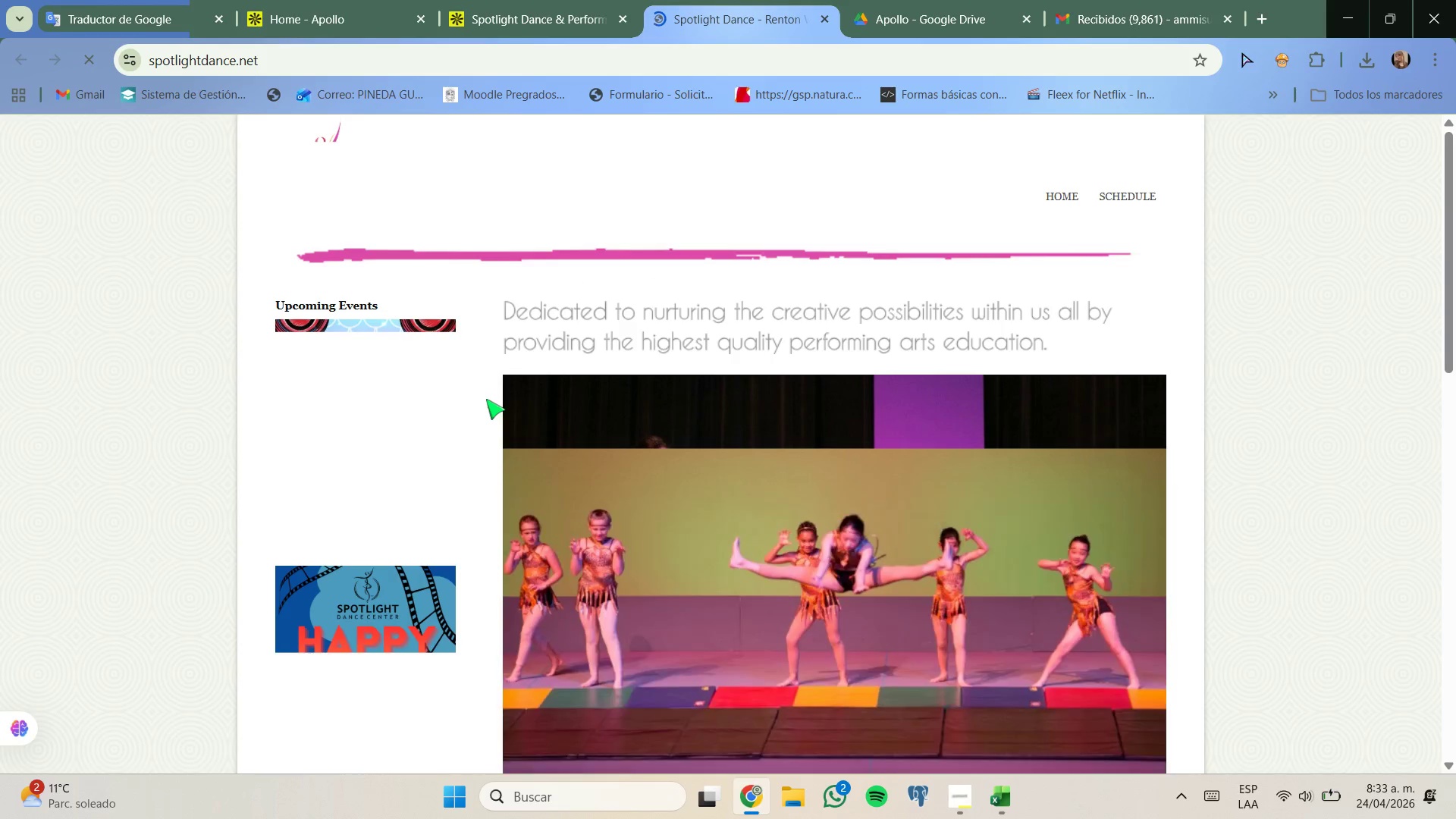 
scroll: coordinate [537, 338], scroll_direction: down, amount: 3.0
 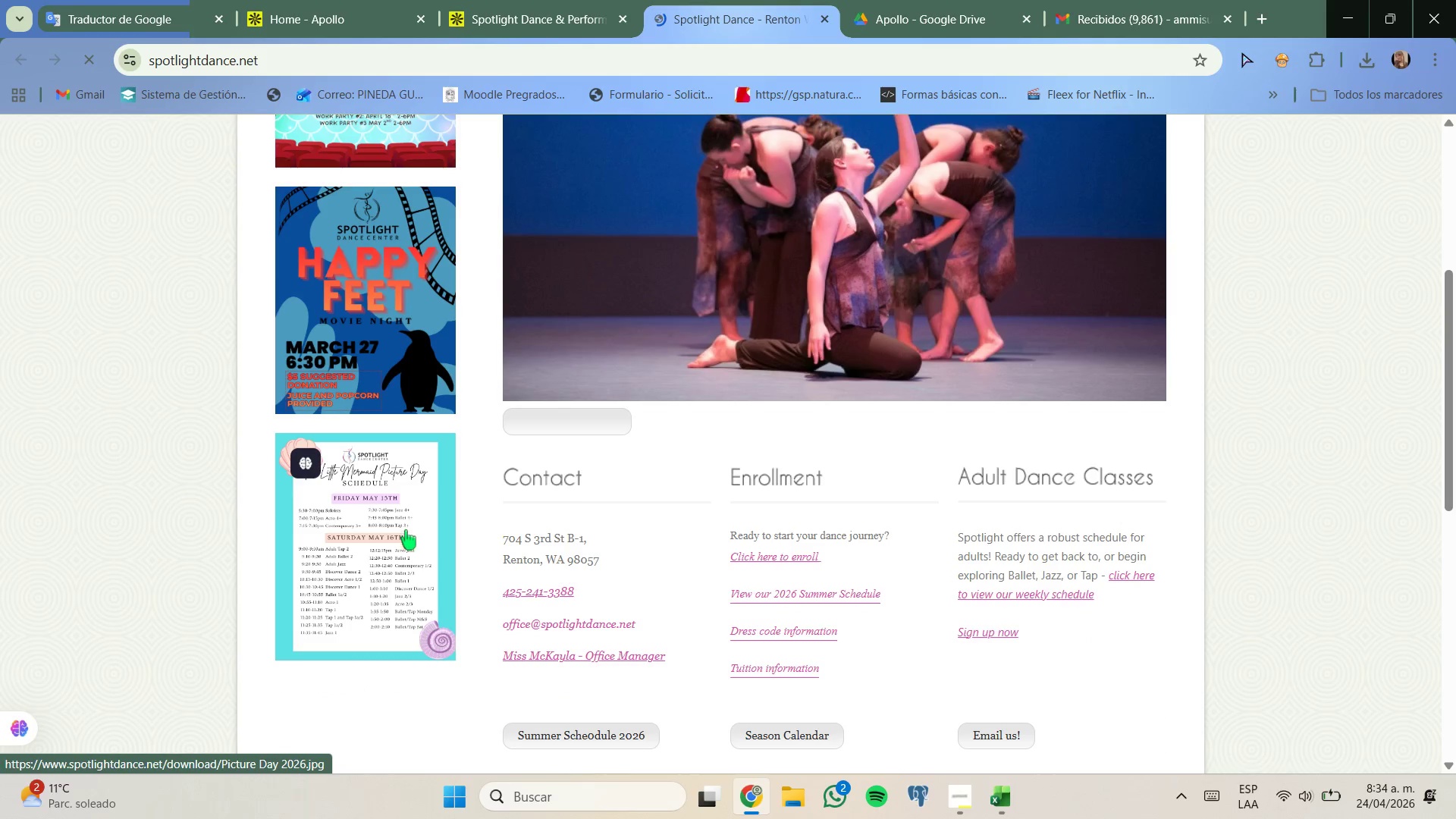 
left_click([405, 535])
 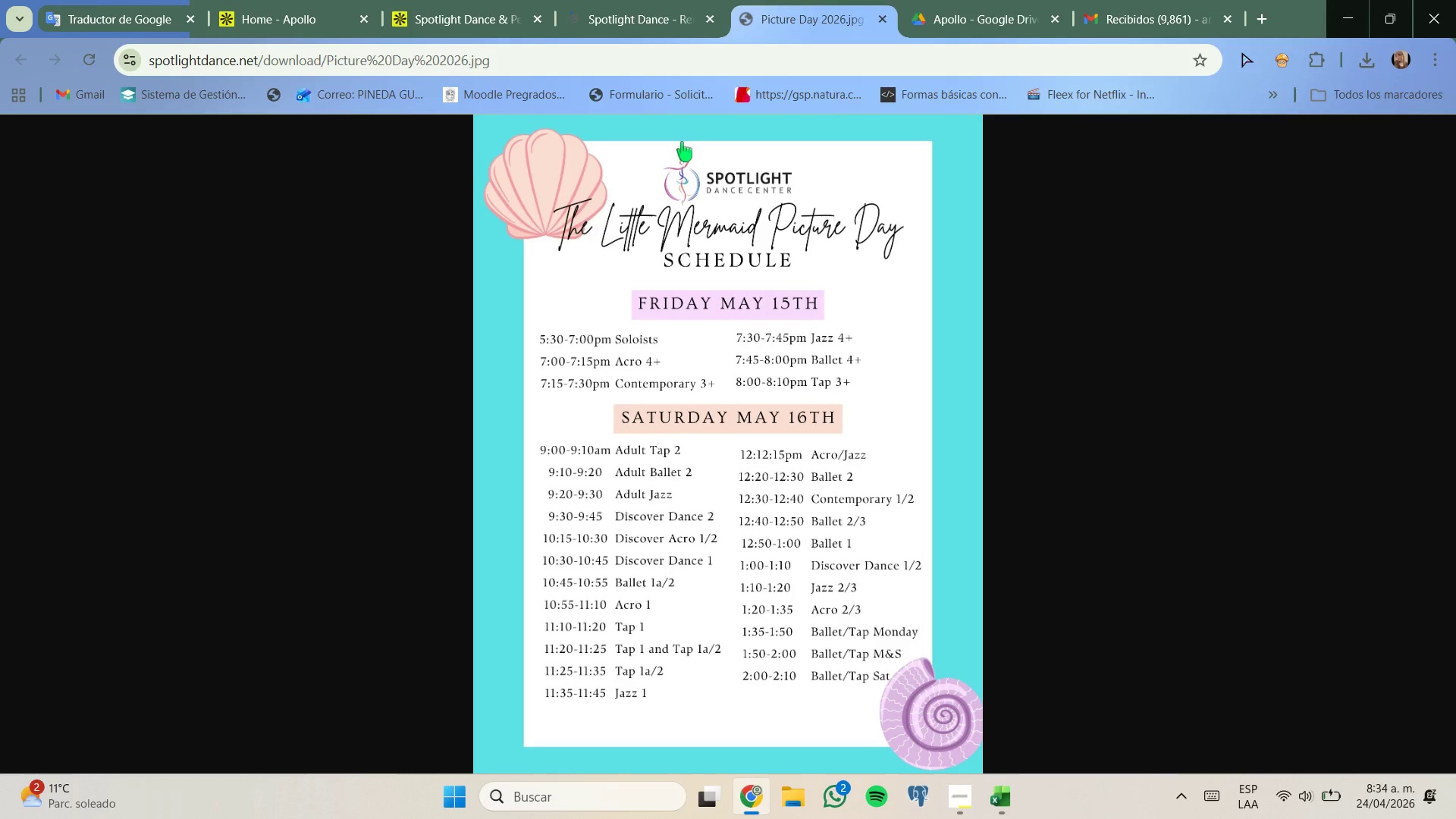 
left_click([674, 3])
 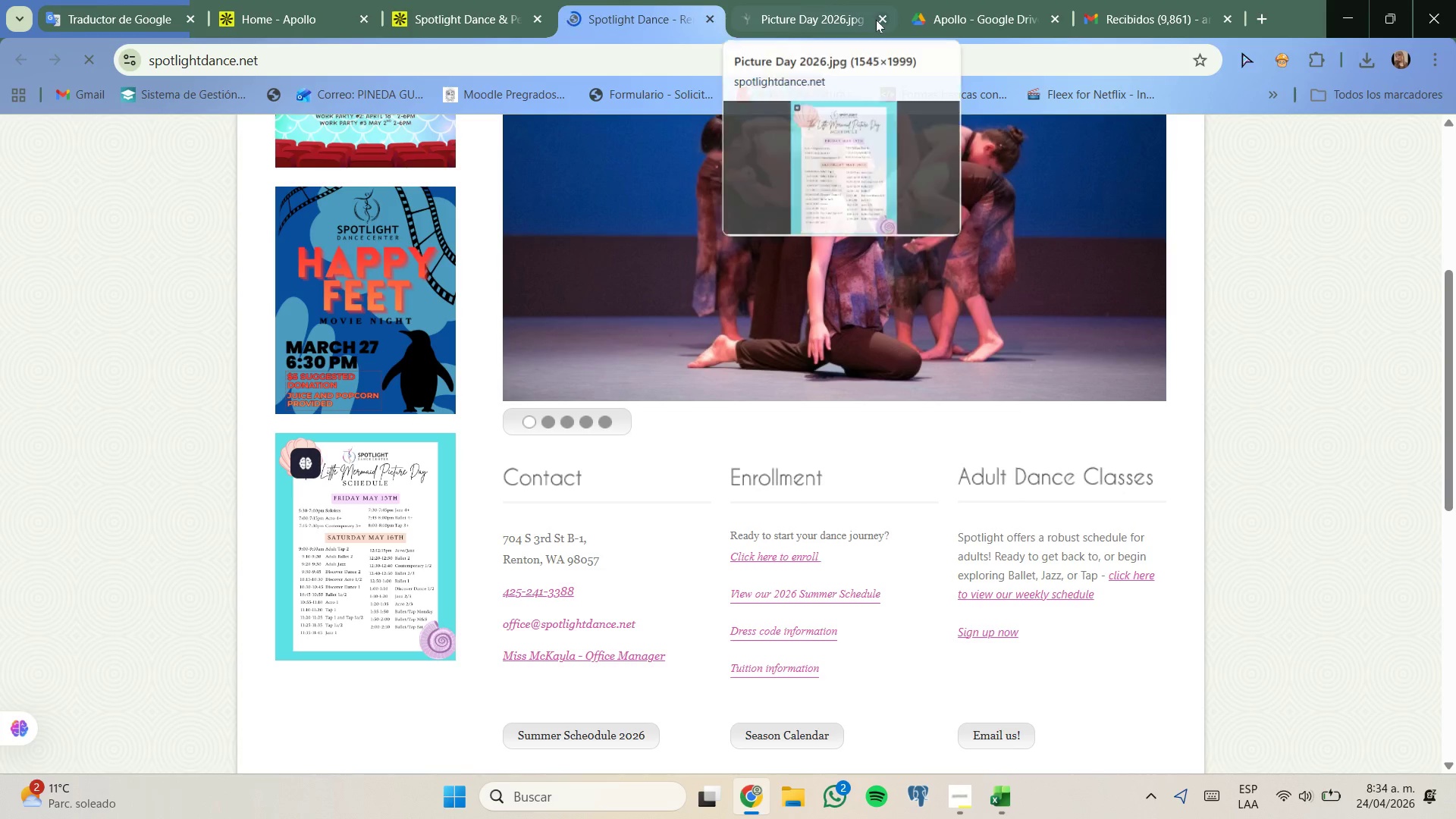 
left_click([876, 20])
 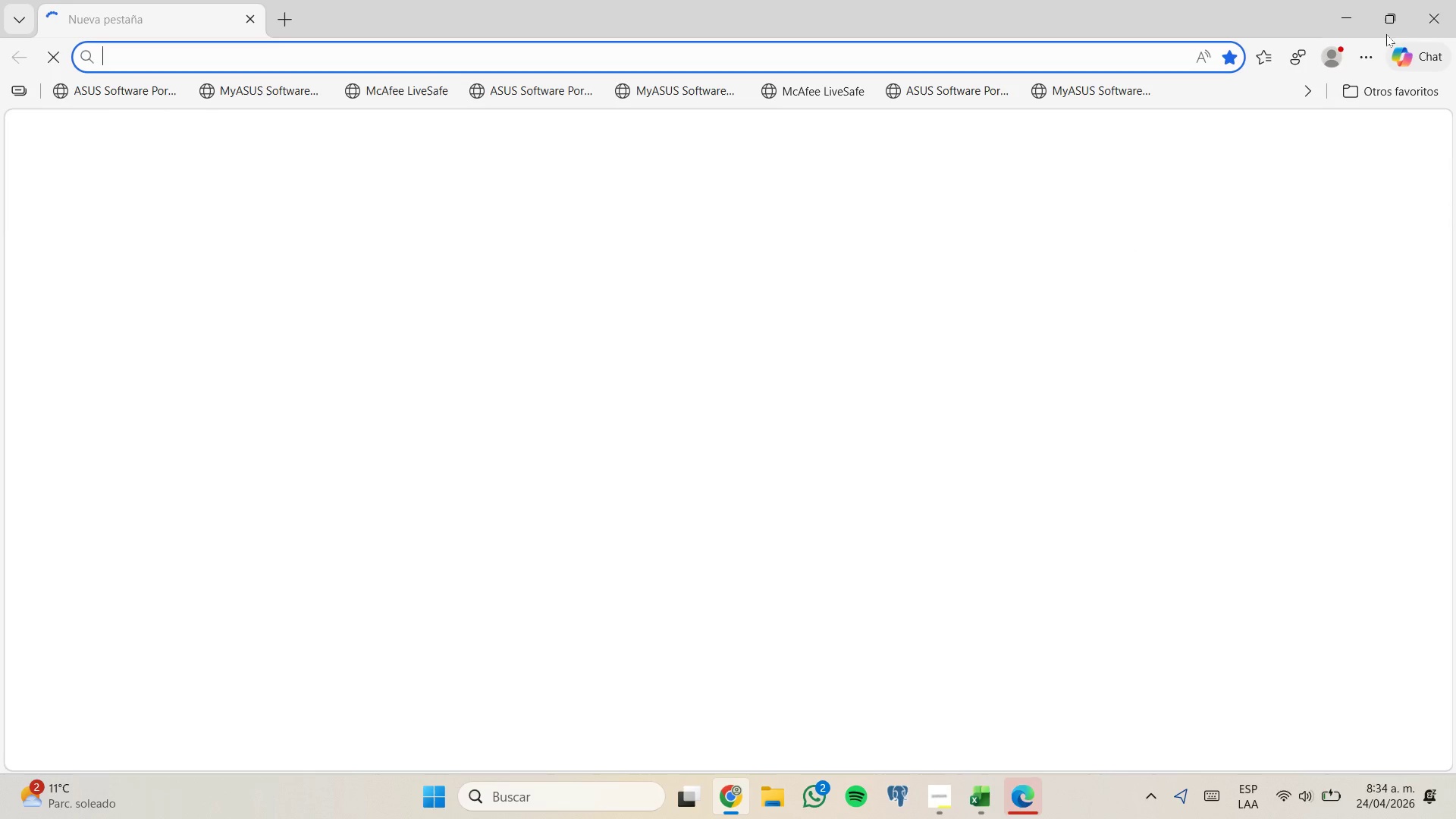 
left_click([1353, 21])
 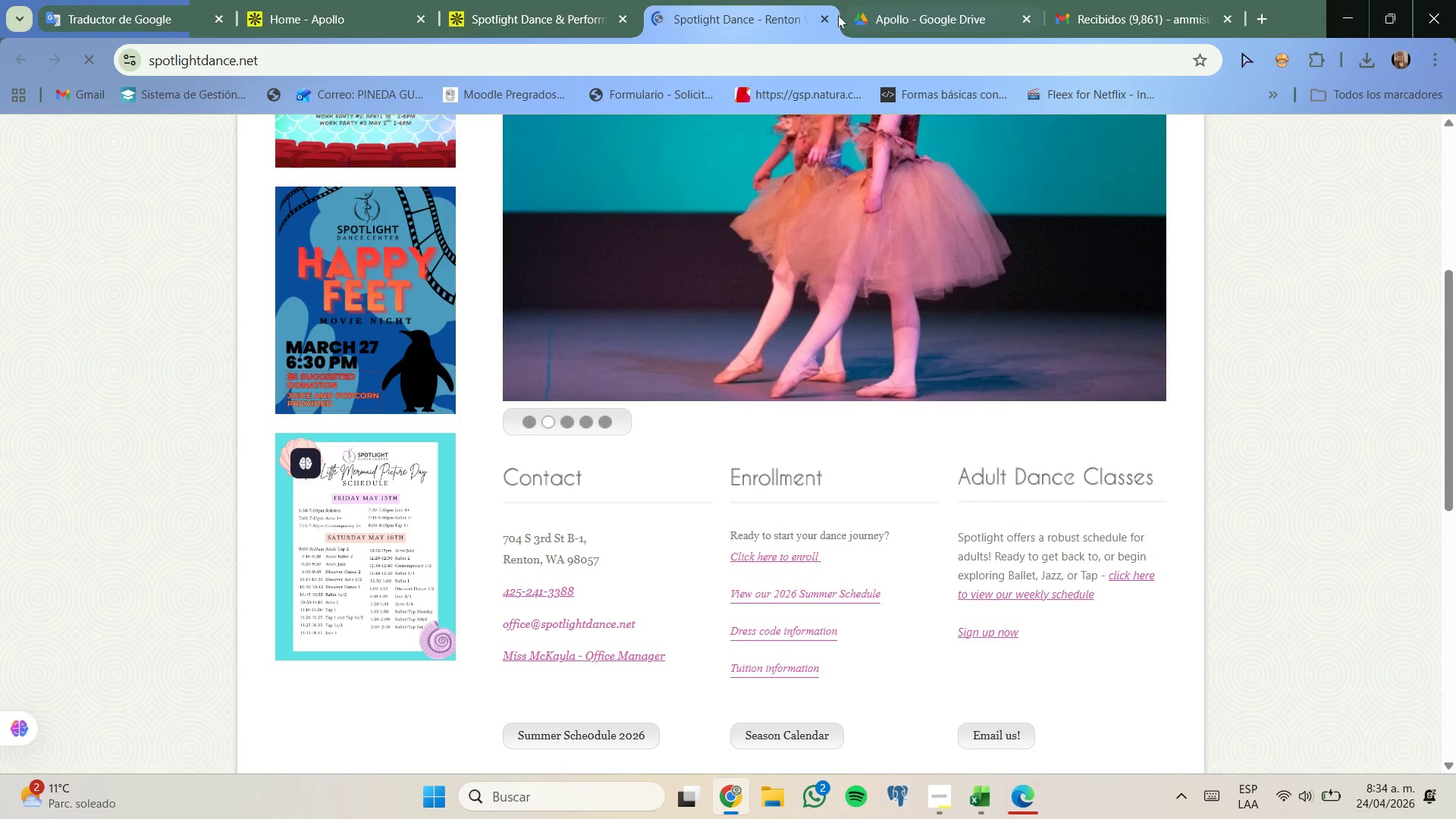 
mouse_move([825, 33])
 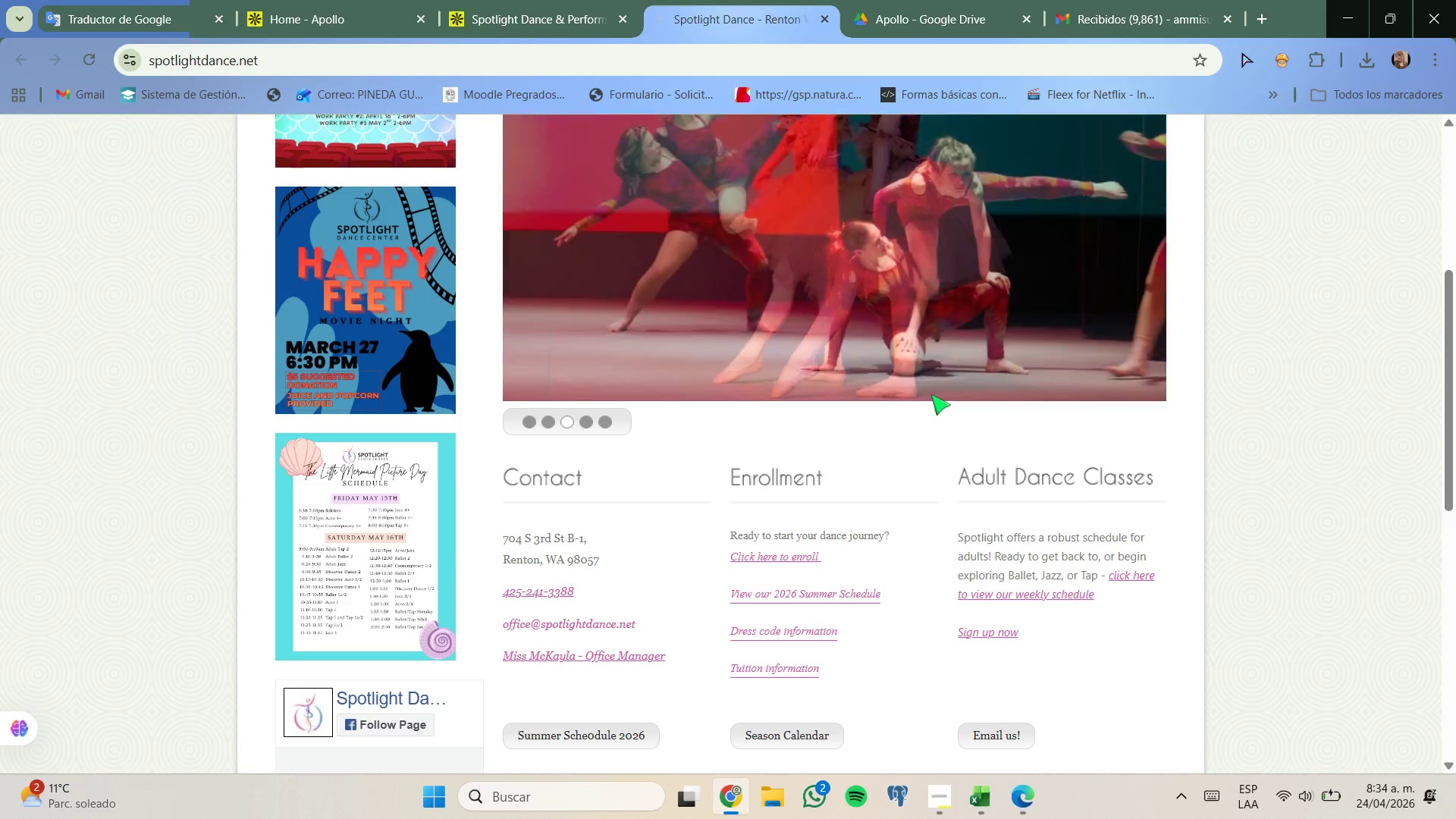 
scroll: coordinate [830, 299], scroll_direction: up, amount: 8.0
 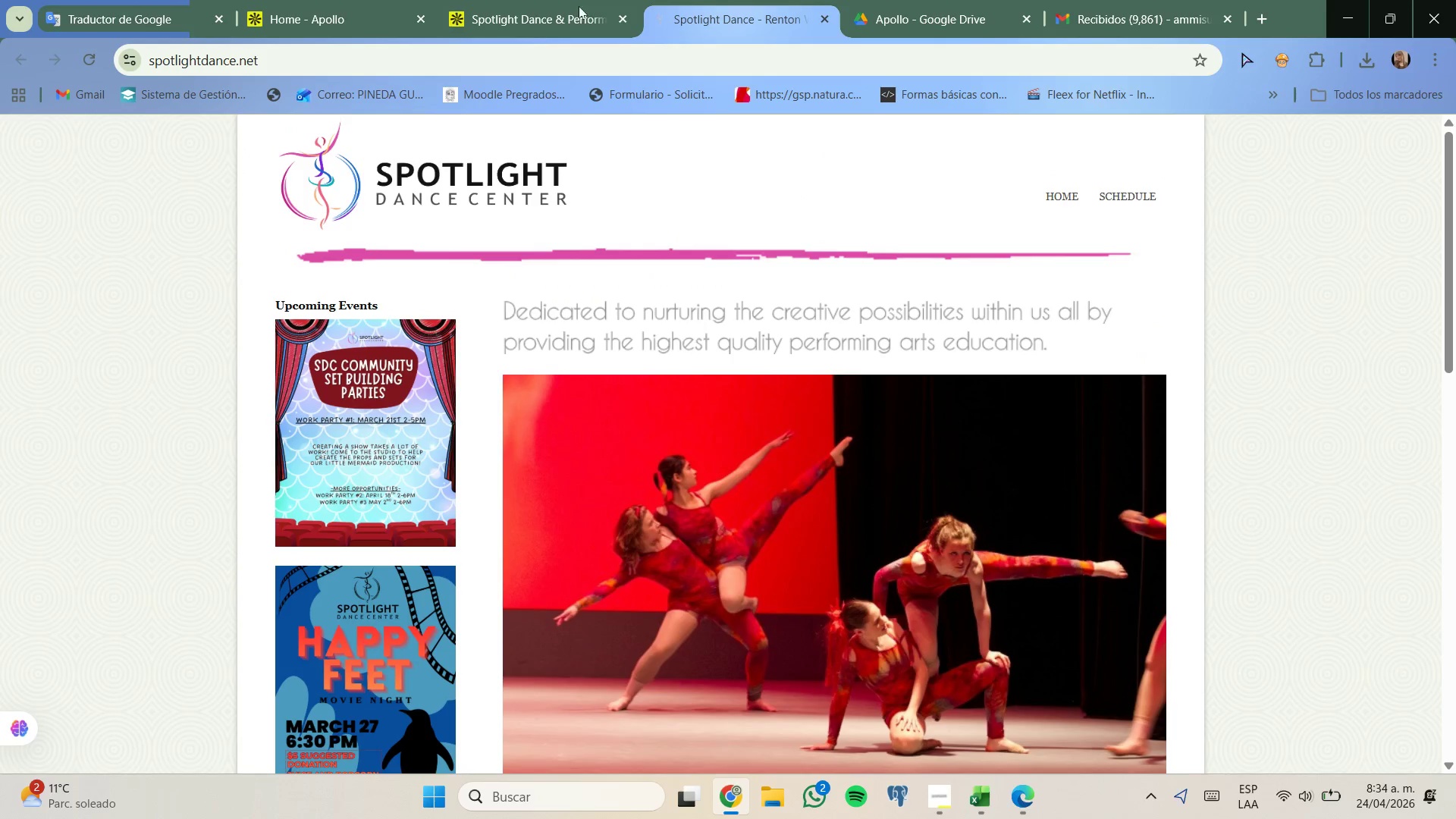 
left_click([570, 0])
 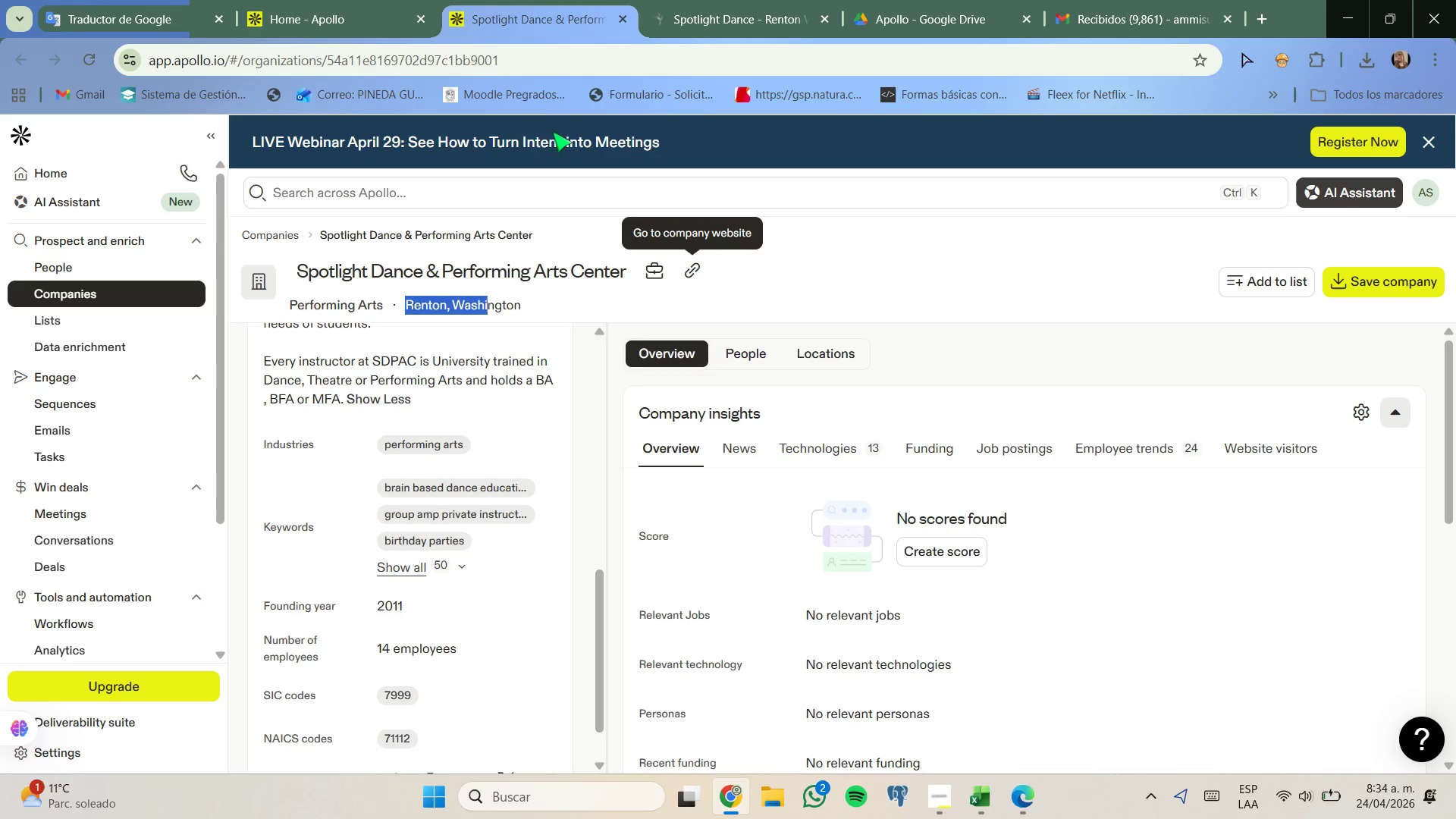 
left_click([288, 0])
 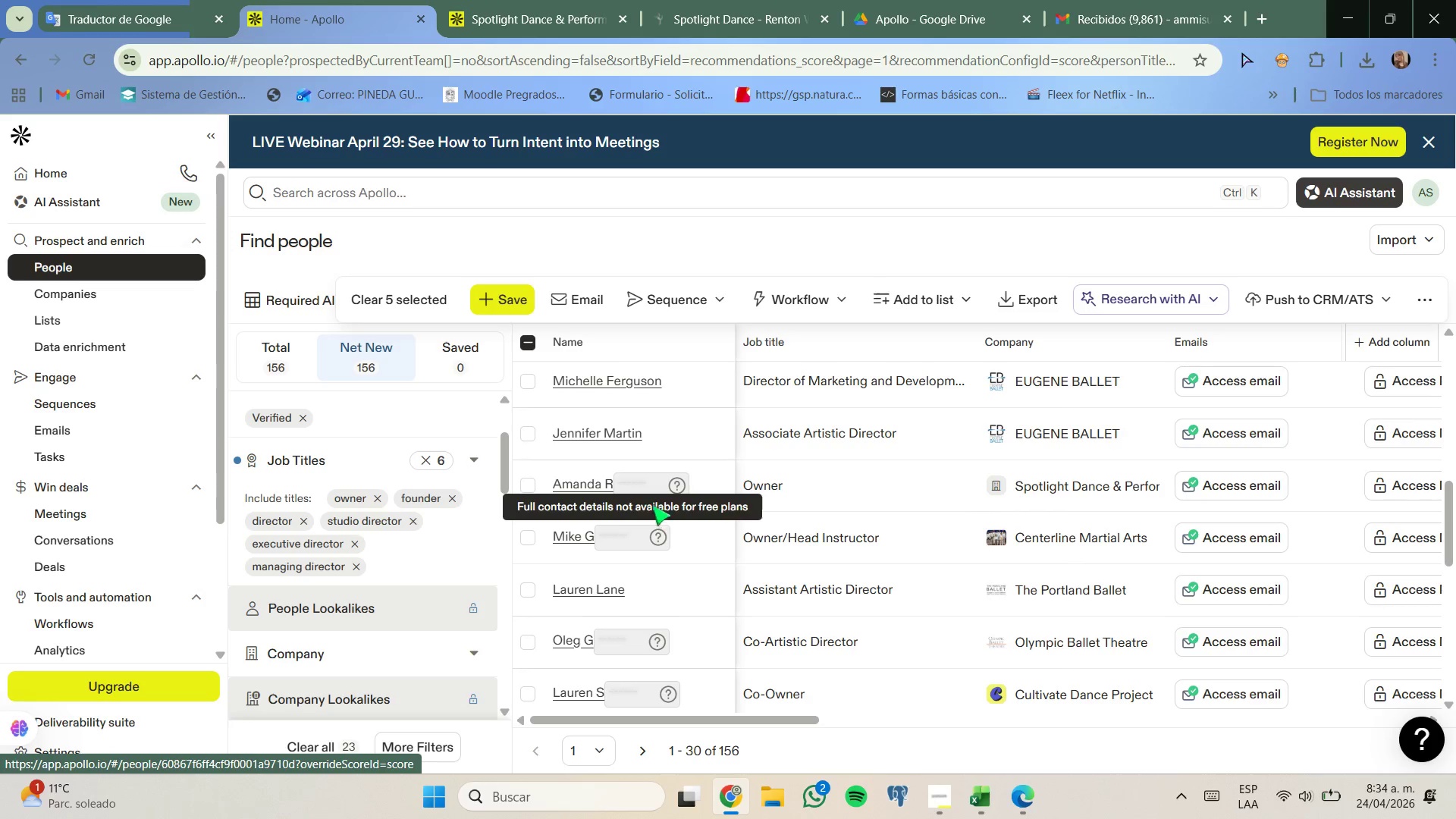 
left_click([528, 489])
 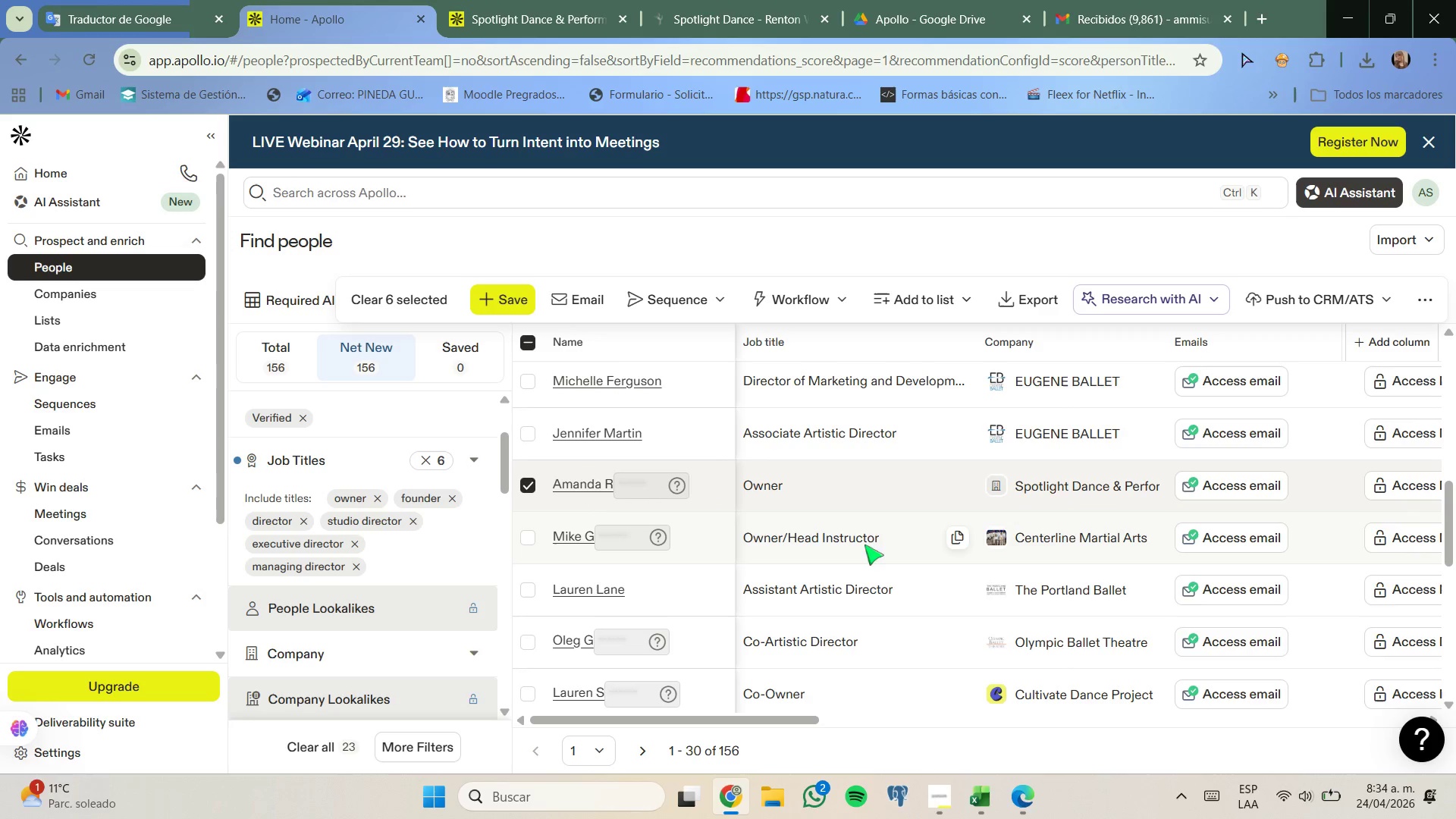 
wait(7.12)
 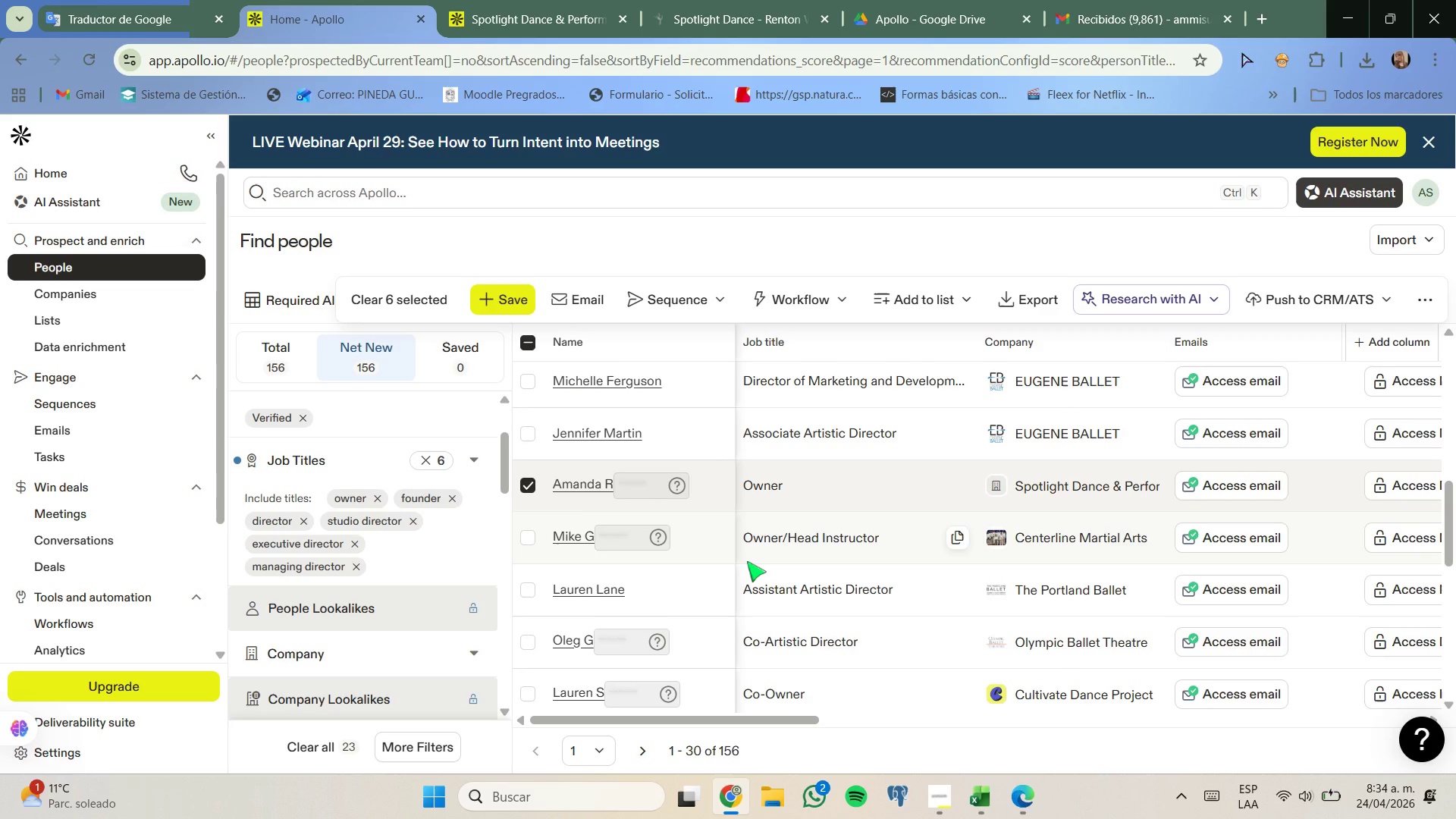 
scroll: coordinate [1028, 563], scroll_direction: down, amount: 1.0
 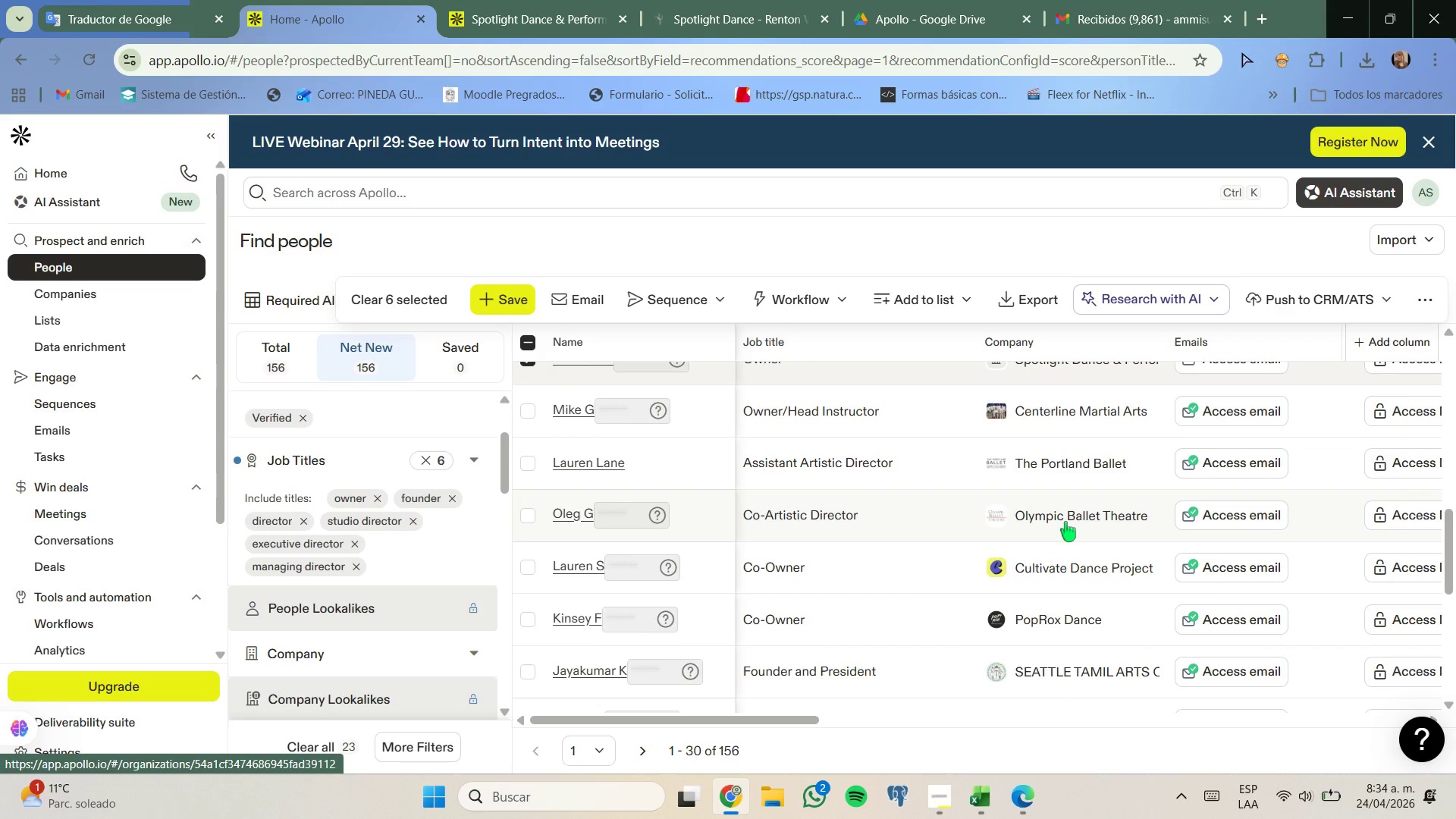 
wait(7.57)
 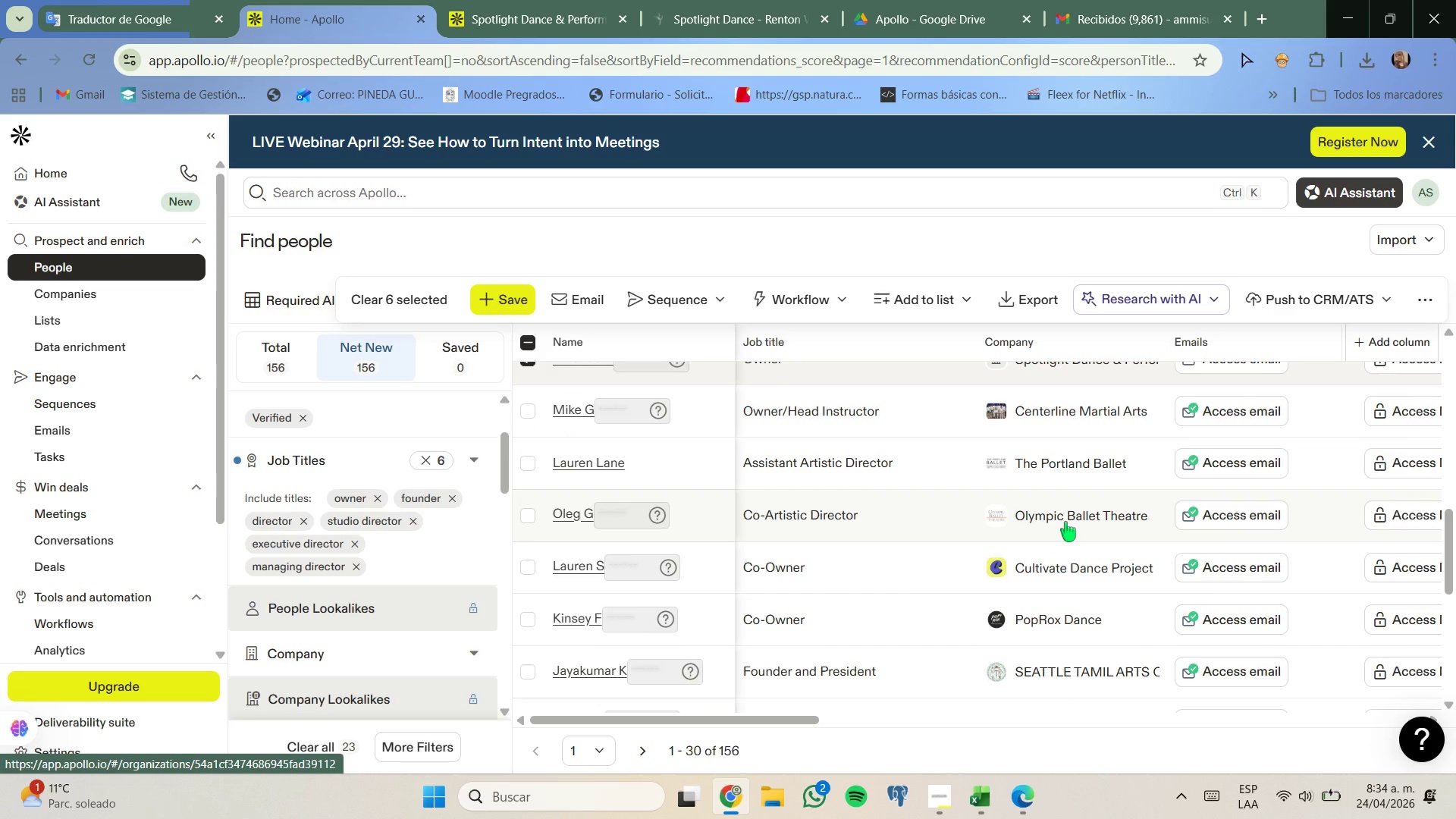 
scroll: coordinate [1054, 581], scroll_direction: down, amount: 1.0
 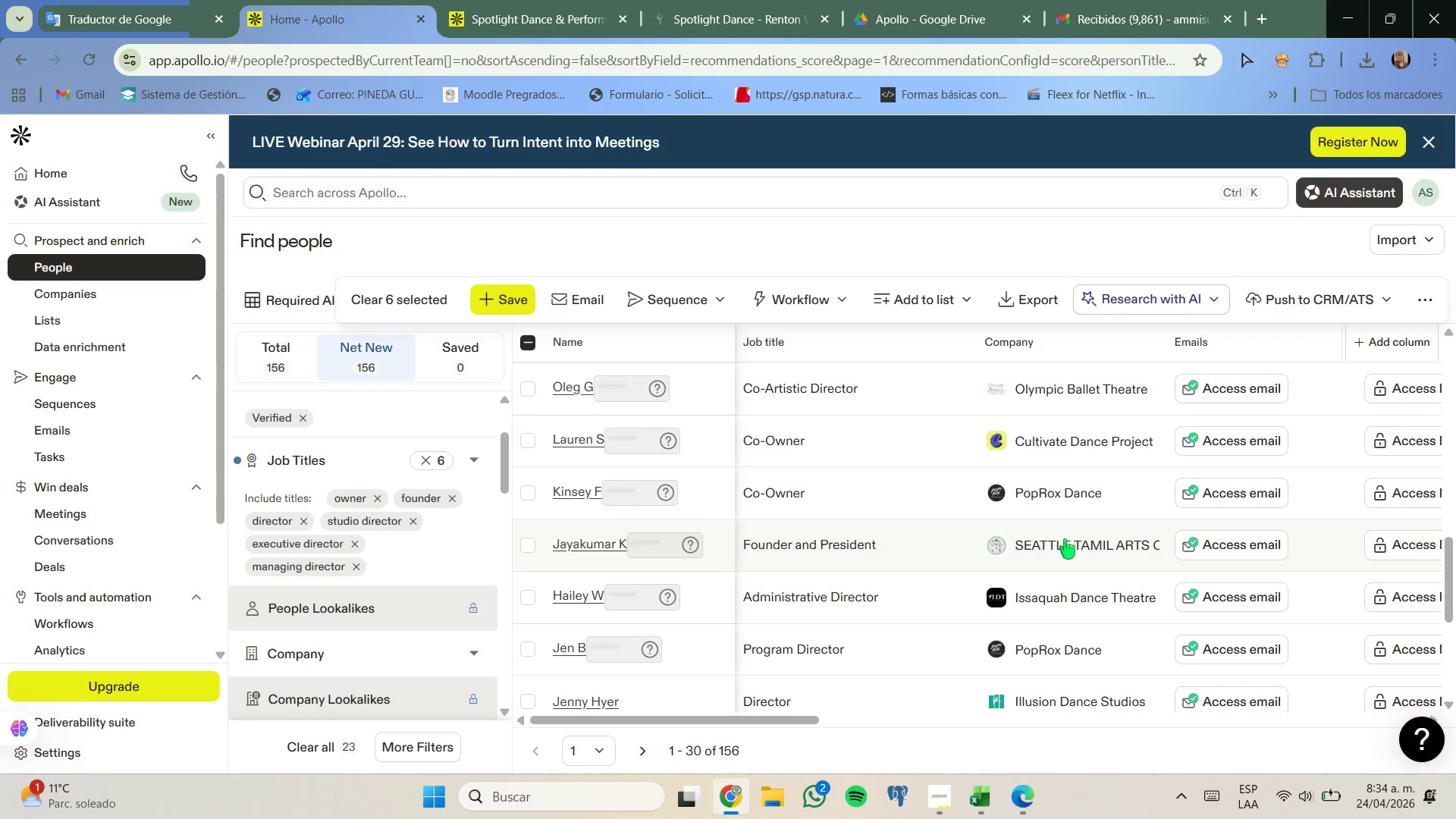 
right_click([1072, 547])
 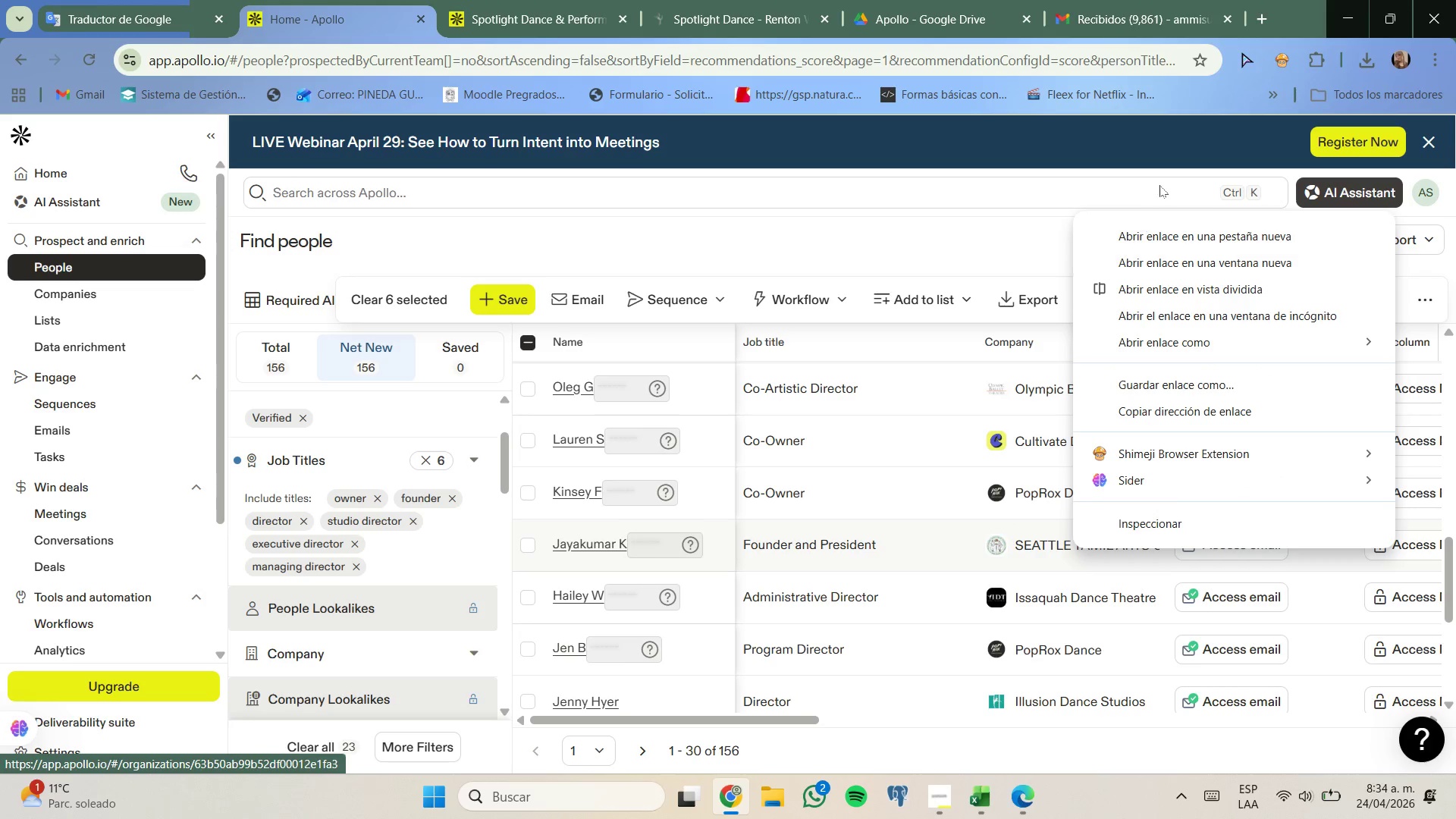 
left_click([1164, 231])
 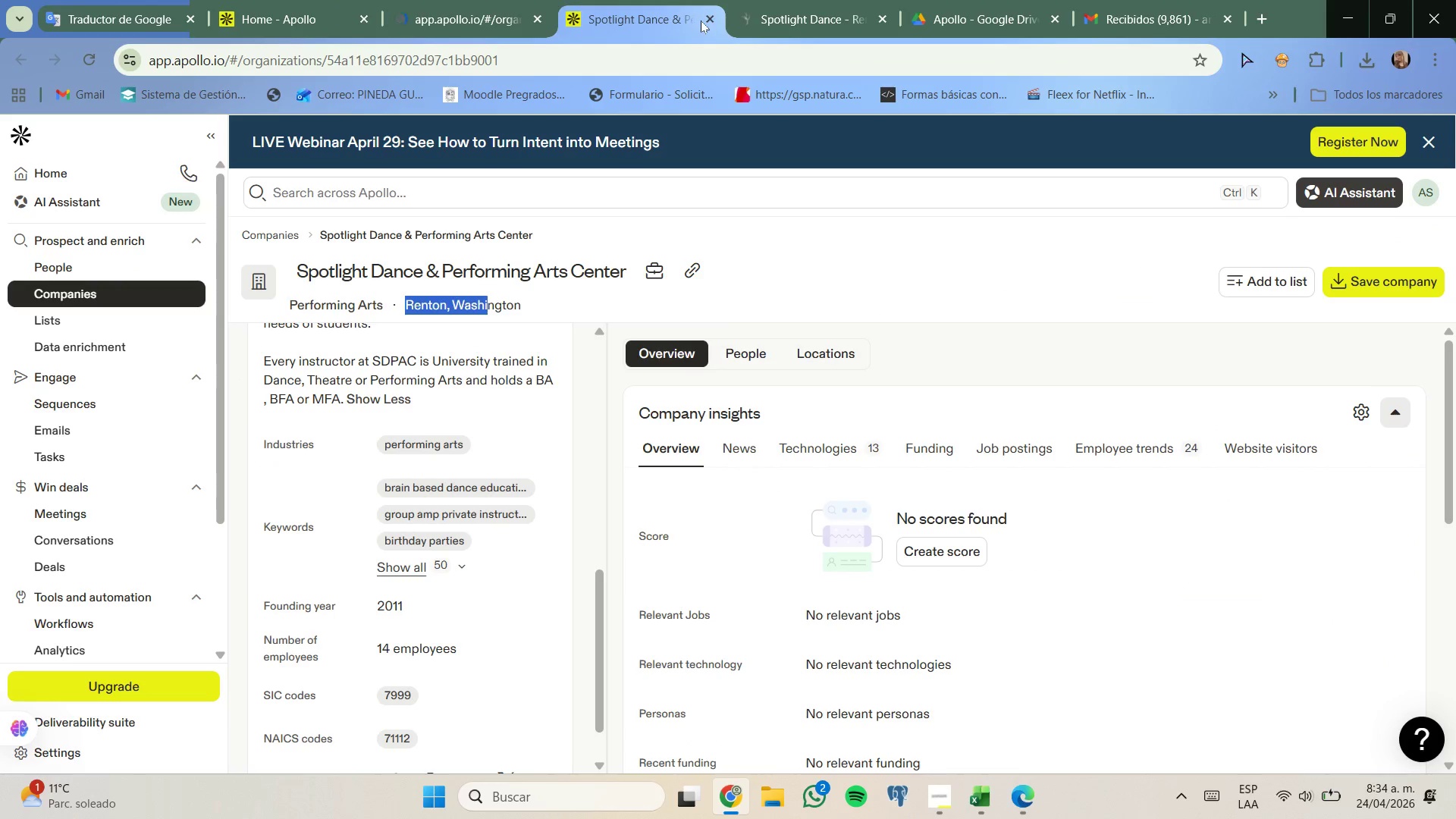 
left_click([707, 18])
 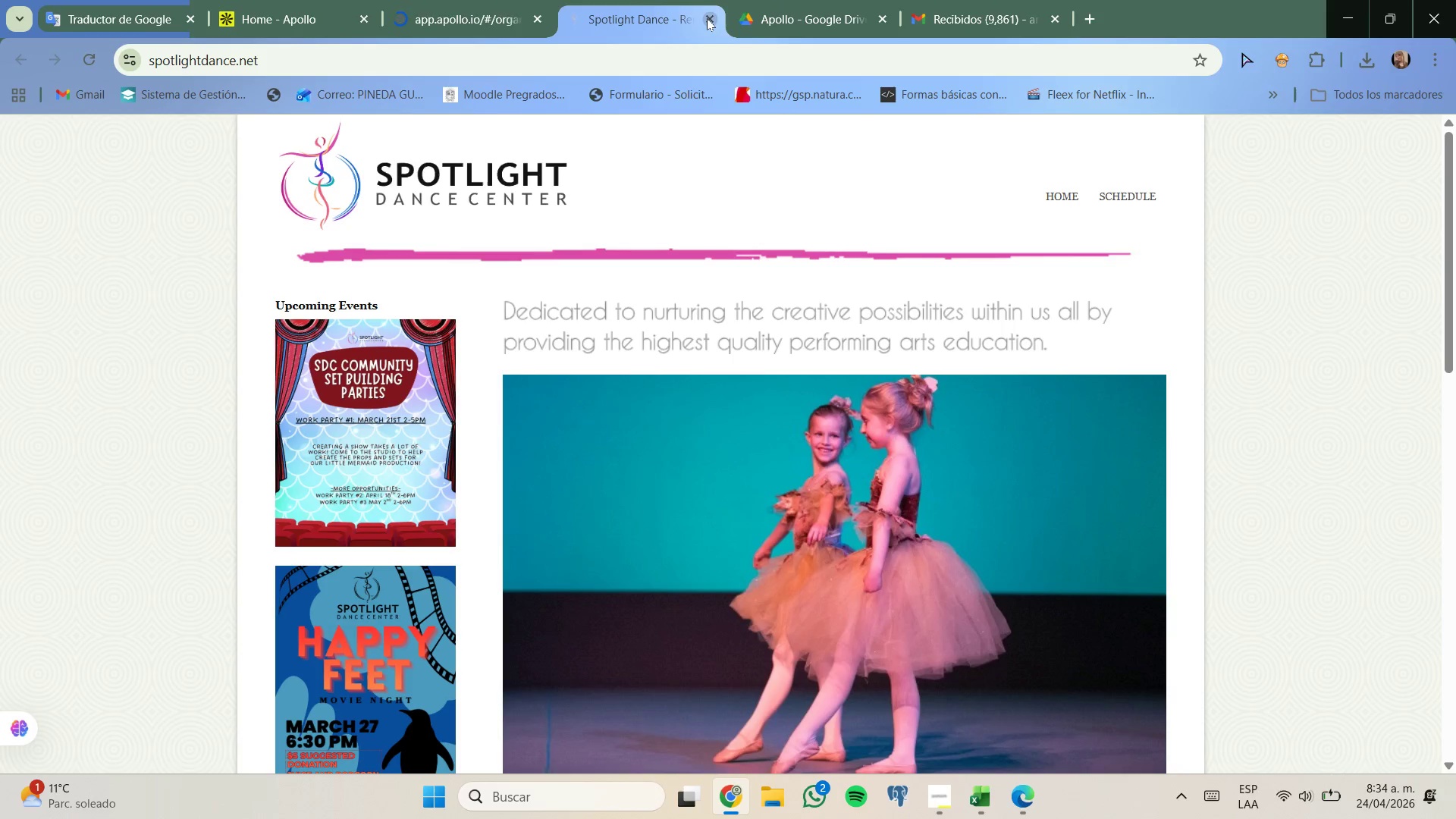 
left_click([707, 18])
 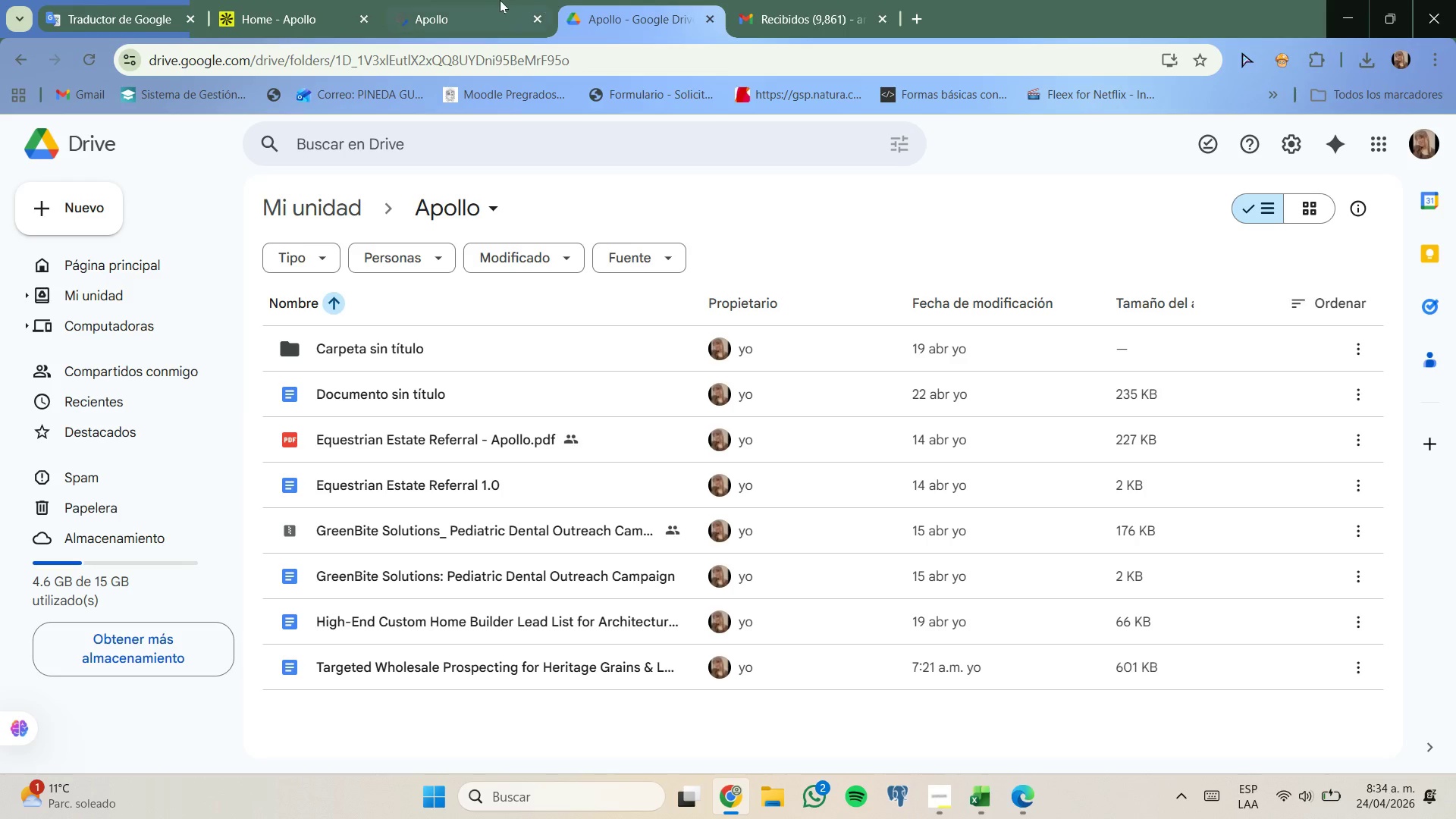 
left_click_drag(start_coordinate=[502, 5], to_coordinate=[515, 5])
 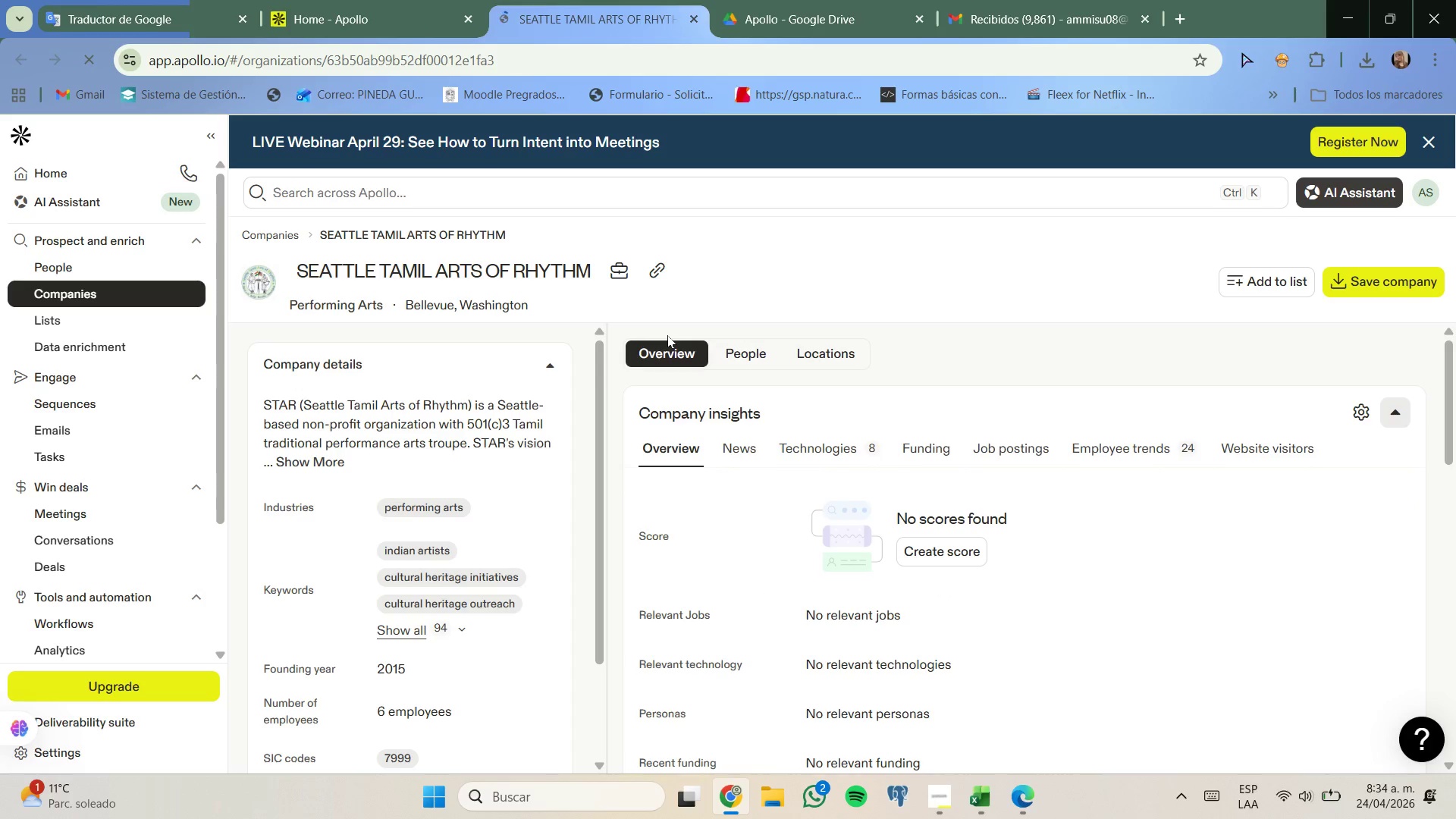 
wait(10.97)
 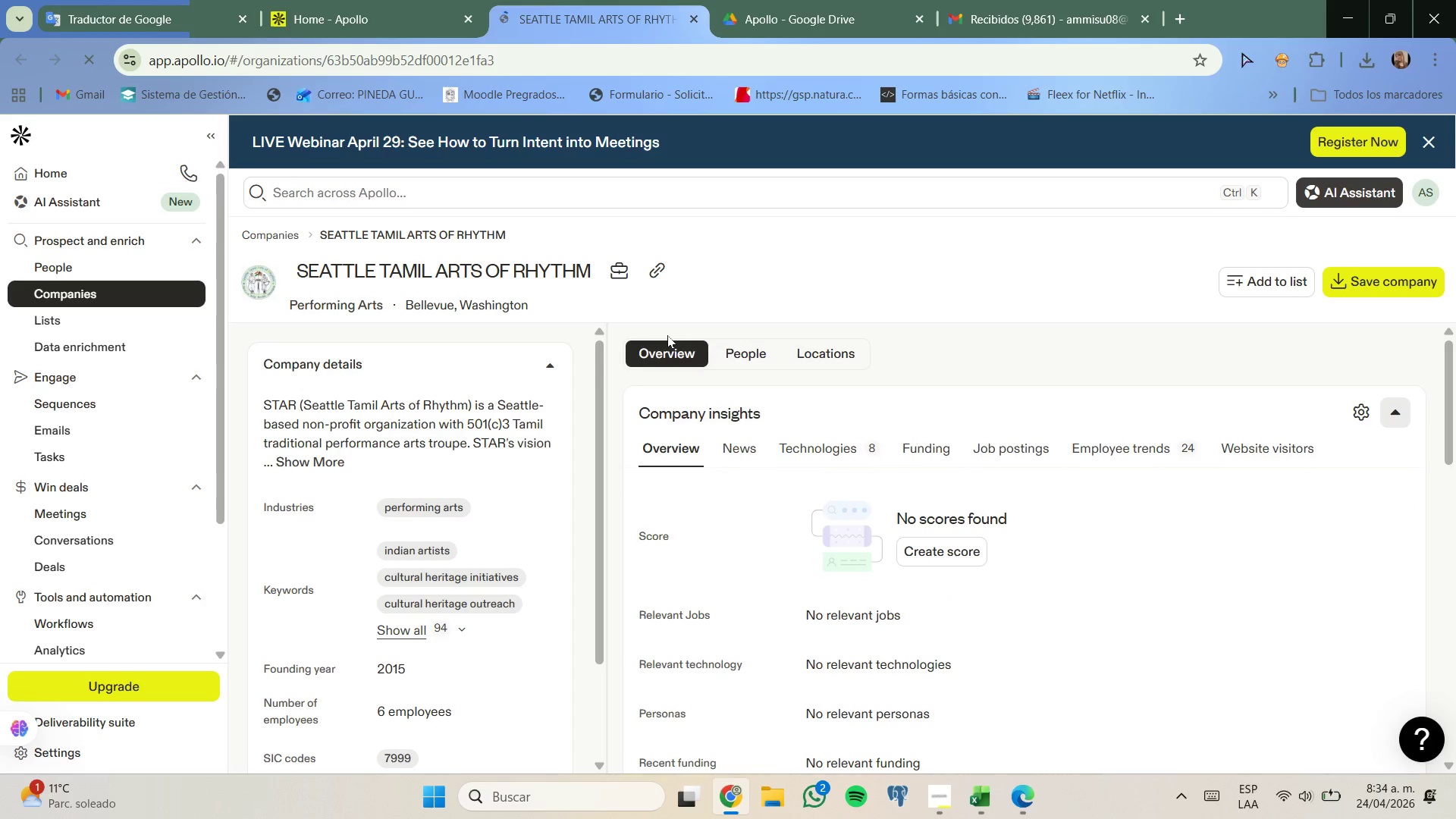 
left_click([328, 464])
 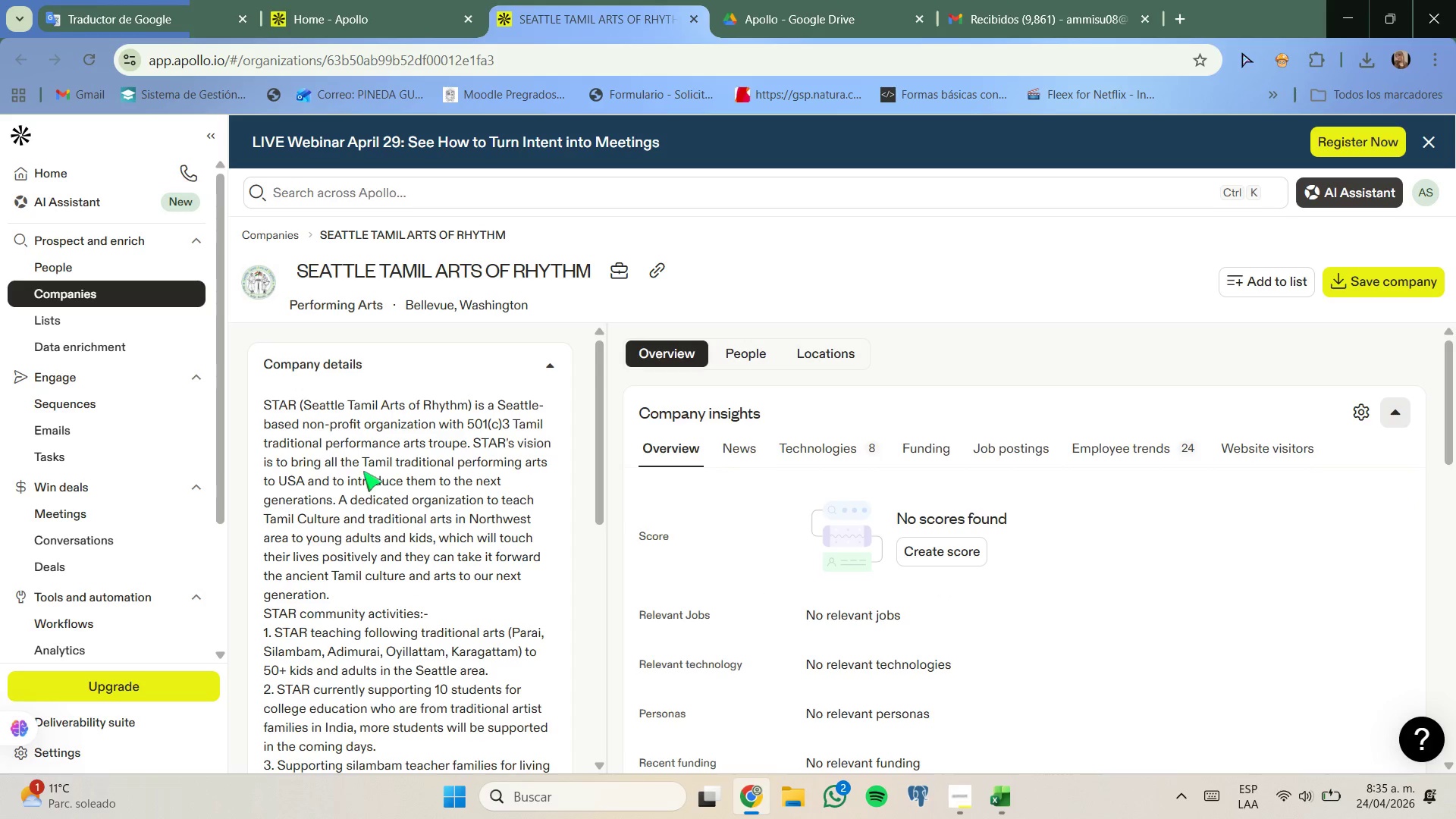 
scroll: coordinate [362, 471], scroll_direction: down, amount: 3.0
 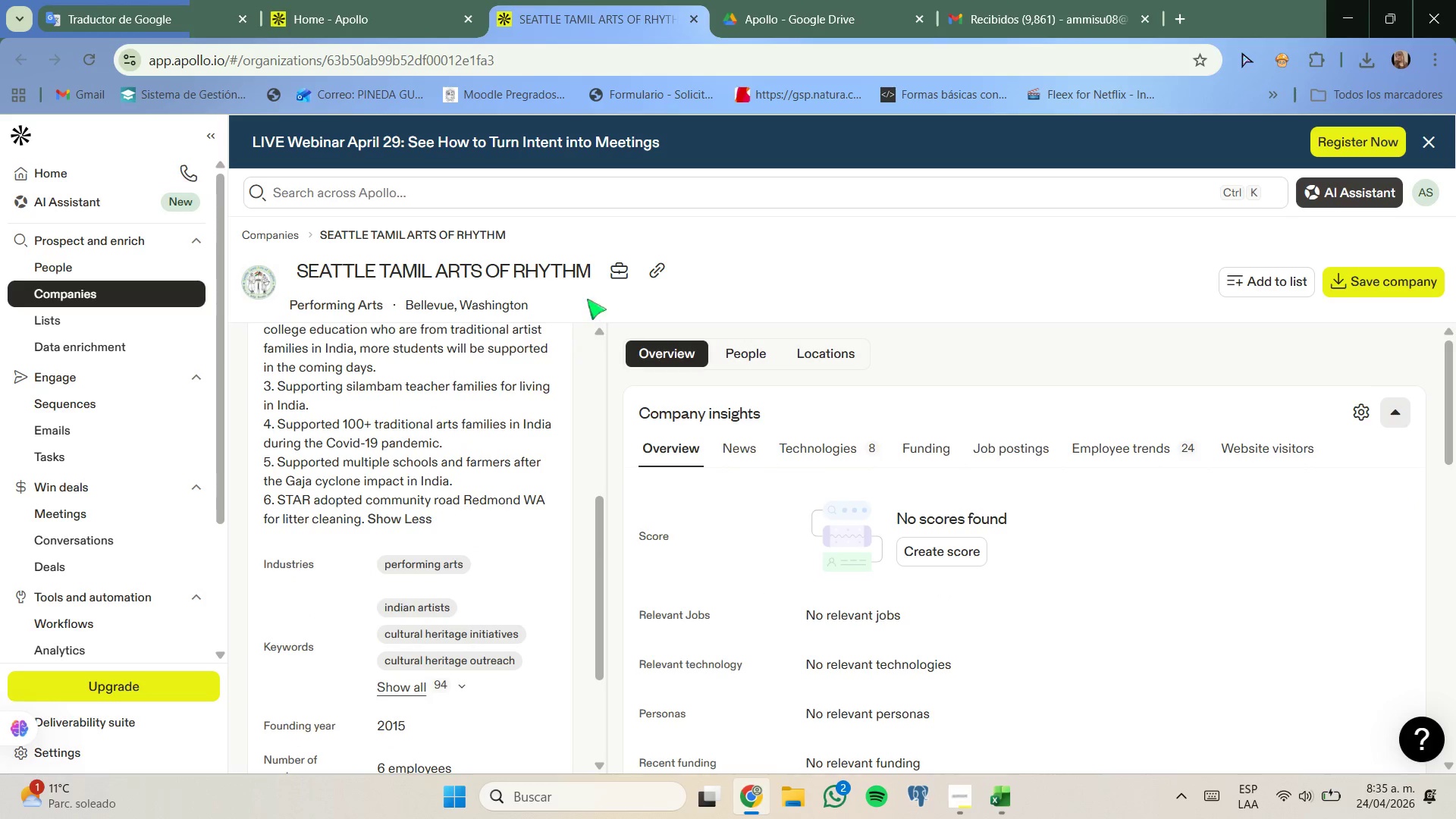 
mouse_move([648, 270])
 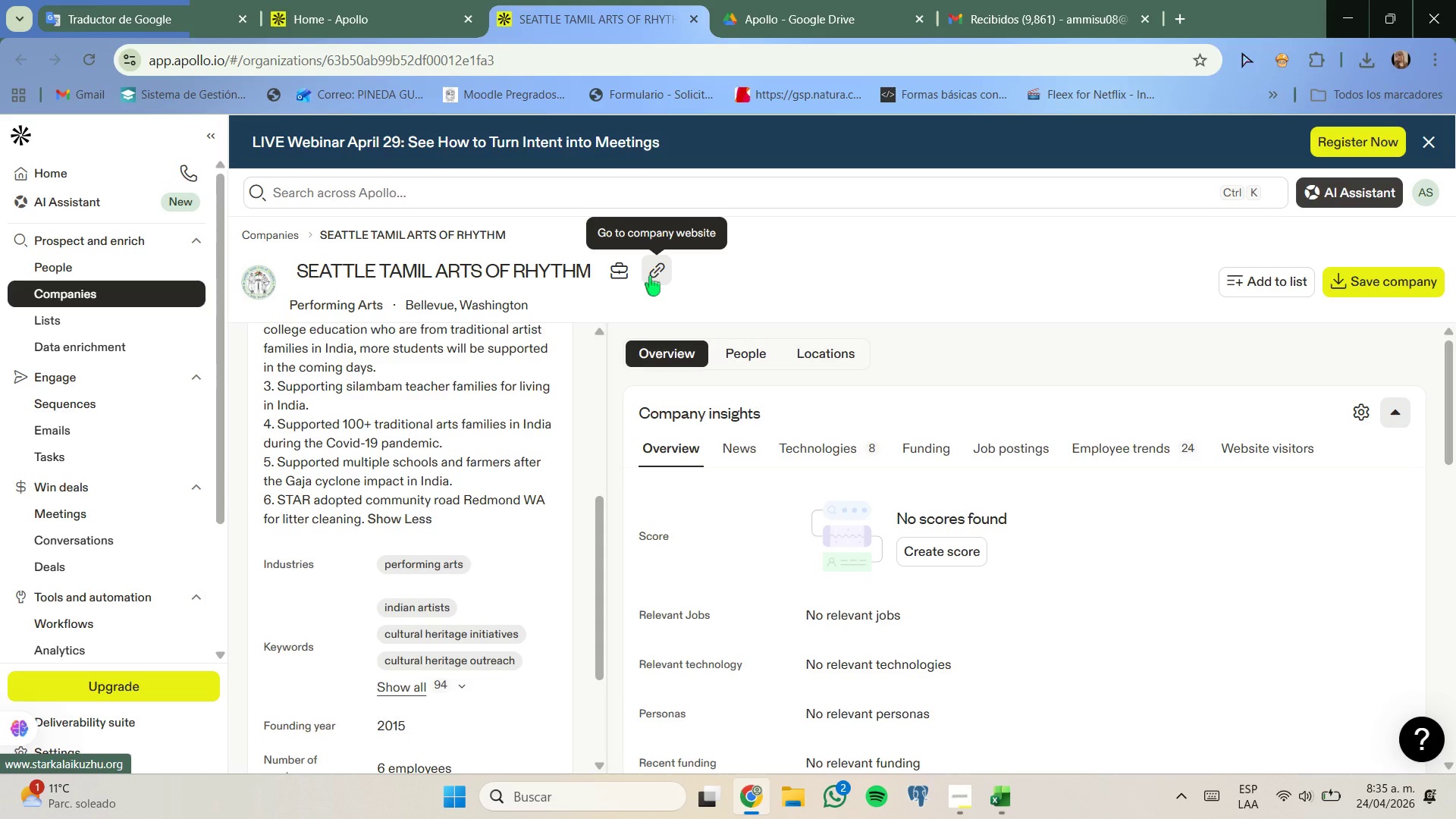 
left_click([650, 276])
 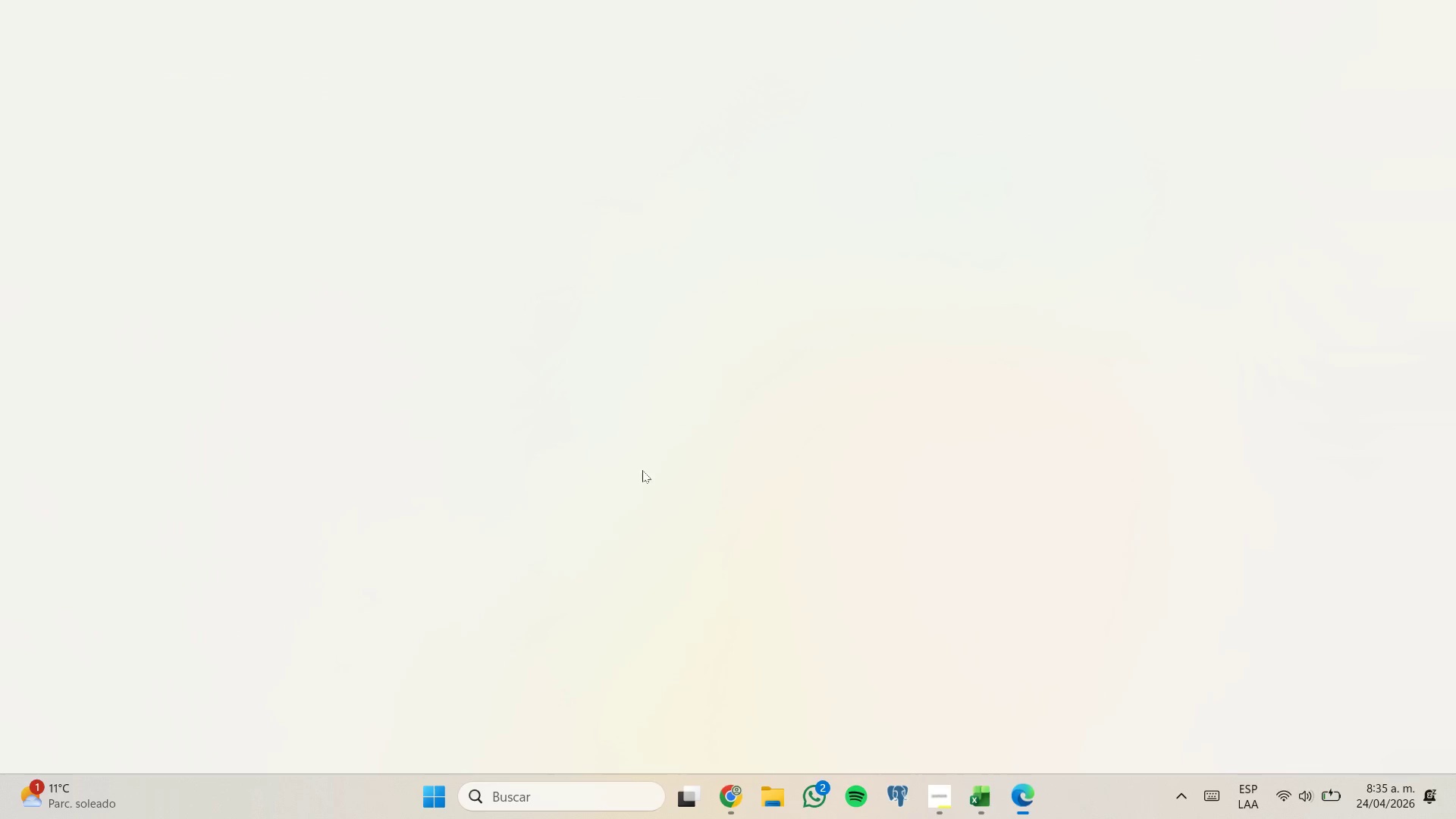 
wait(5.39)
 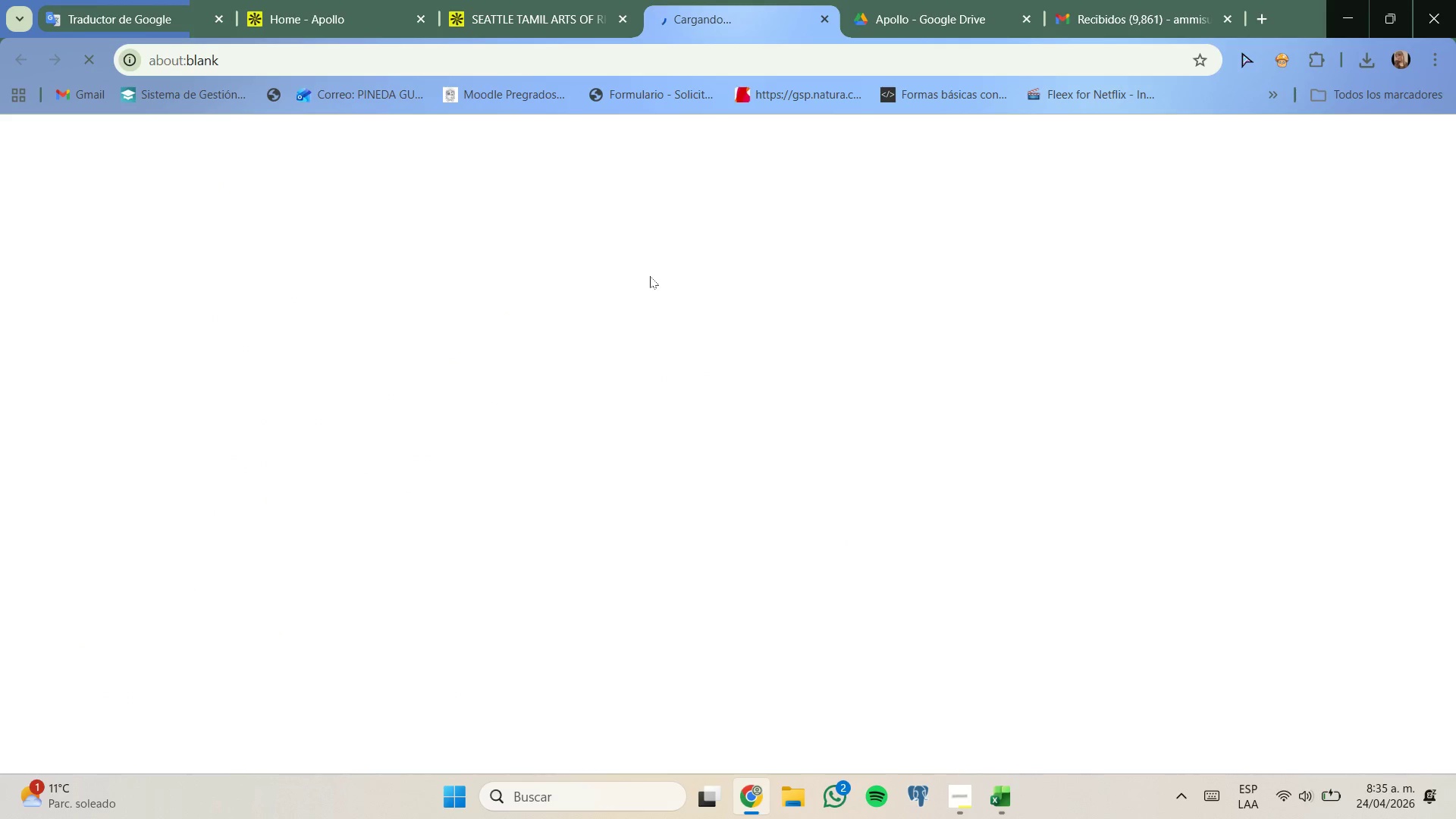 
left_click([726, 711])
 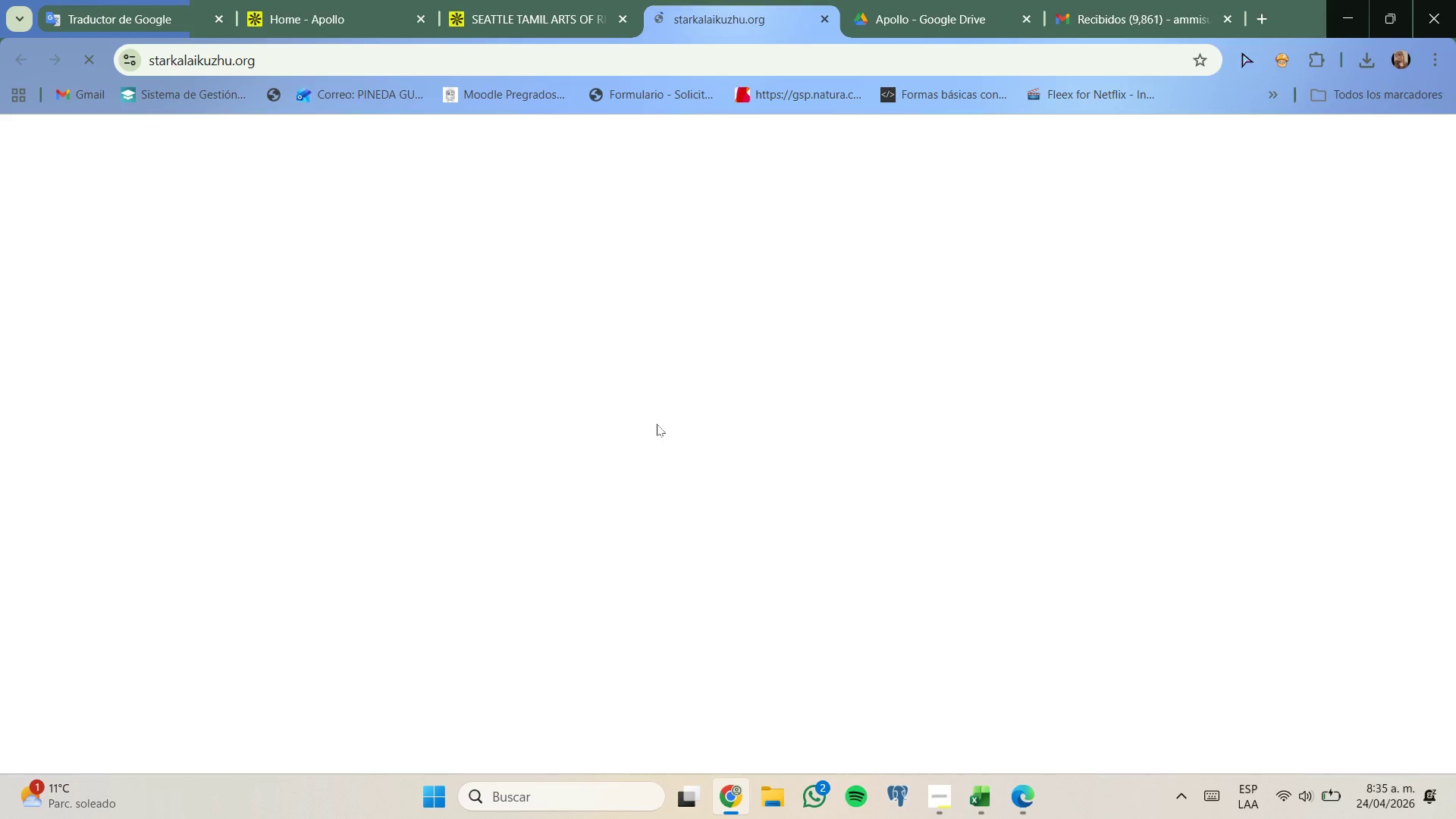 
wait(13.36)
 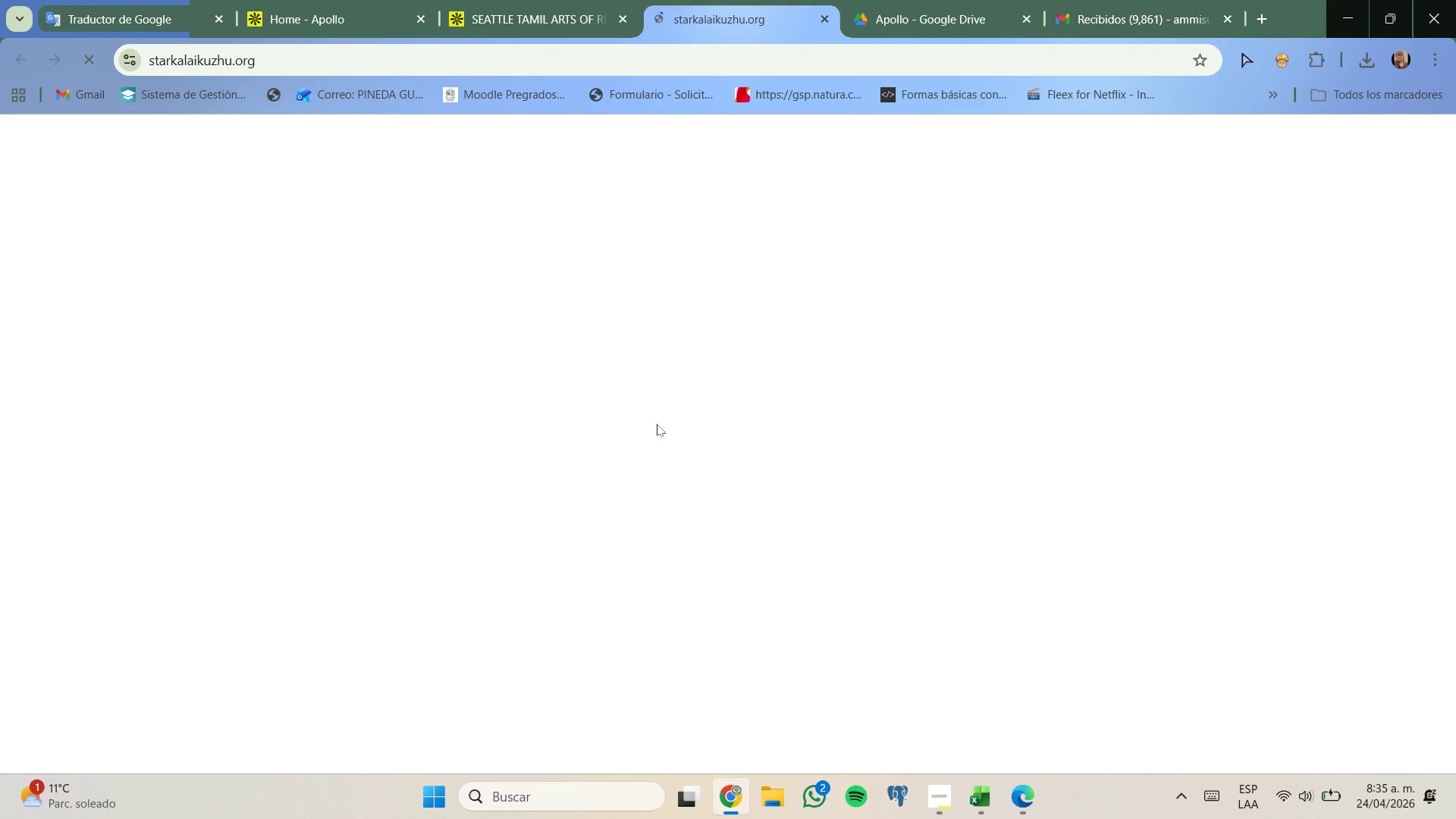 
scroll: coordinate [643, 492], scroll_direction: down, amount: 6.0
 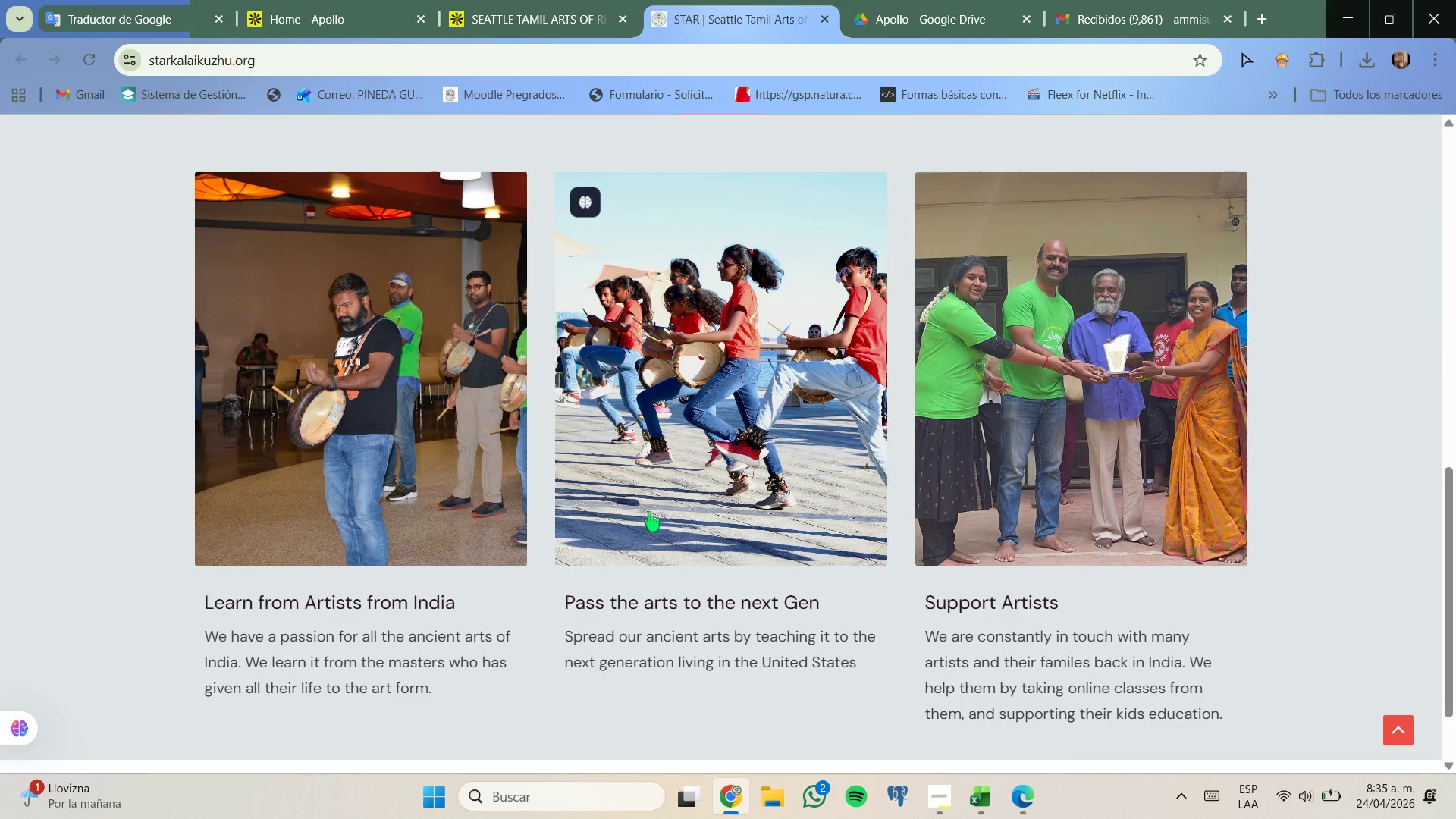 
scroll: coordinate [647, 510], scroll_direction: up, amount: 3.0
 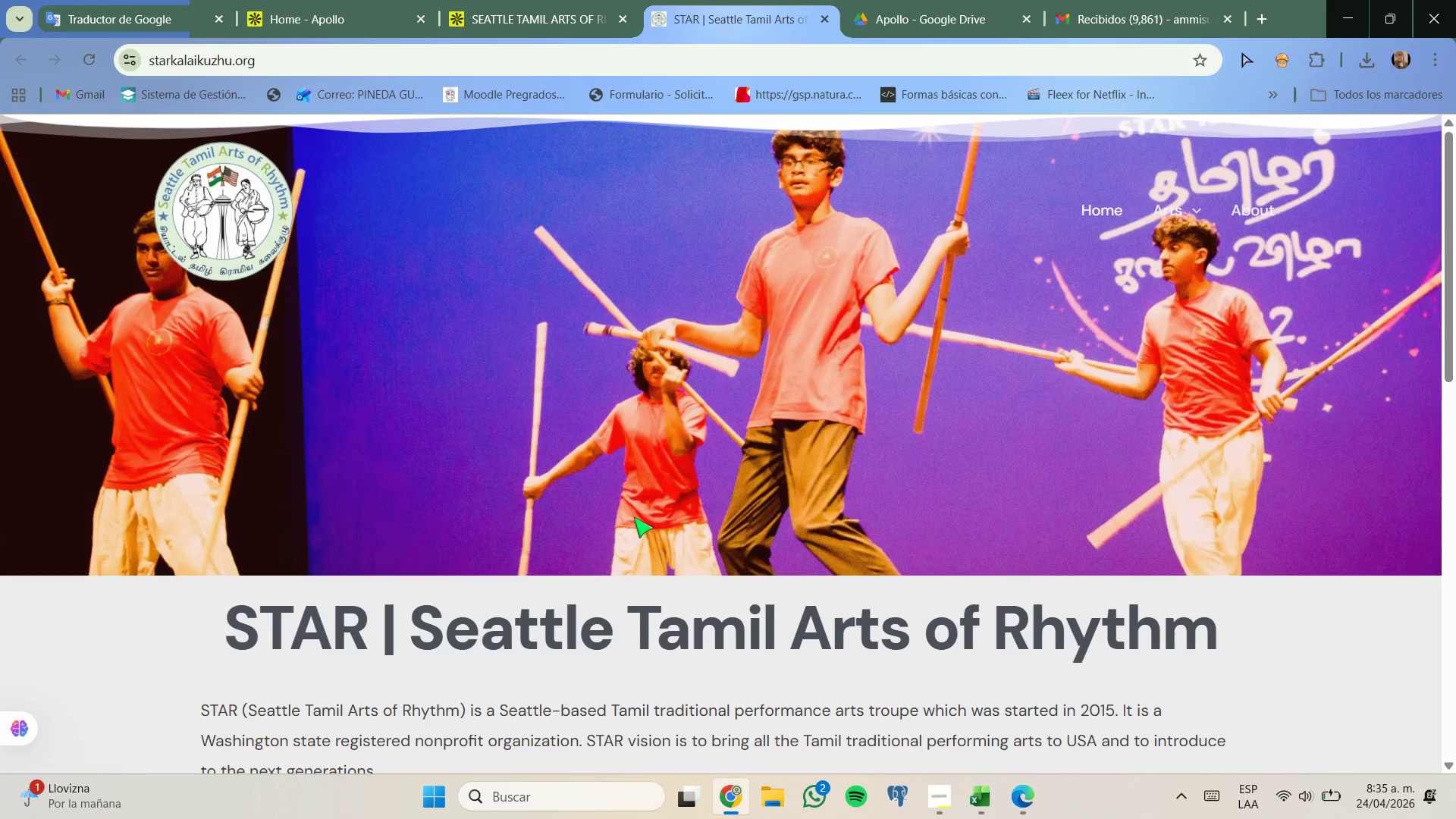 
left_click([554, 0])
 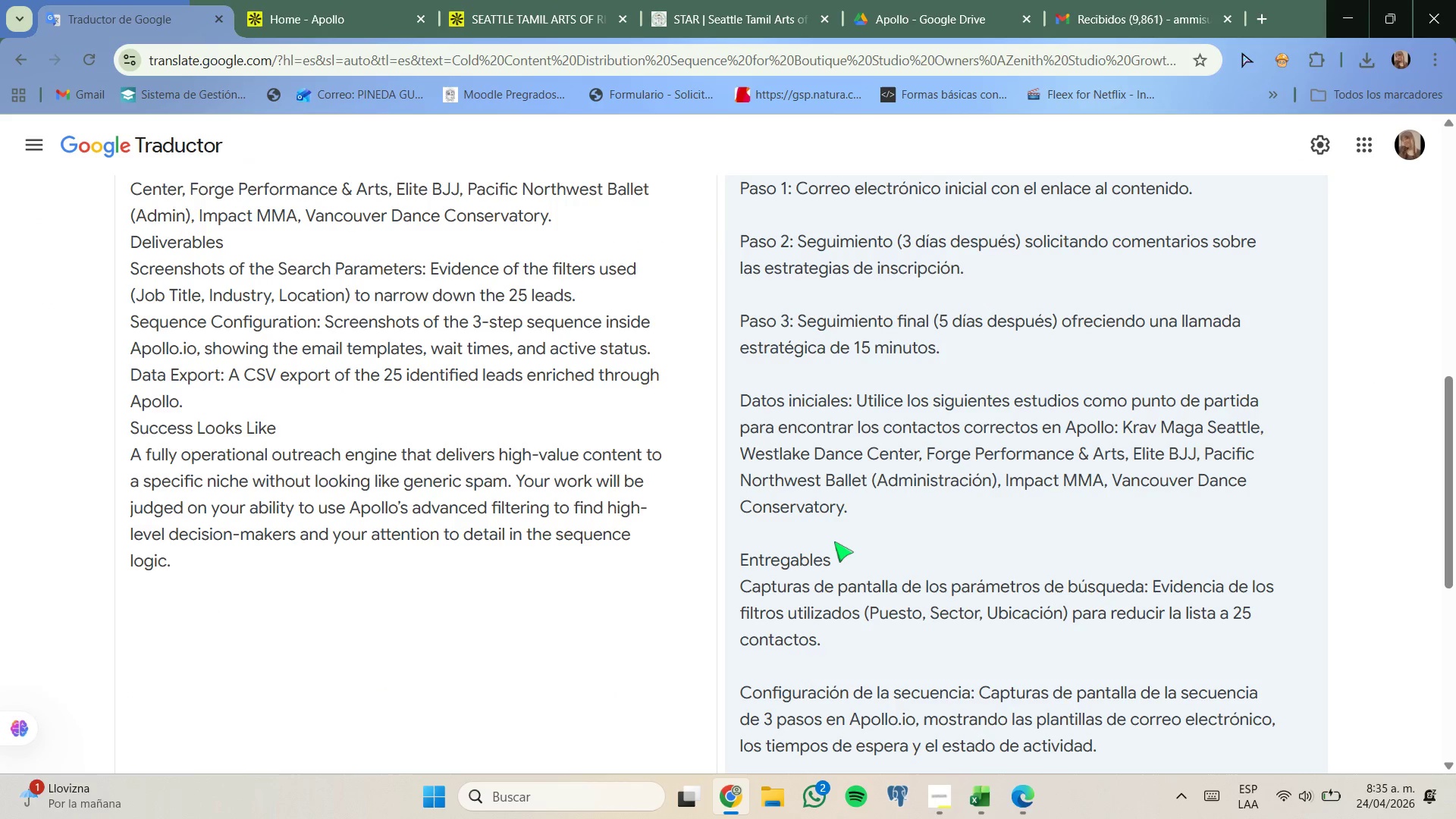 
scroll: coordinate [829, 574], scroll_direction: up, amount: 6.0
 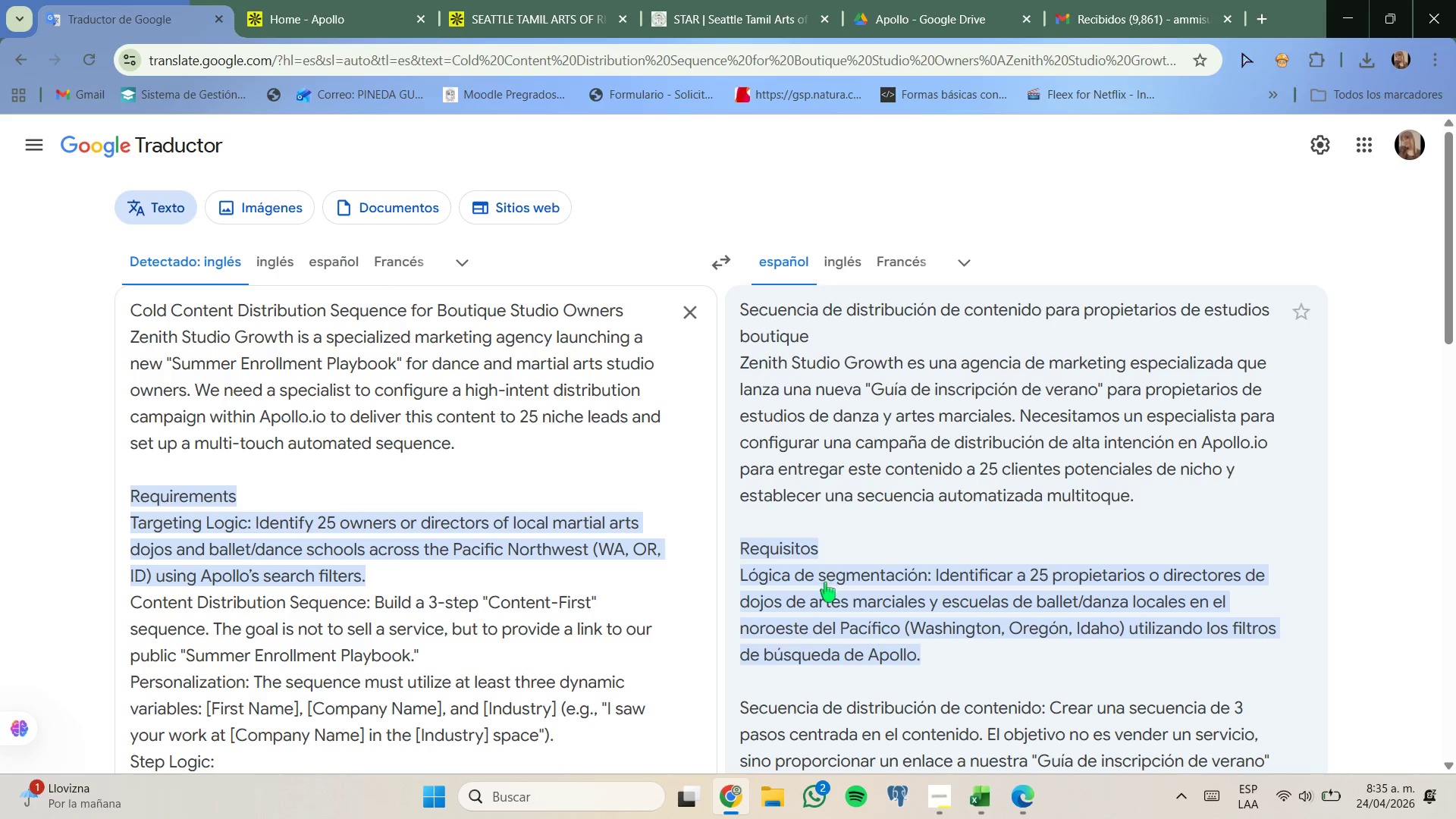 
scroll: coordinate [830, 587], scroll_direction: down, amount: 2.0
 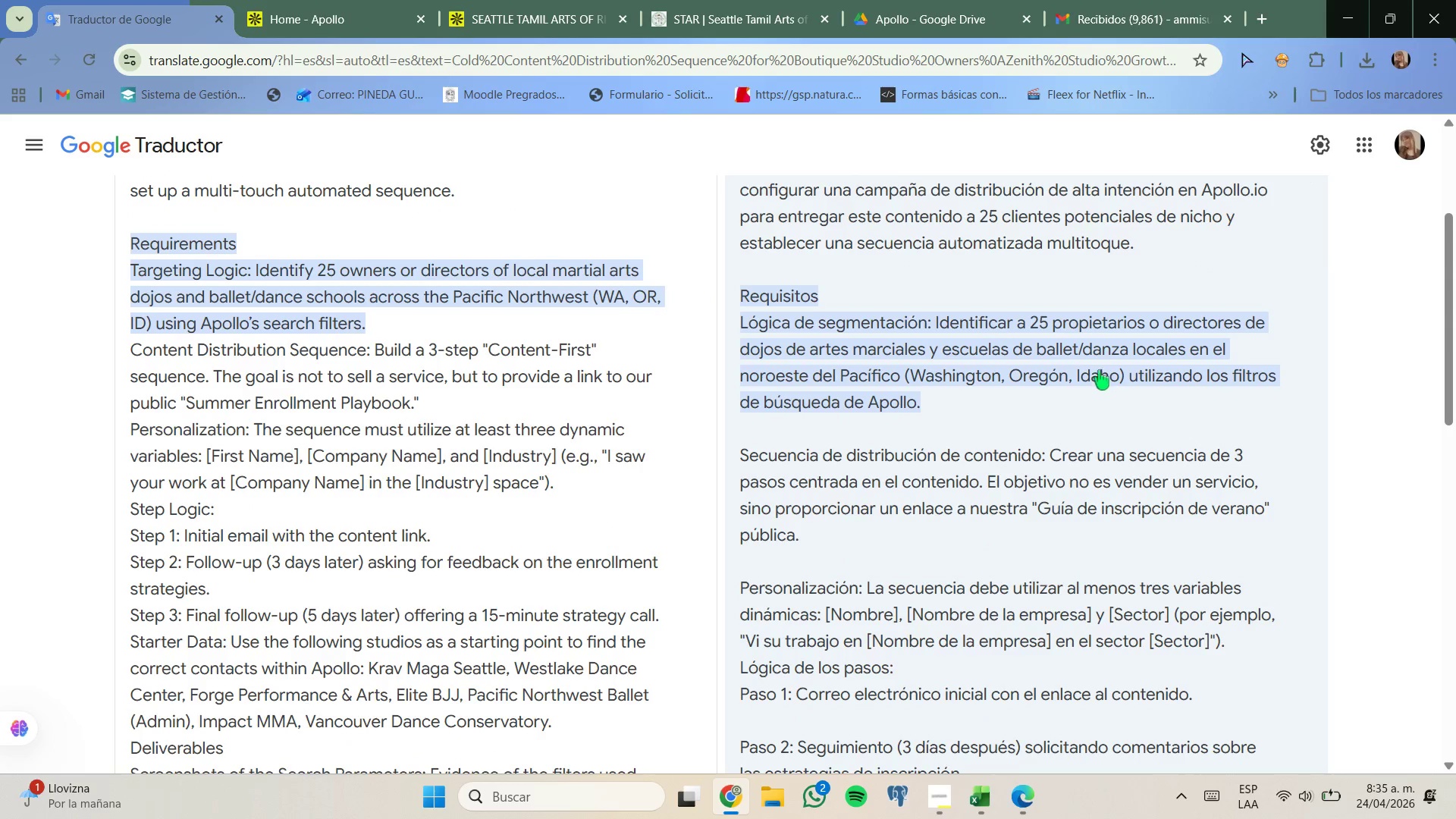 
wait(6.34)
 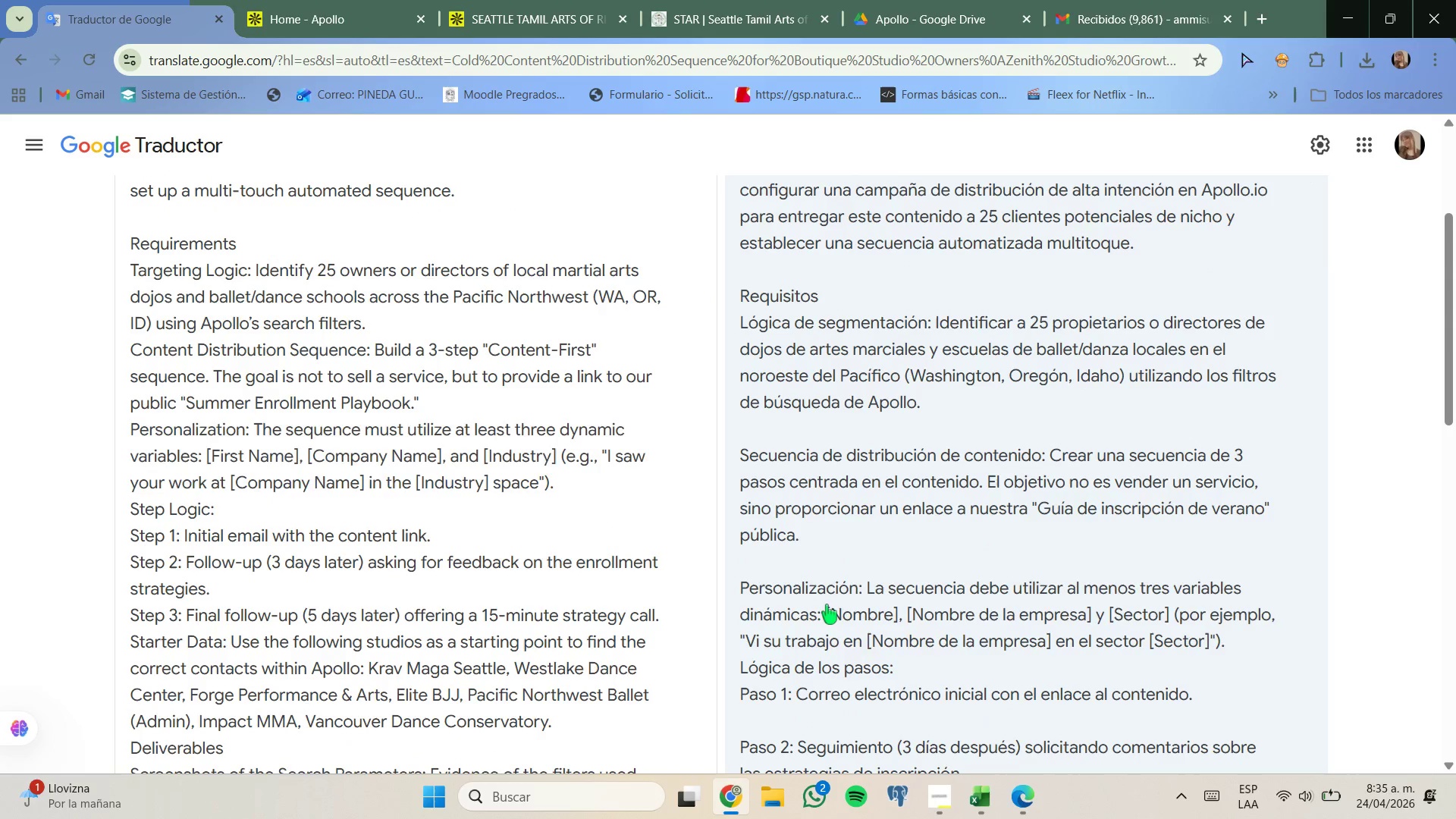 
left_click([717, 8])
 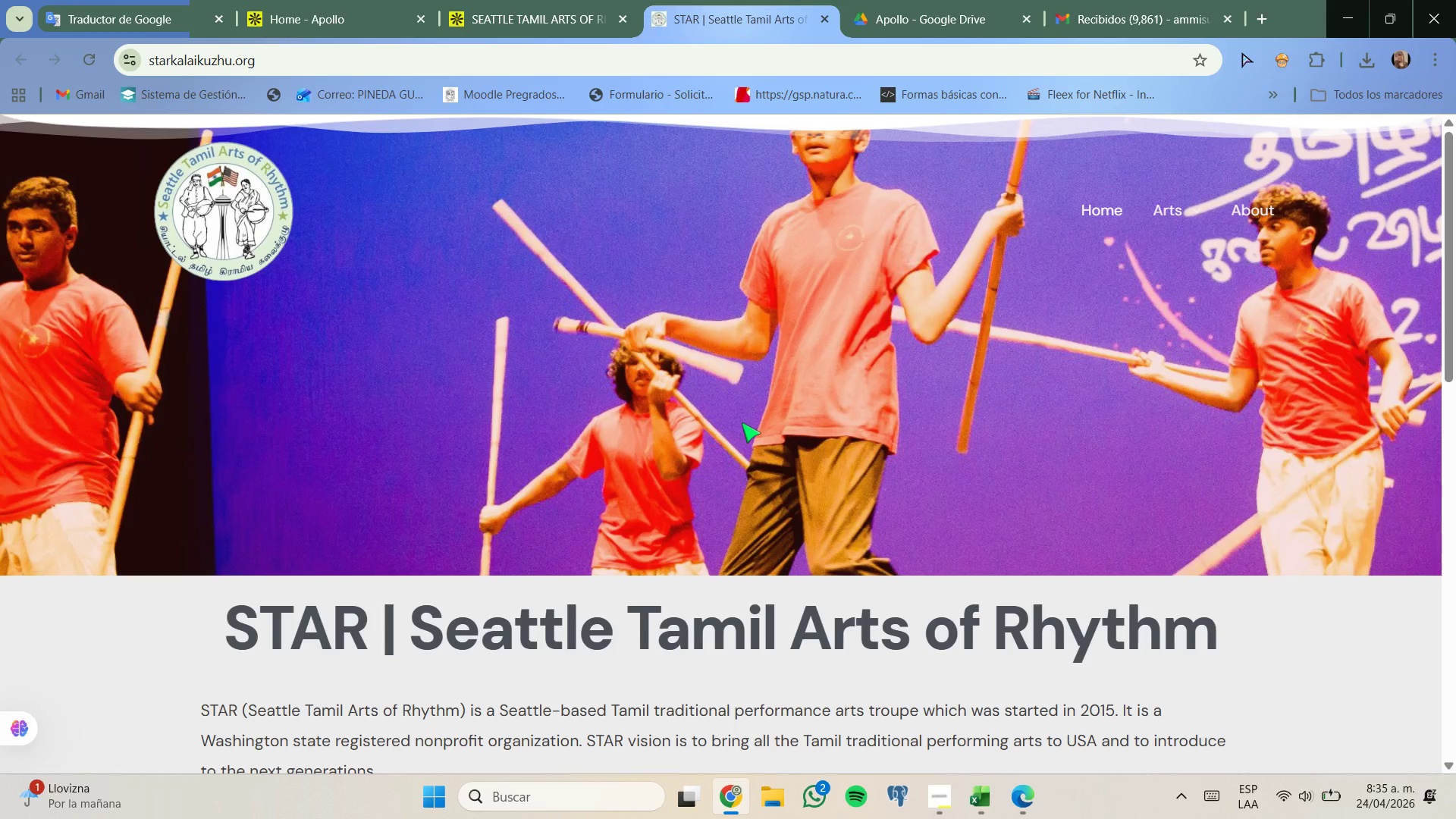 
scroll: coordinate [510, 496], scroll_direction: down, amount: 11.0
 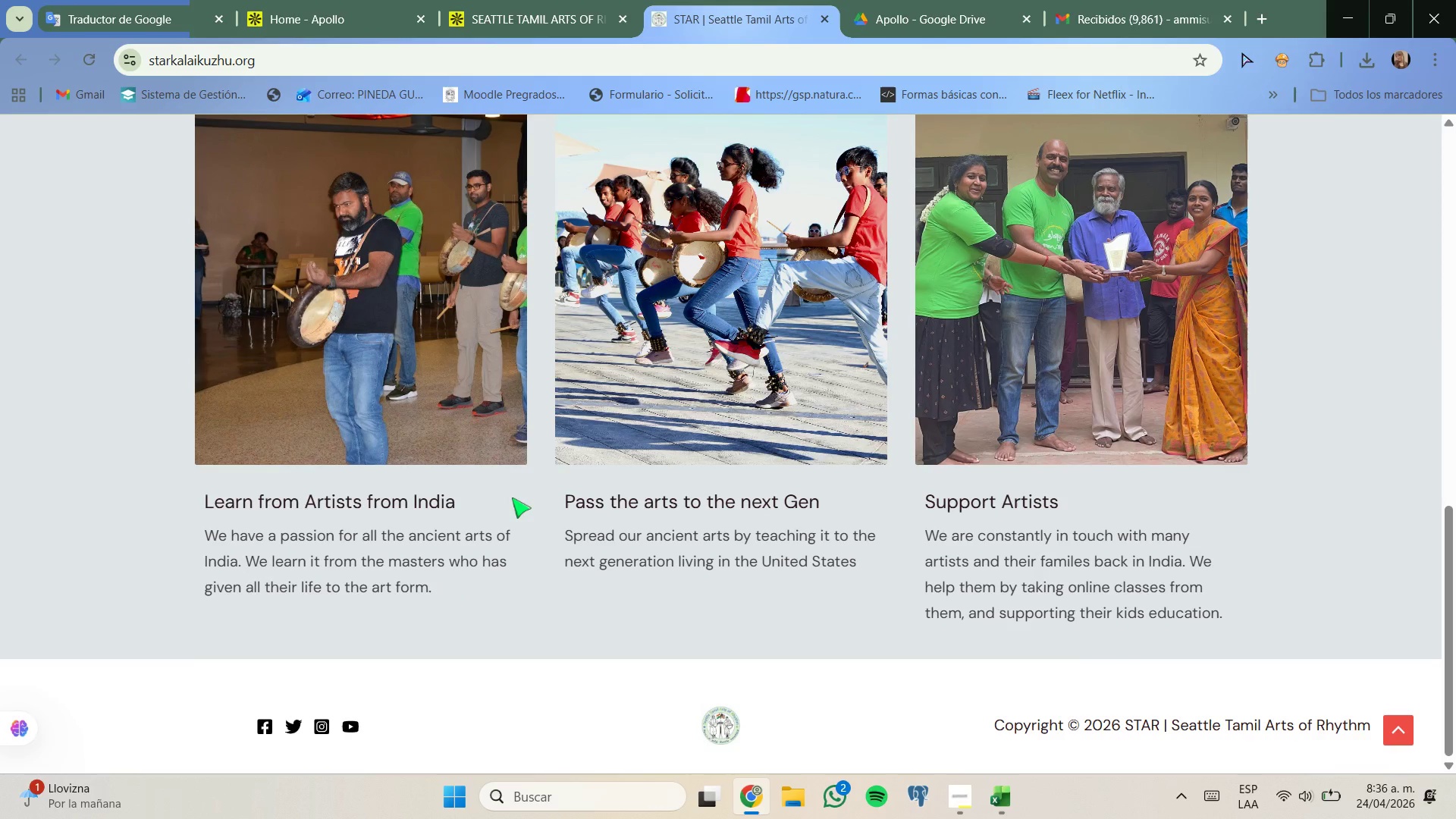 
scroll: coordinate [510, 496], scroll_direction: up, amount: 14.0
 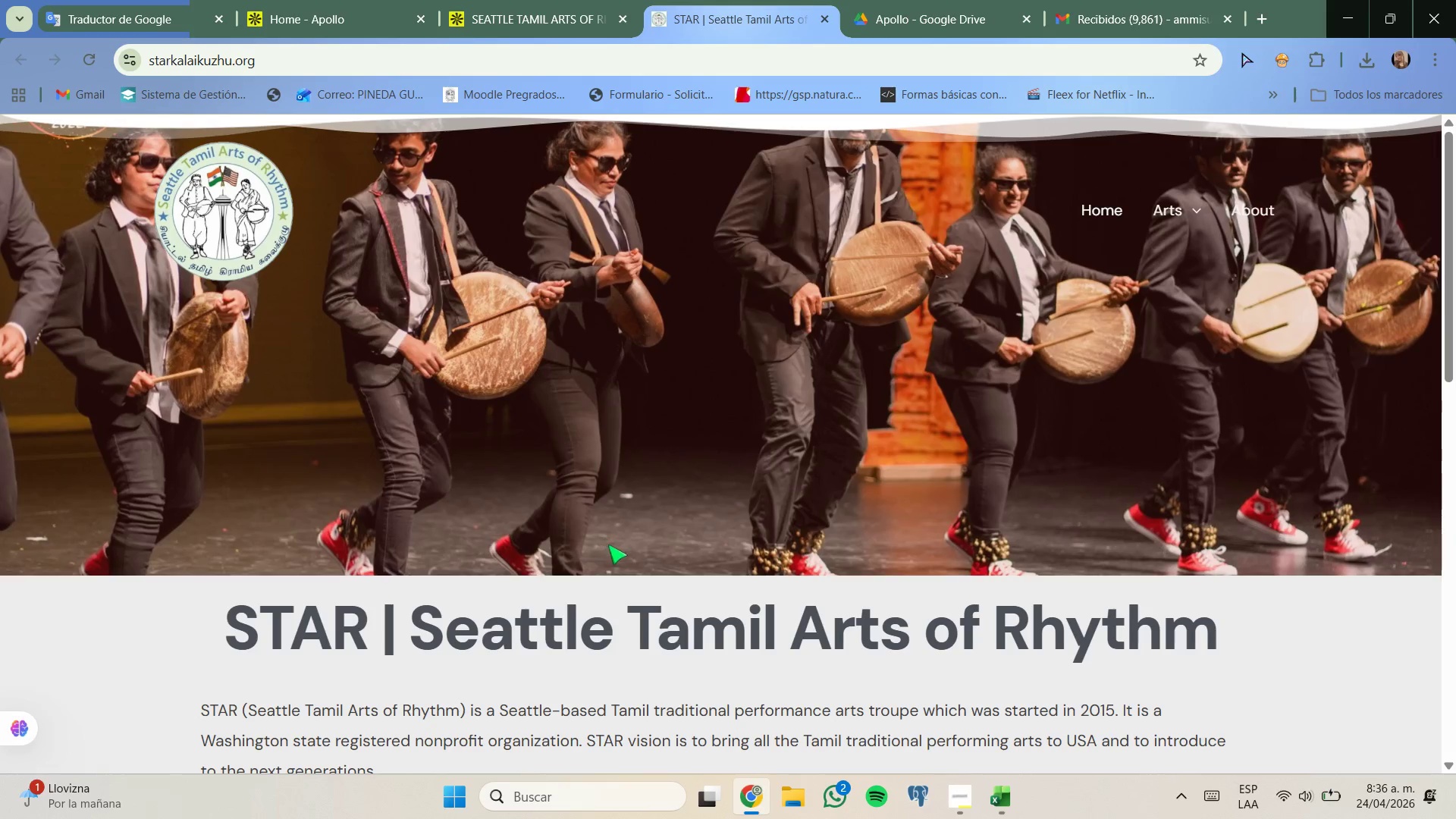 
left_click([121, 0])
 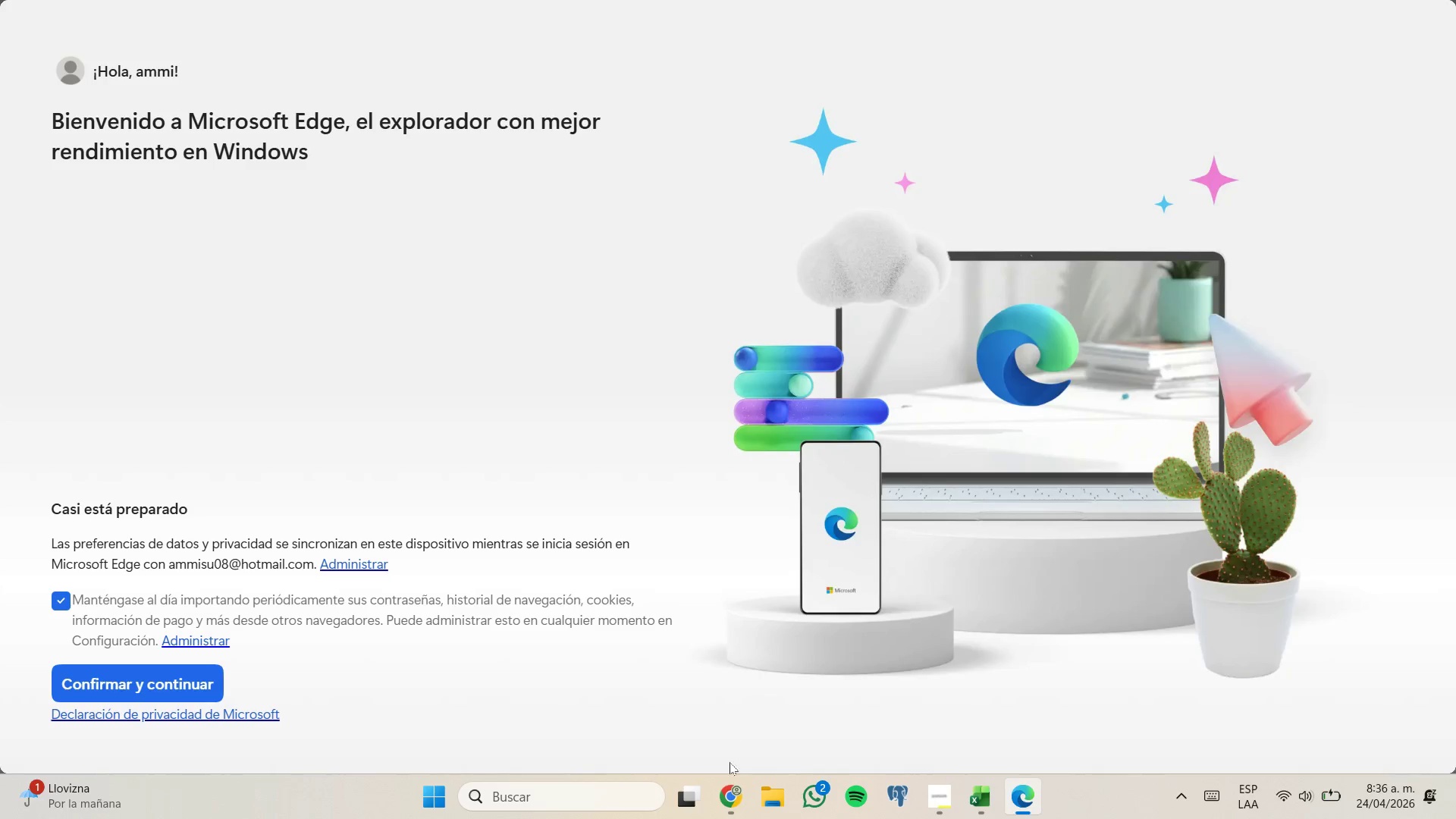 
left_click([739, 716])
 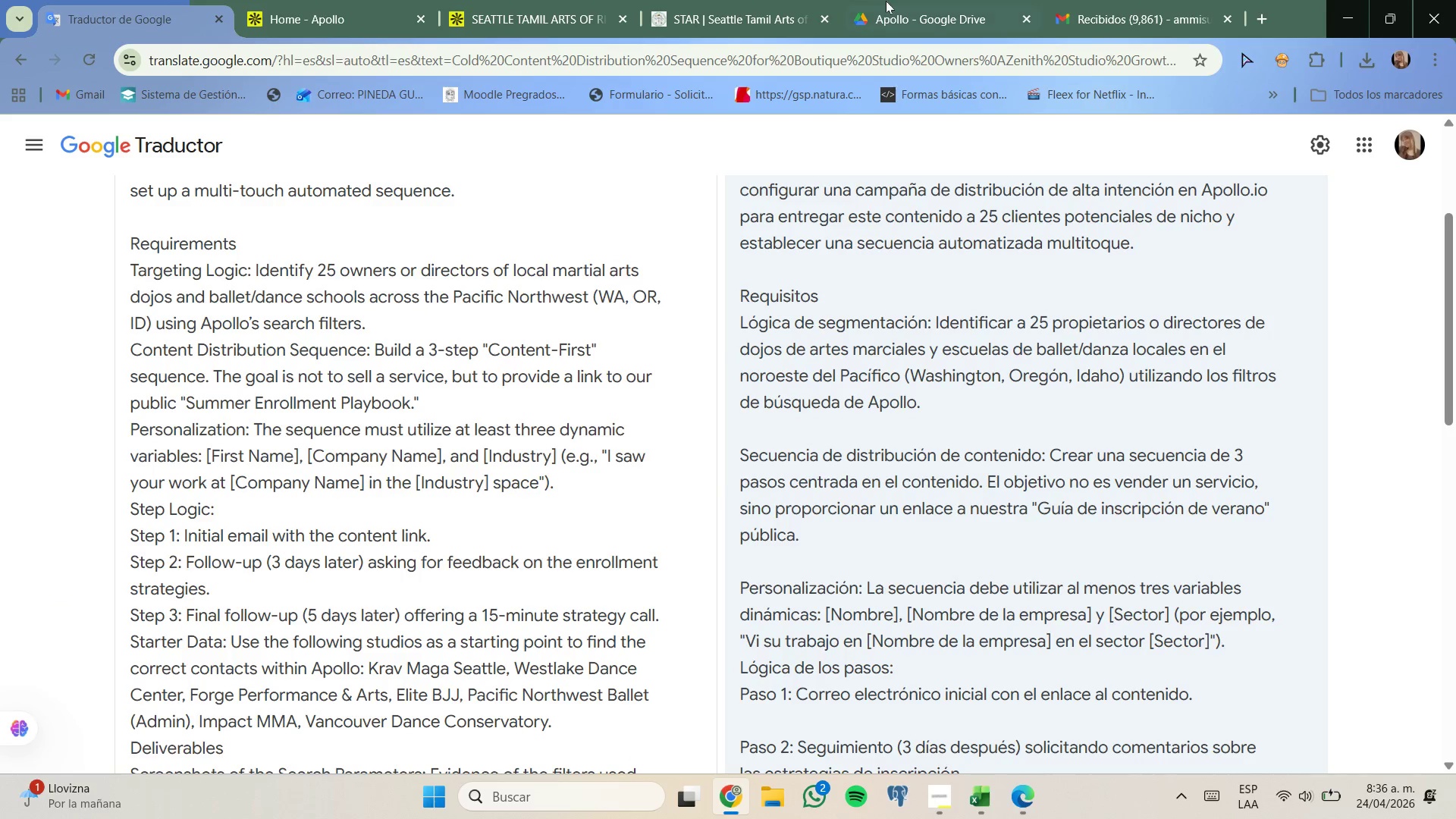 
double_click([780, 0])
 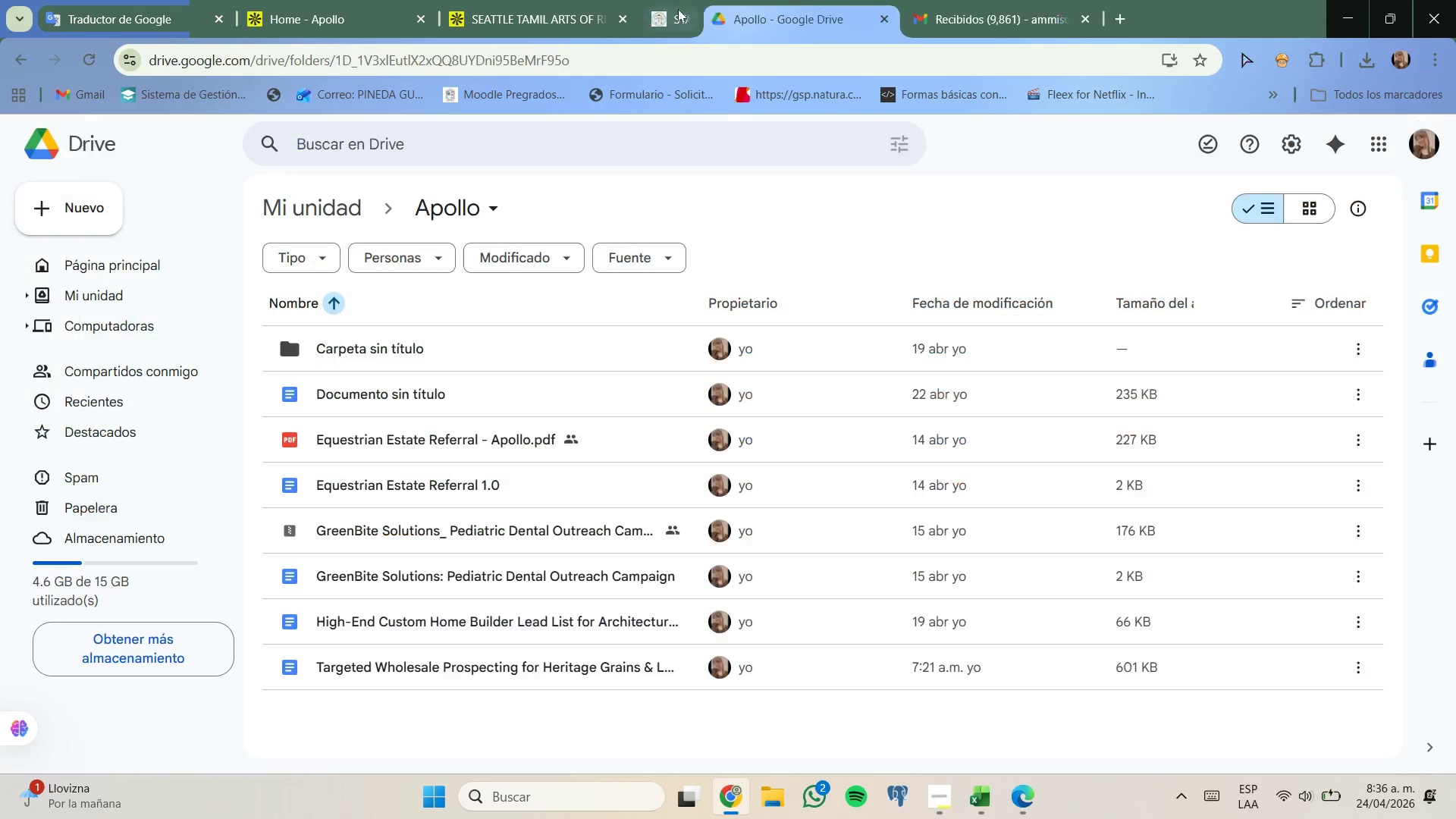 
left_click([575, 0])
 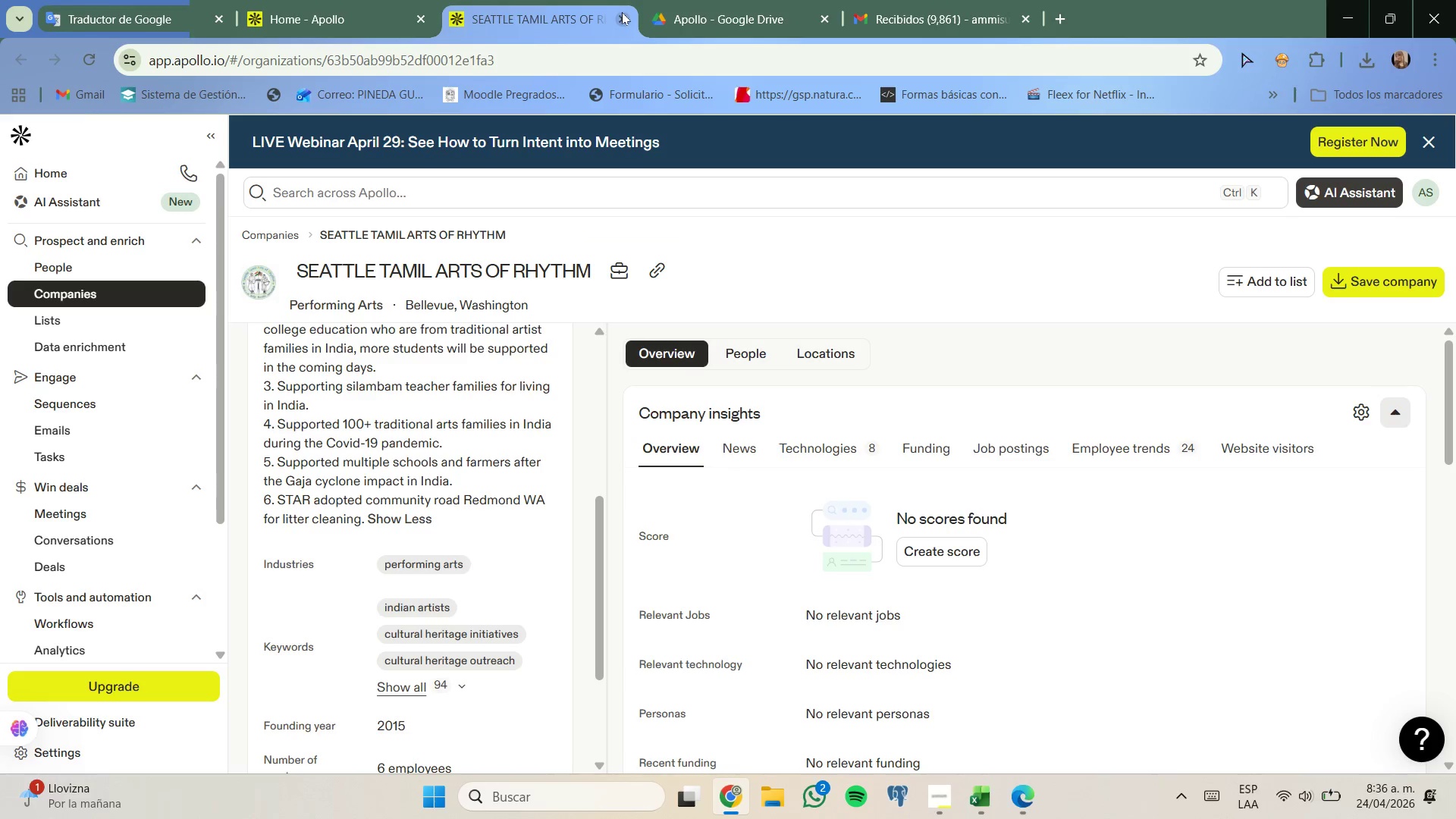 
left_click([620, 16])
 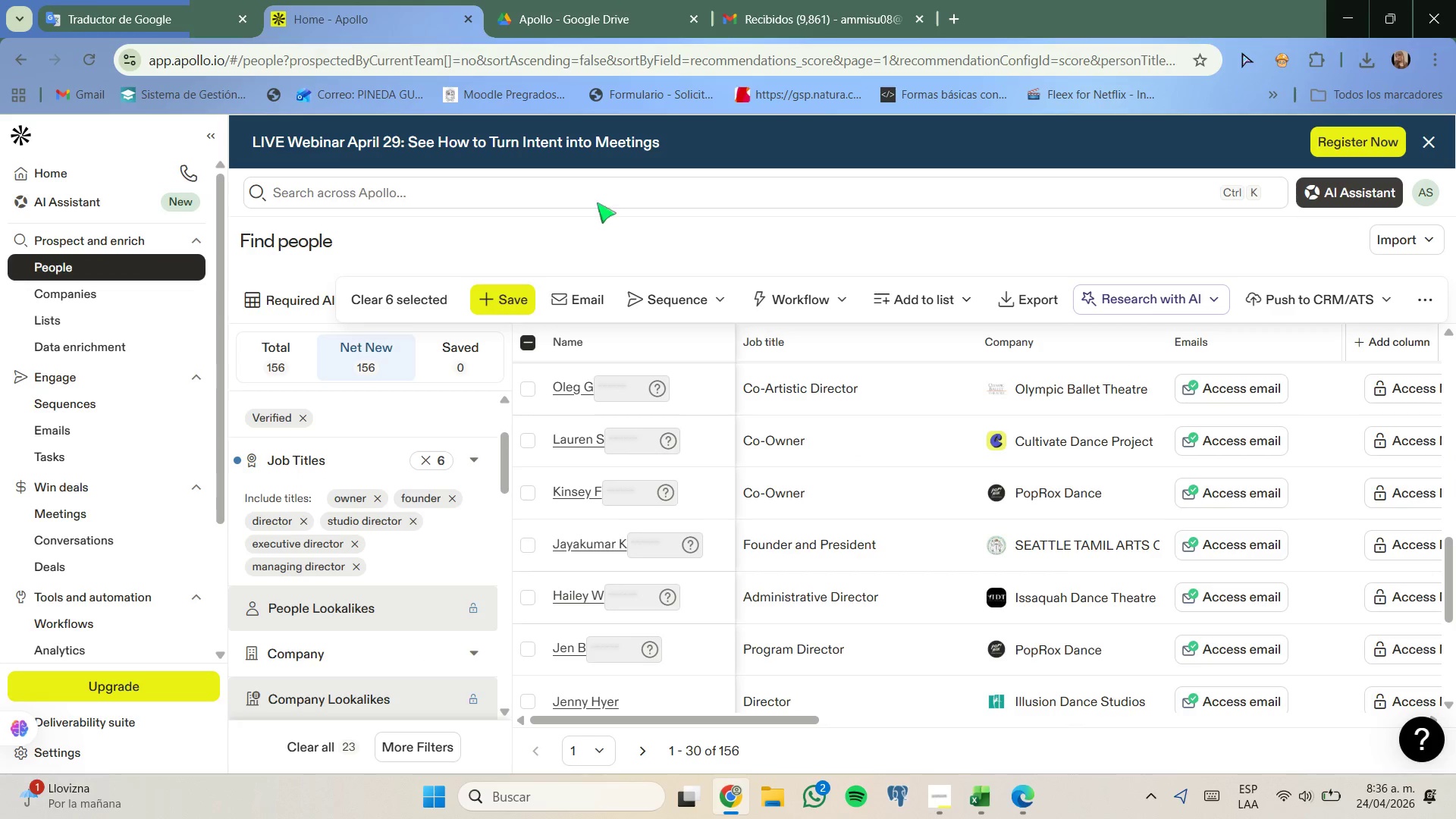 
scroll: coordinate [1030, 514], scroll_direction: down, amount: 1.0
 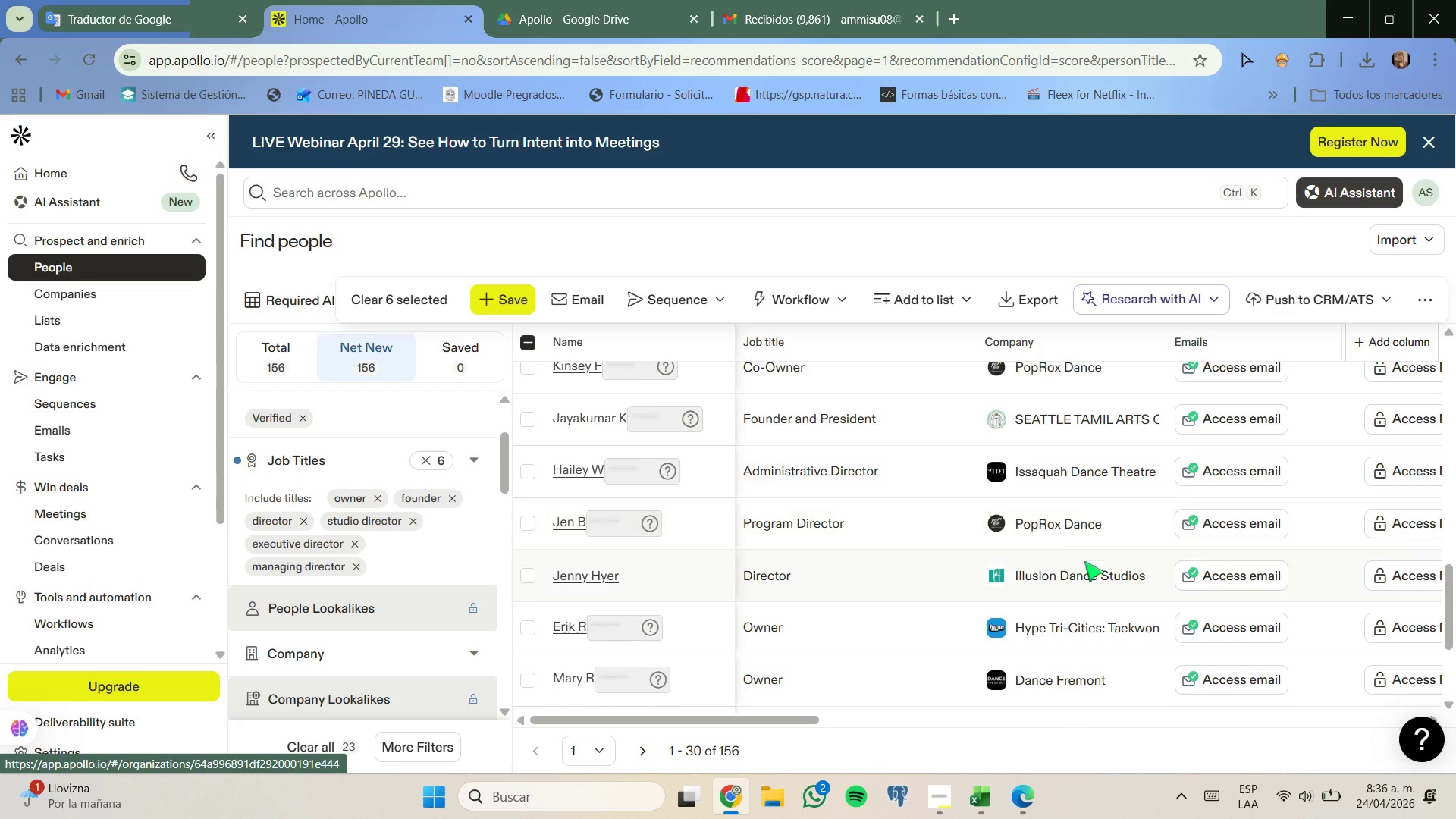 
wait(6.18)
 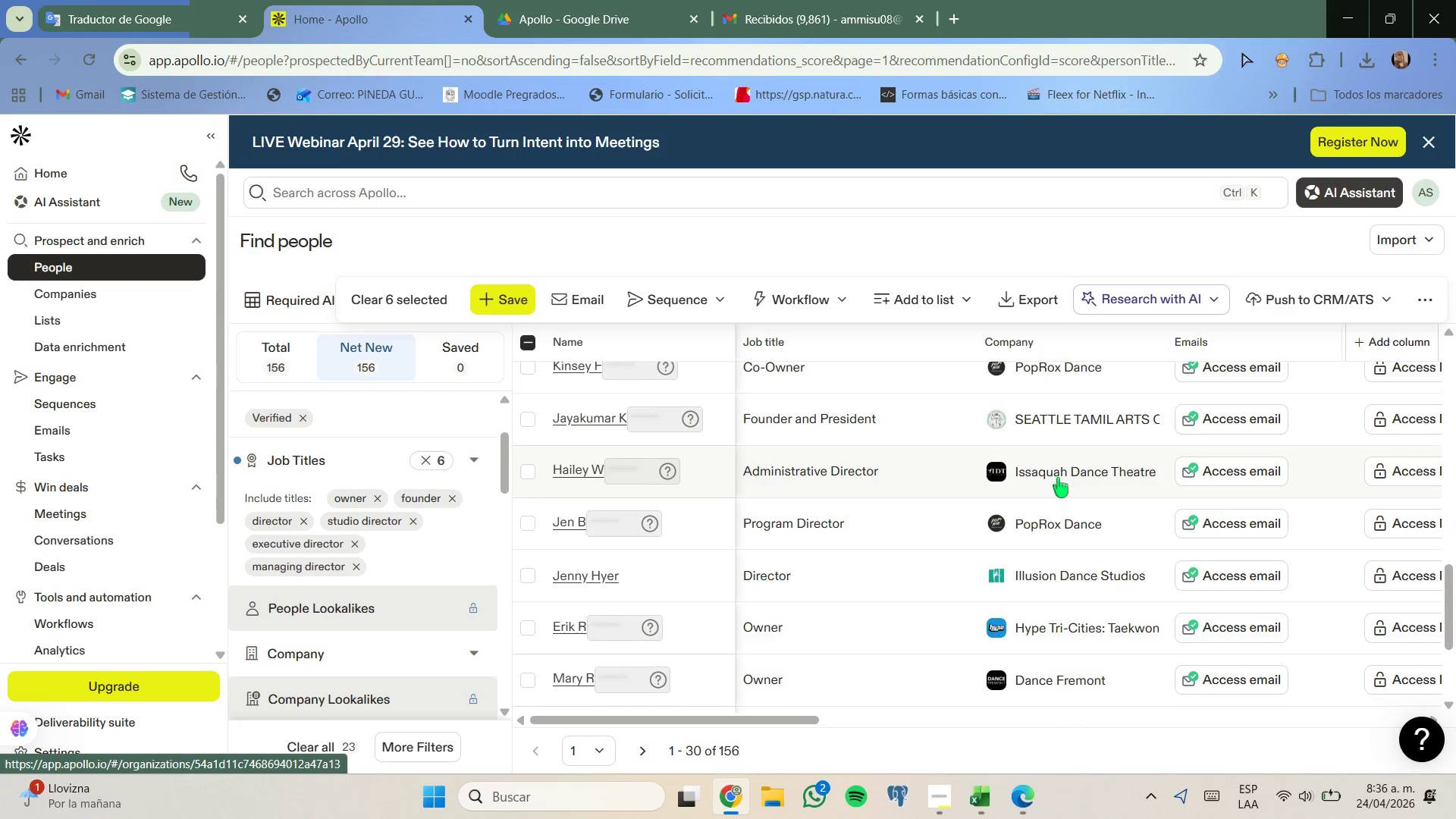 
scroll: coordinate [1095, 579], scroll_direction: down, amount: 1.0
 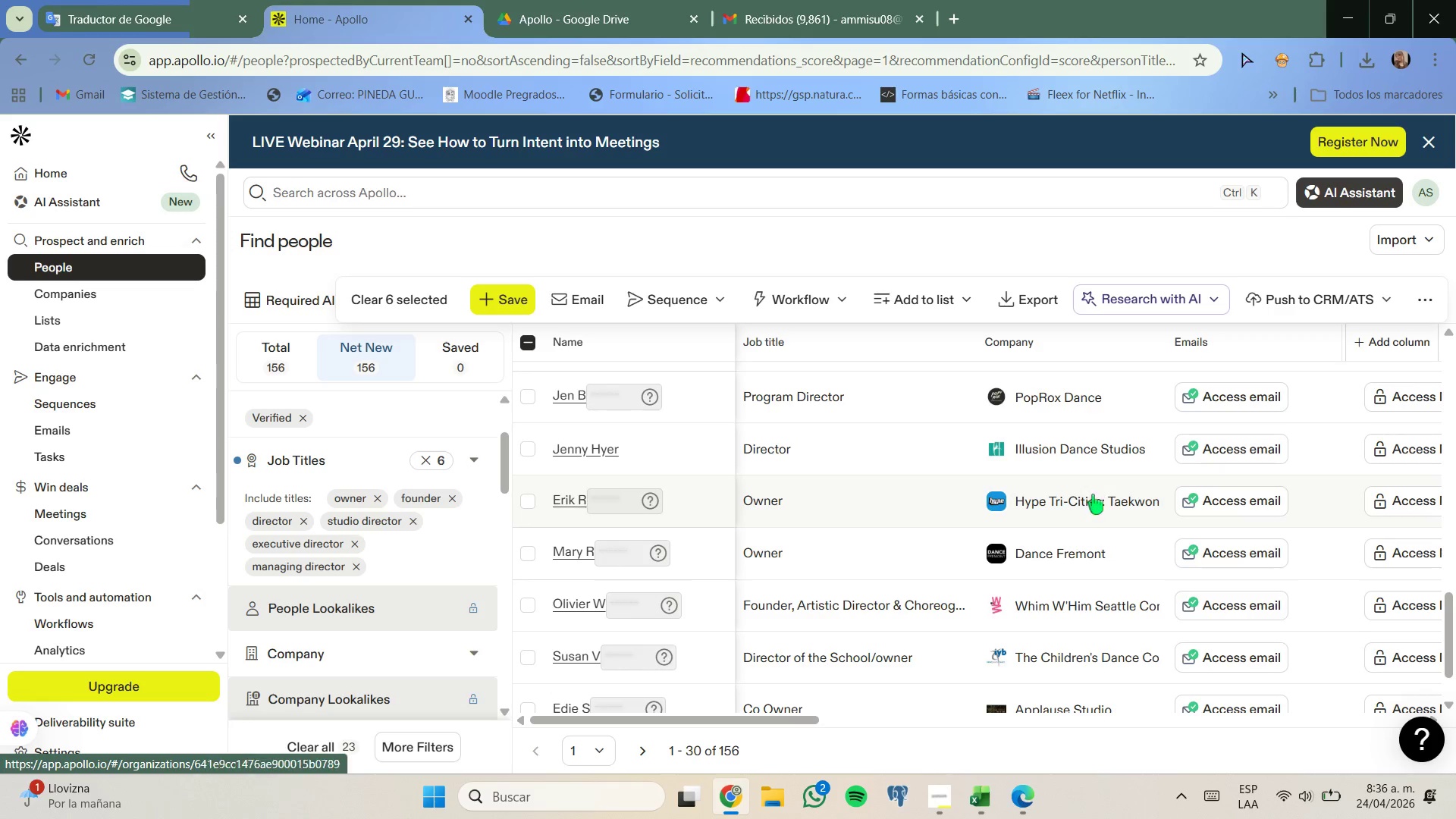 
right_click([1094, 506])
 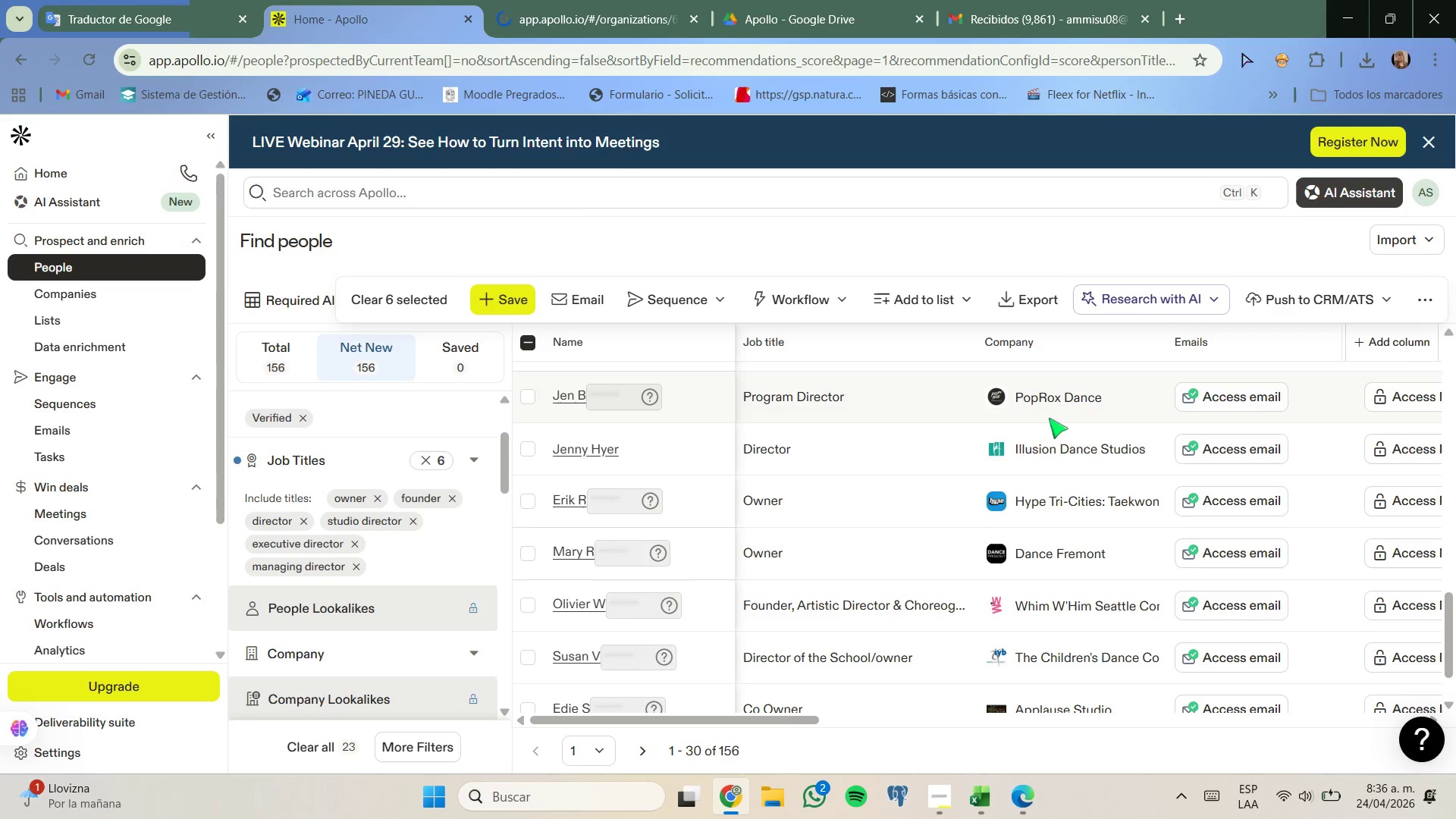 
left_click([585, 1])
 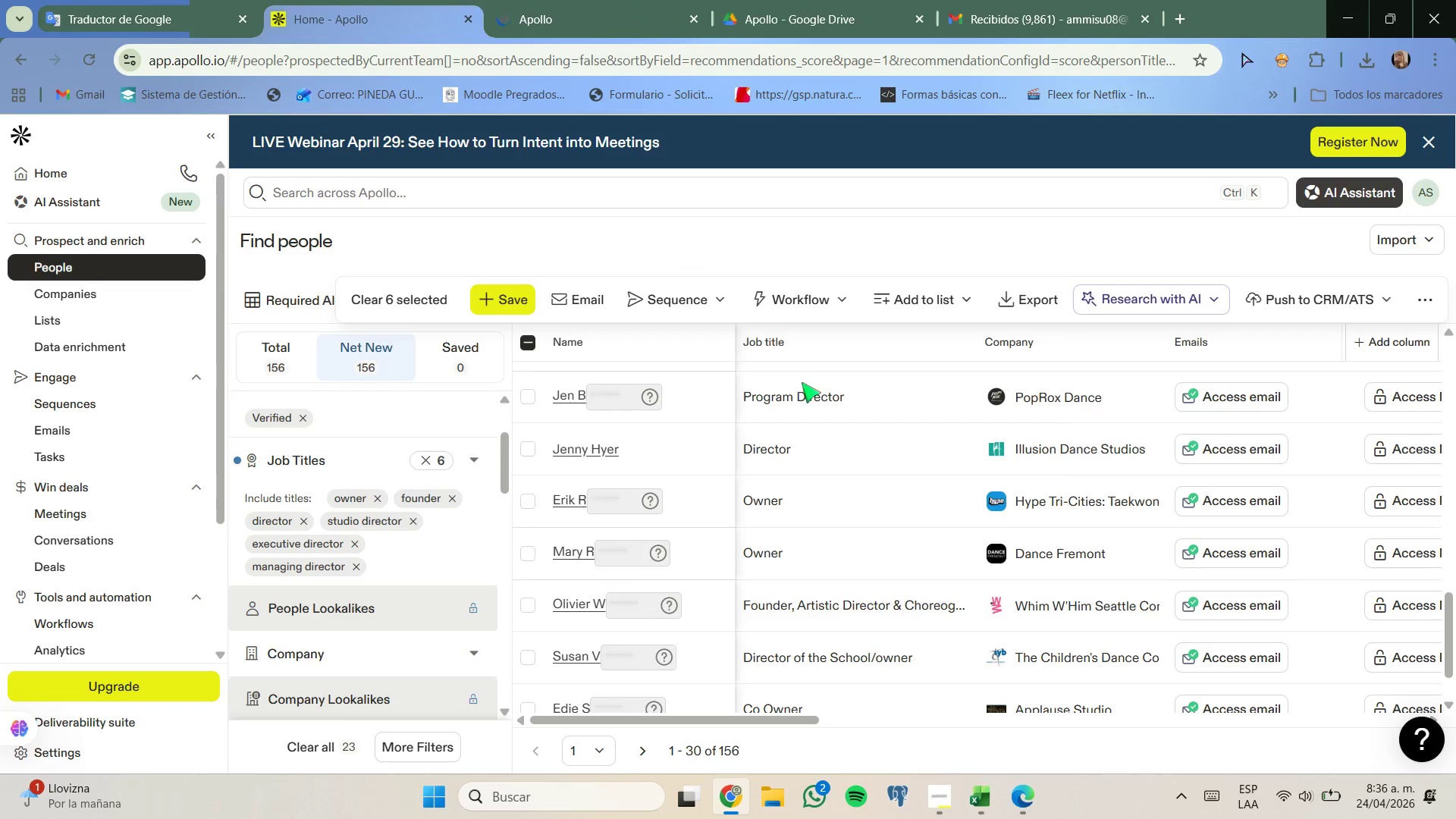 
wait(6.94)
 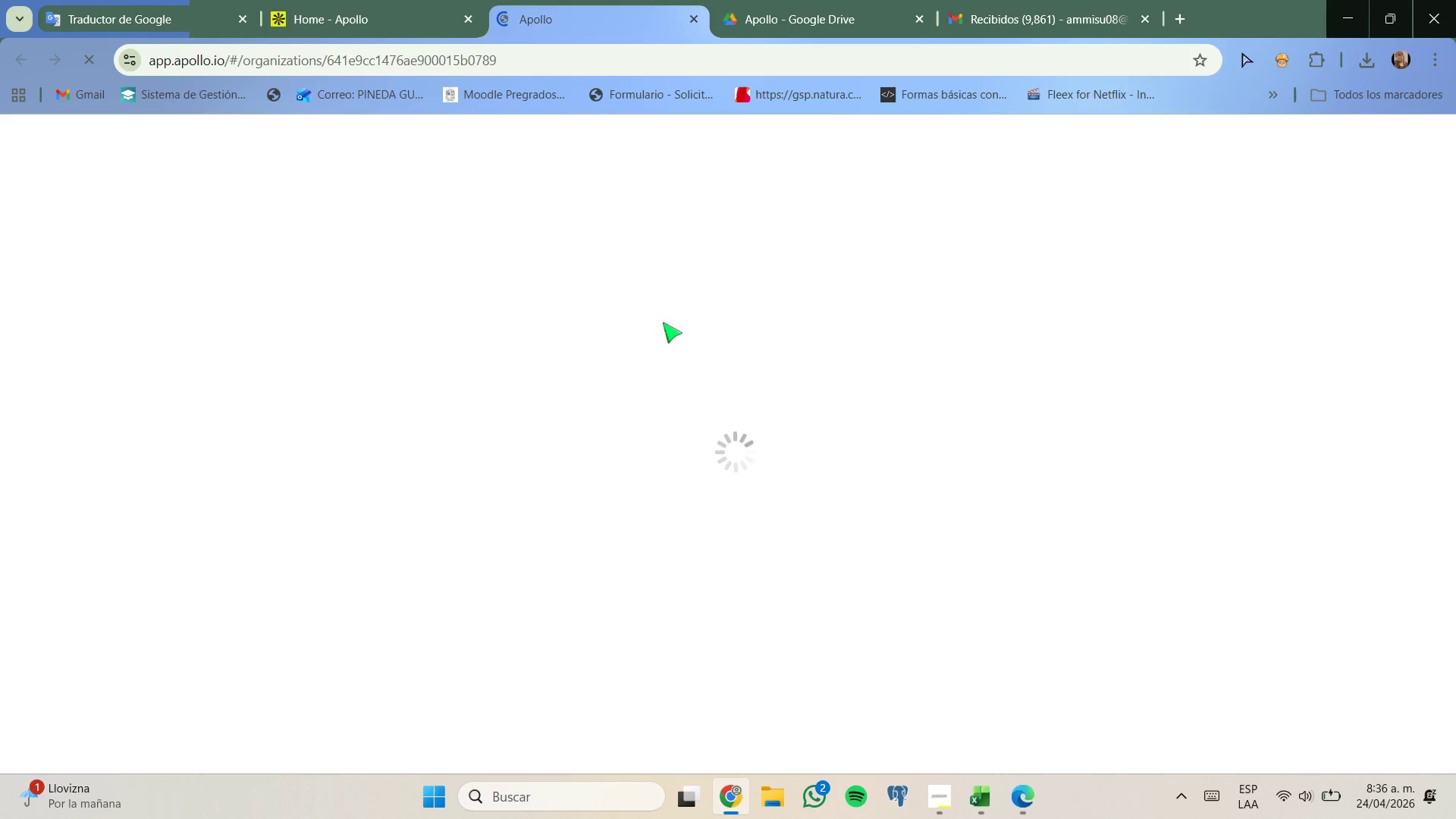 
right_click([1047, 551])
 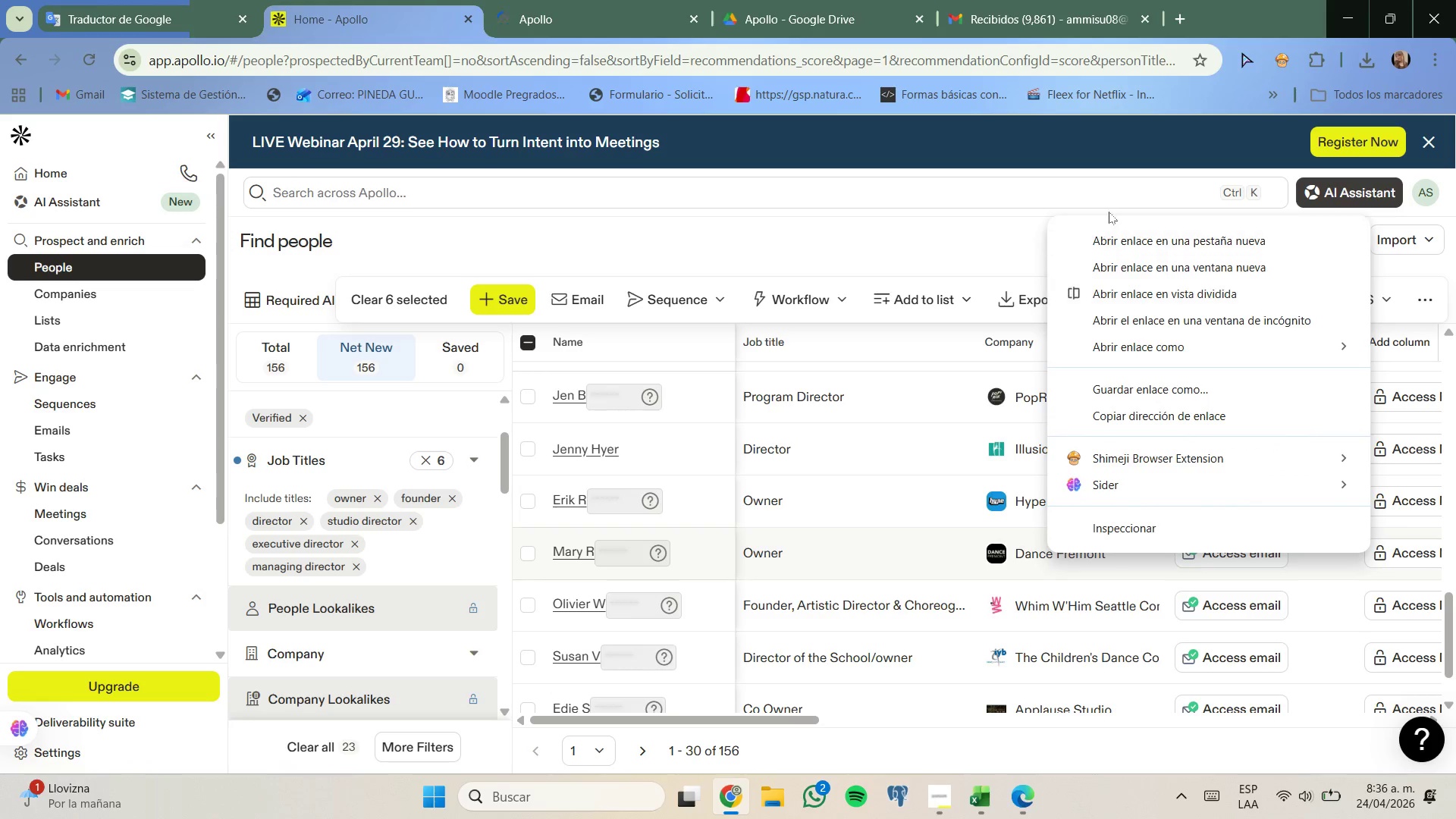 
left_click([1119, 237])
 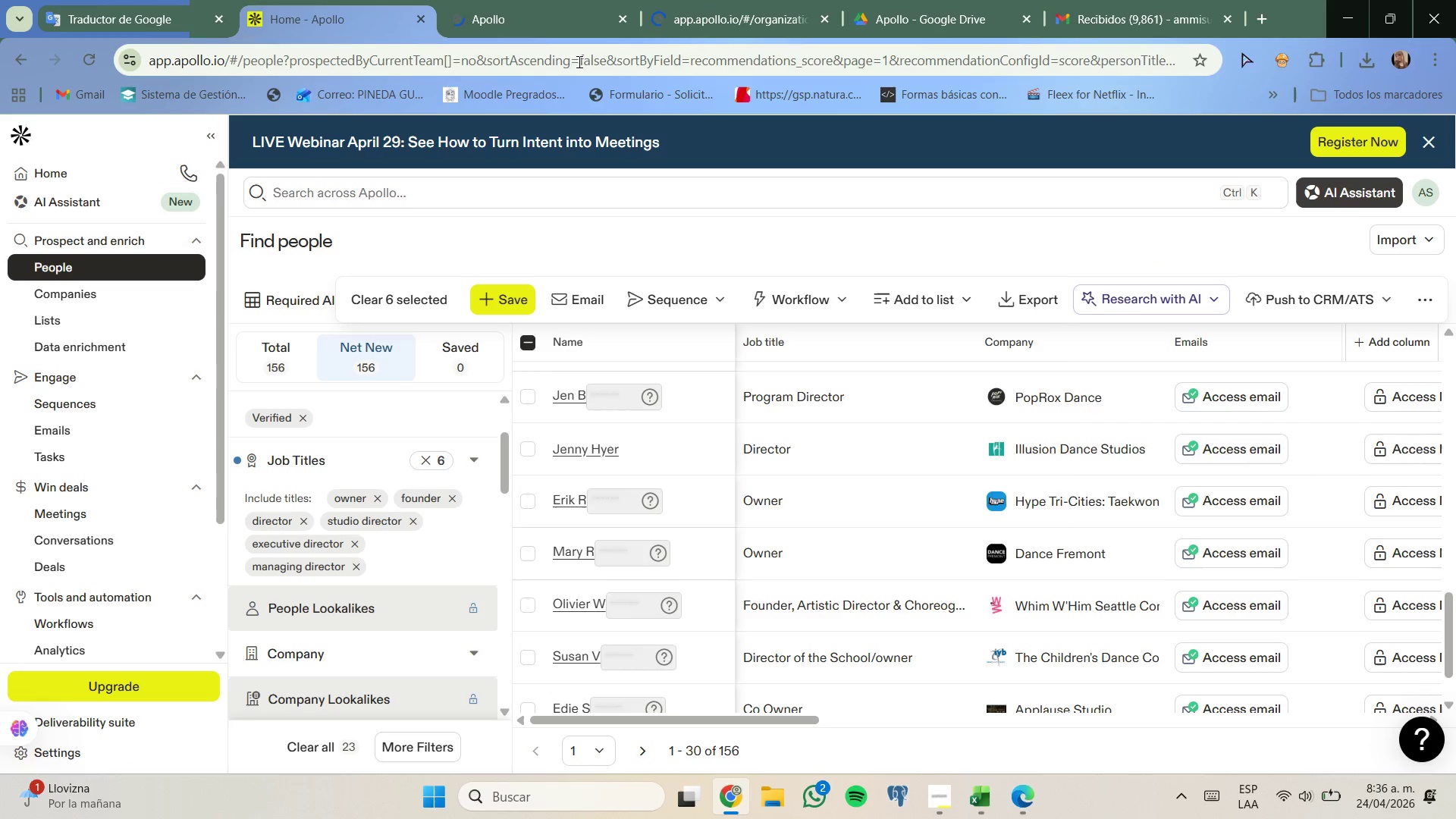 
left_click([524, 0])
 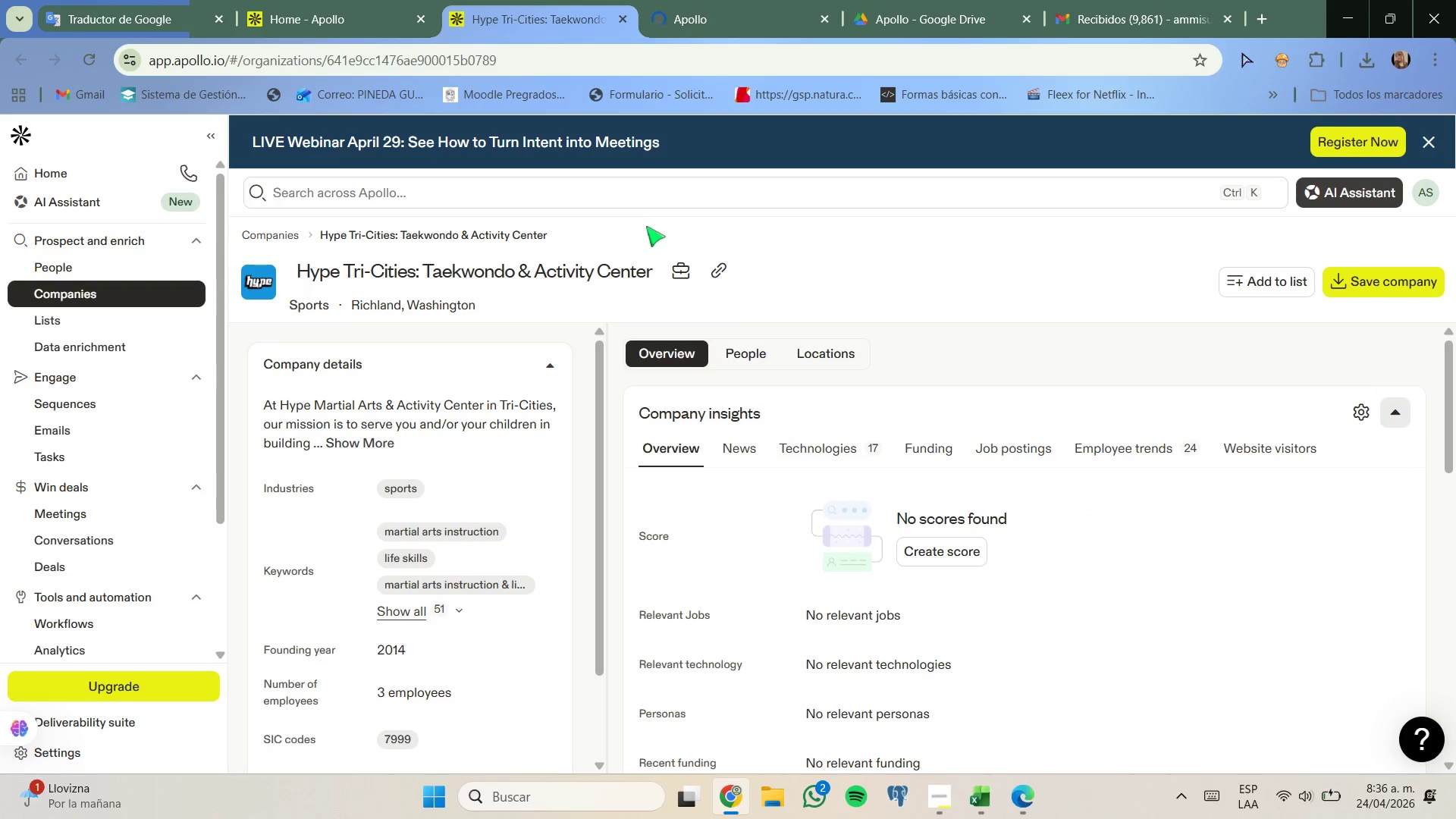 
wait(6.36)
 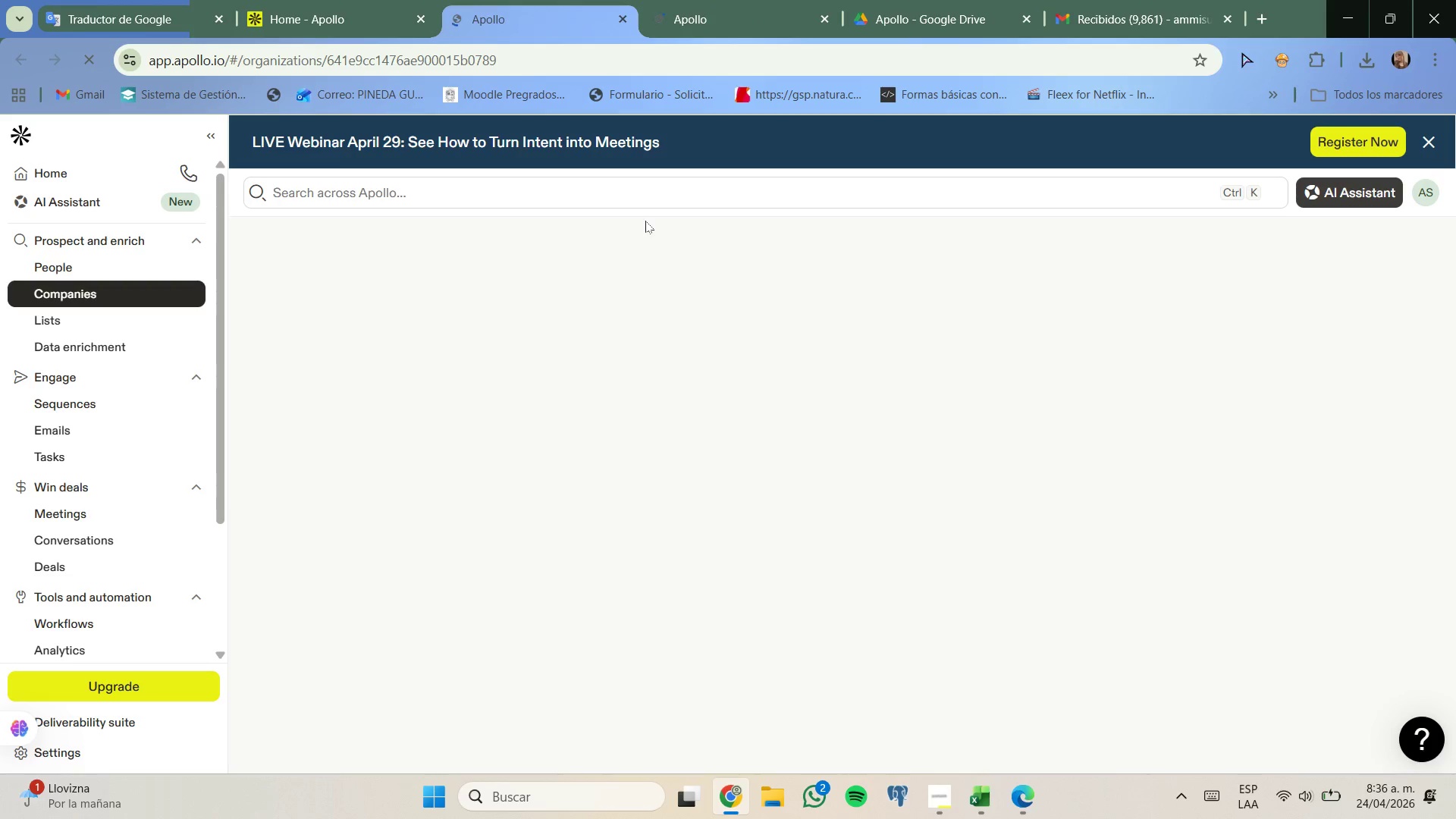 
left_click_drag(start_coordinate=[485, 309], to_coordinate=[500, 304])
 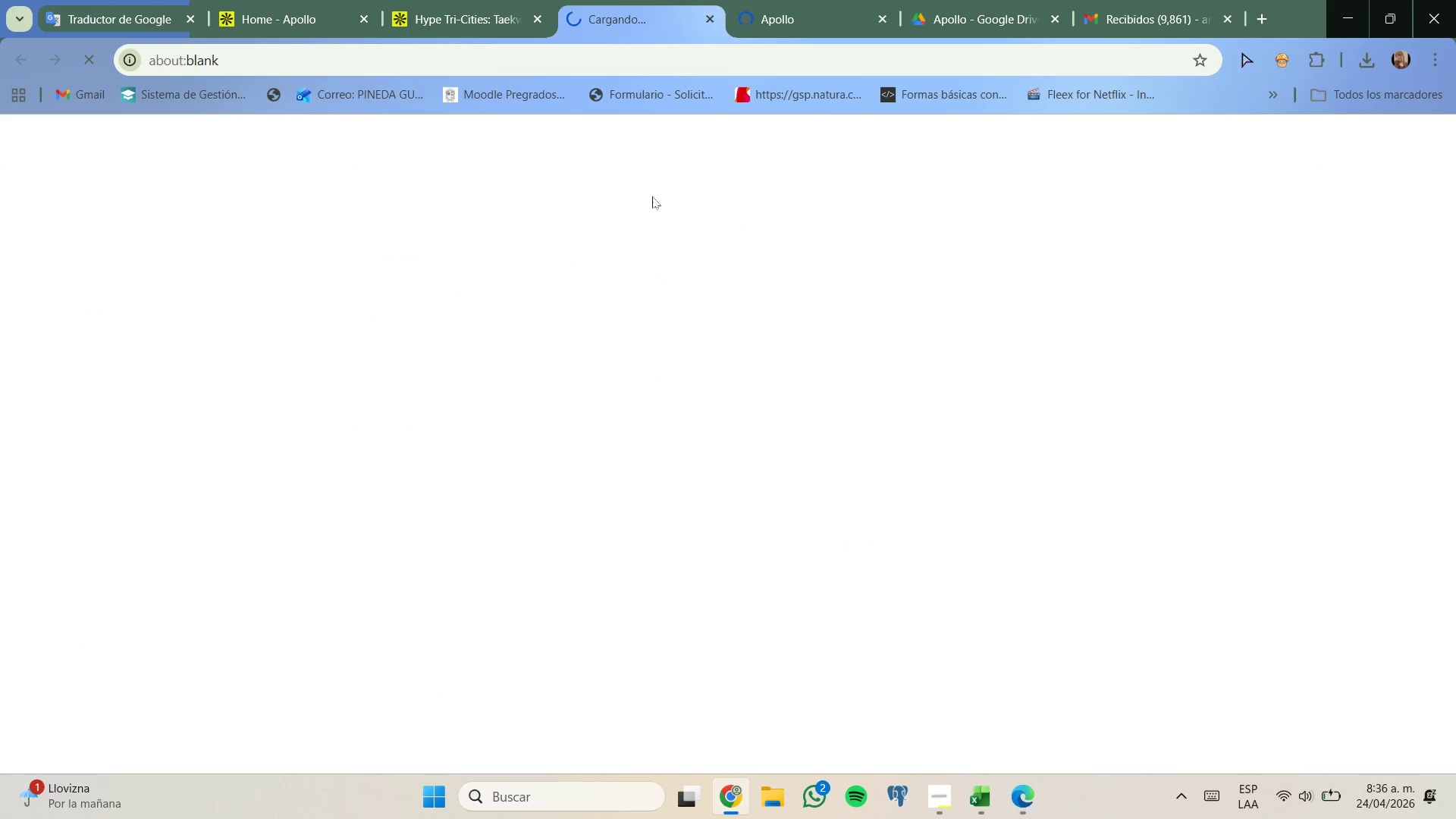 
left_click([525, 1])
 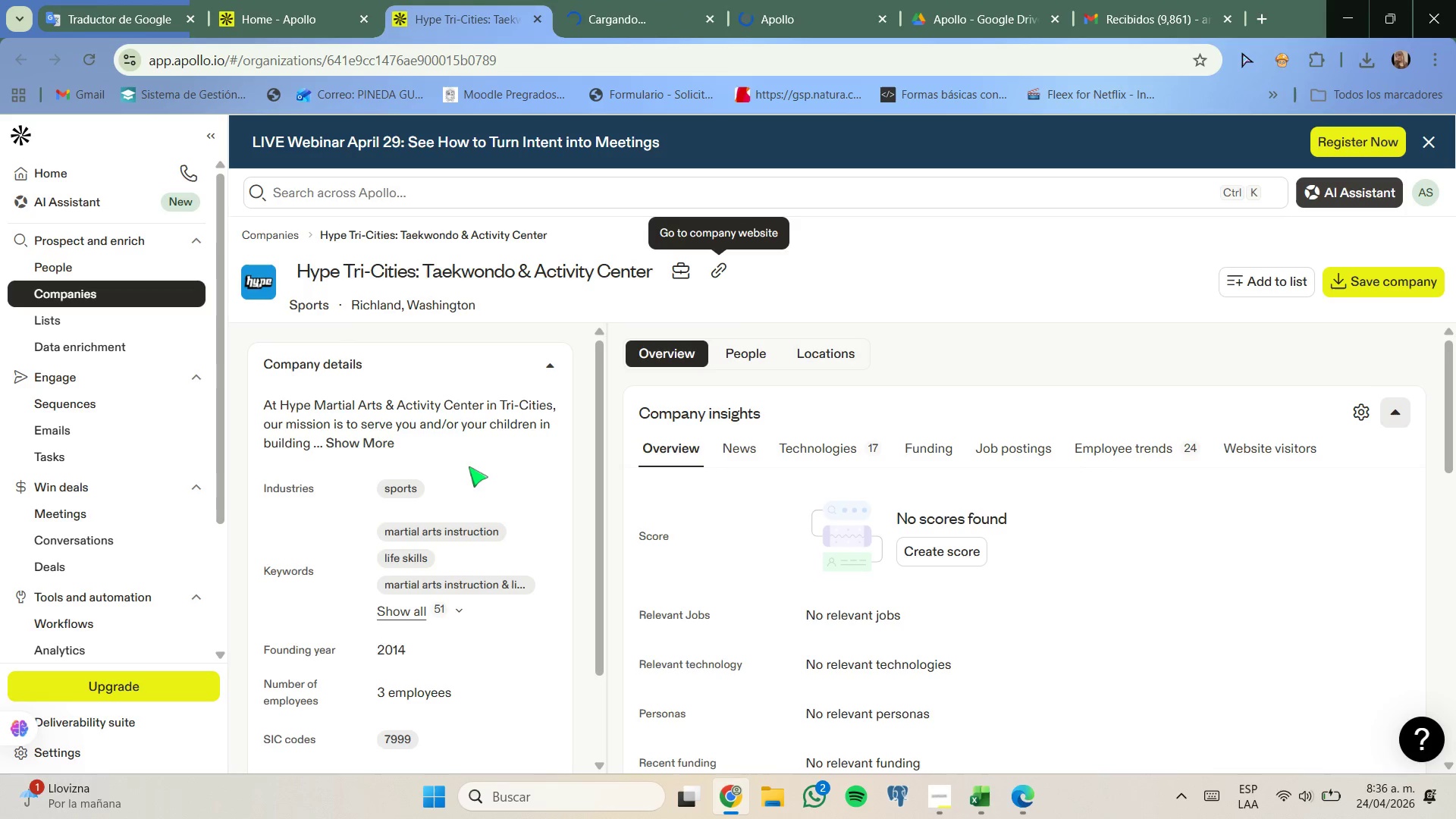 
scroll: coordinate [469, 466], scroll_direction: down, amount: 1.0
 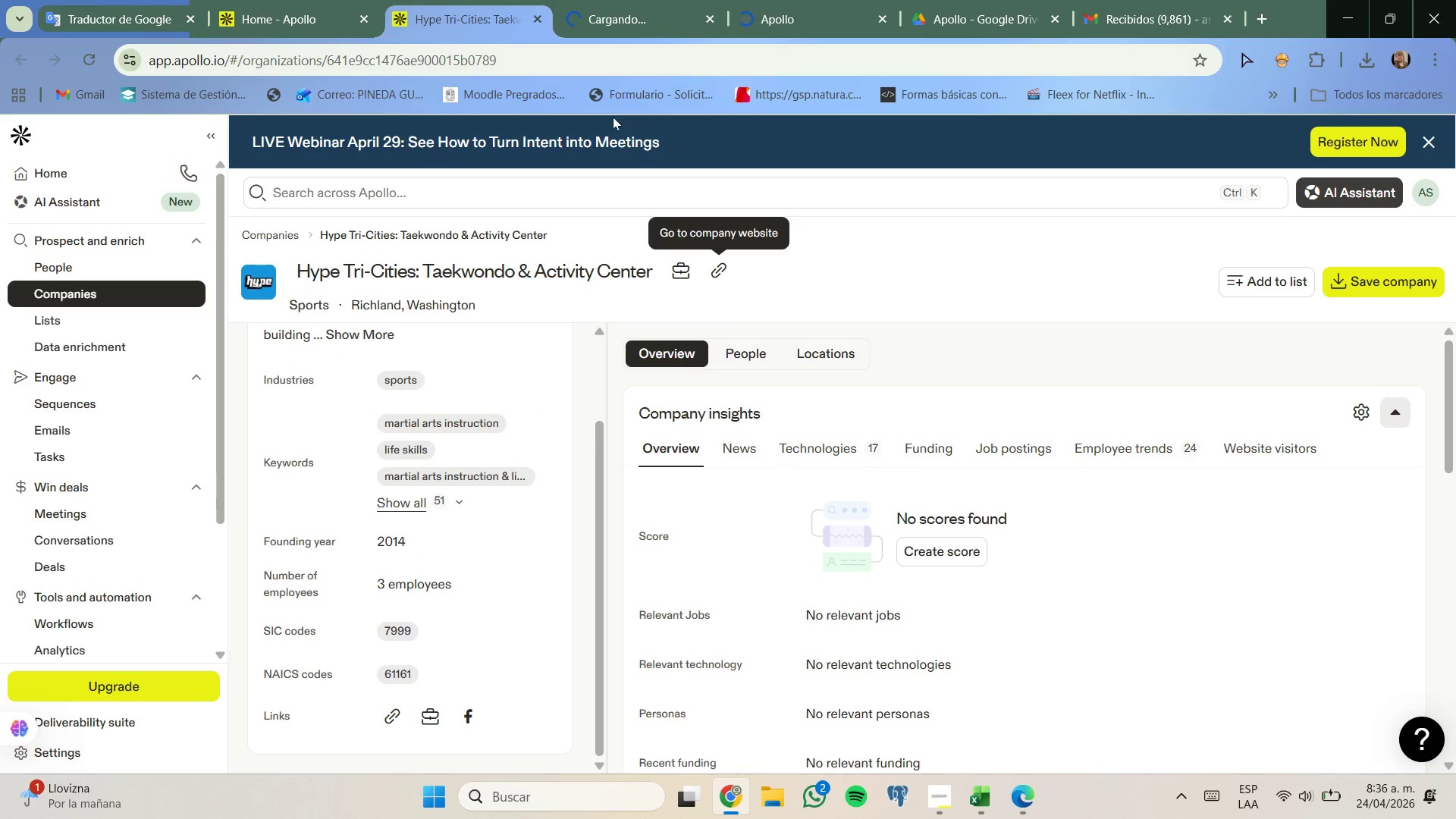 
left_click([651, 5])
 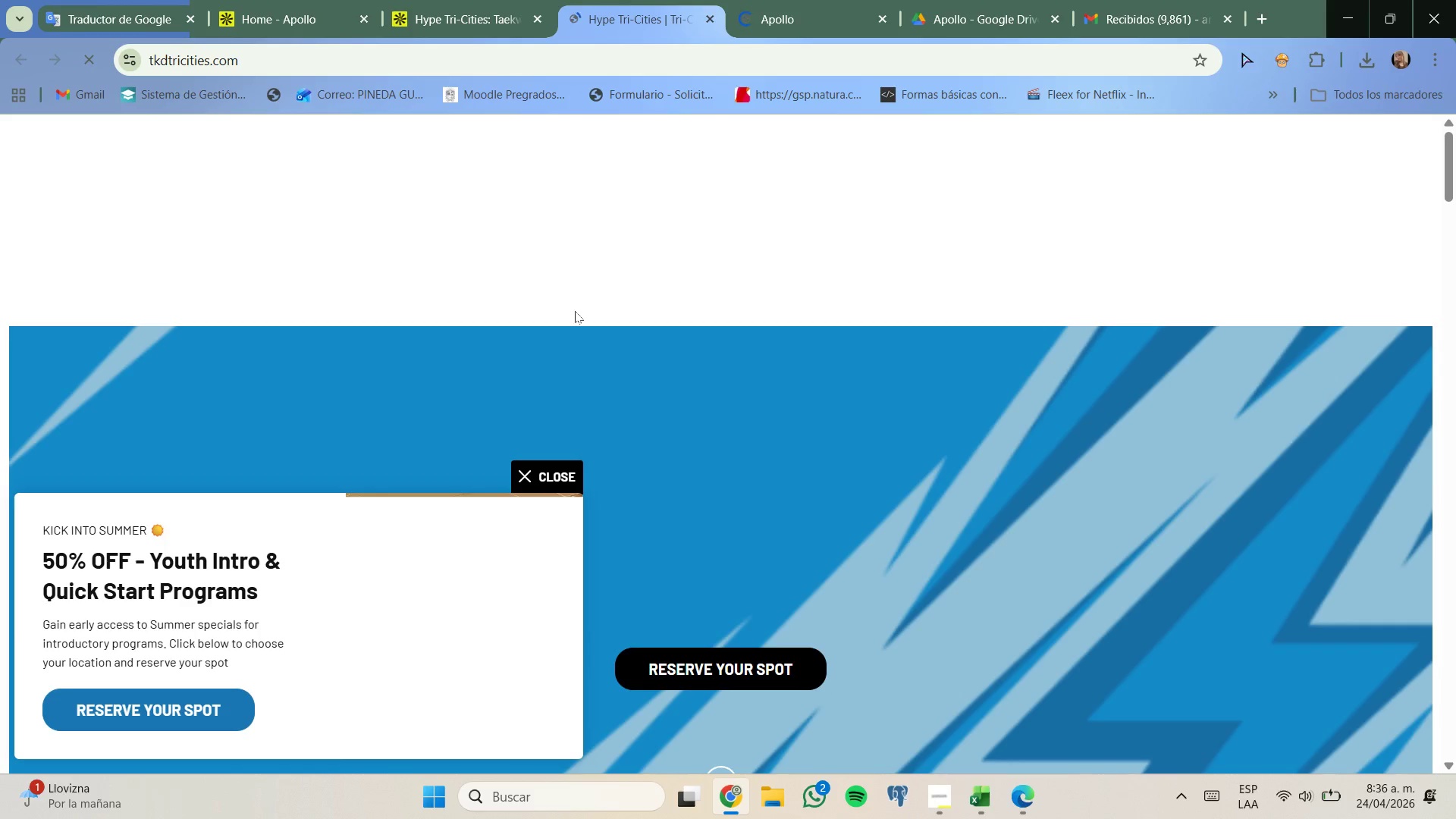 
wait(8.2)
 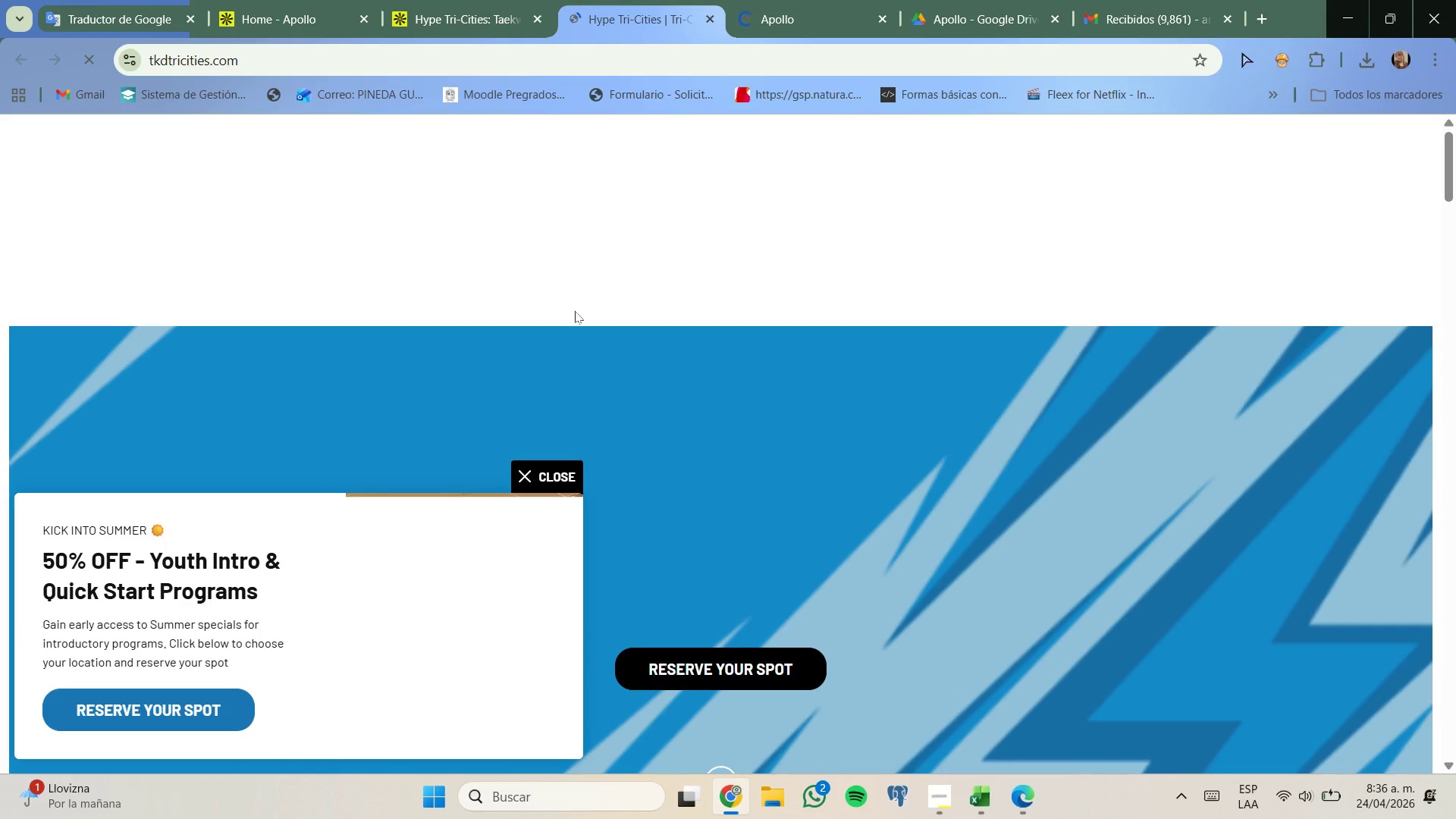 
scroll: coordinate [584, 419], scroll_direction: down, amount: 1.0
 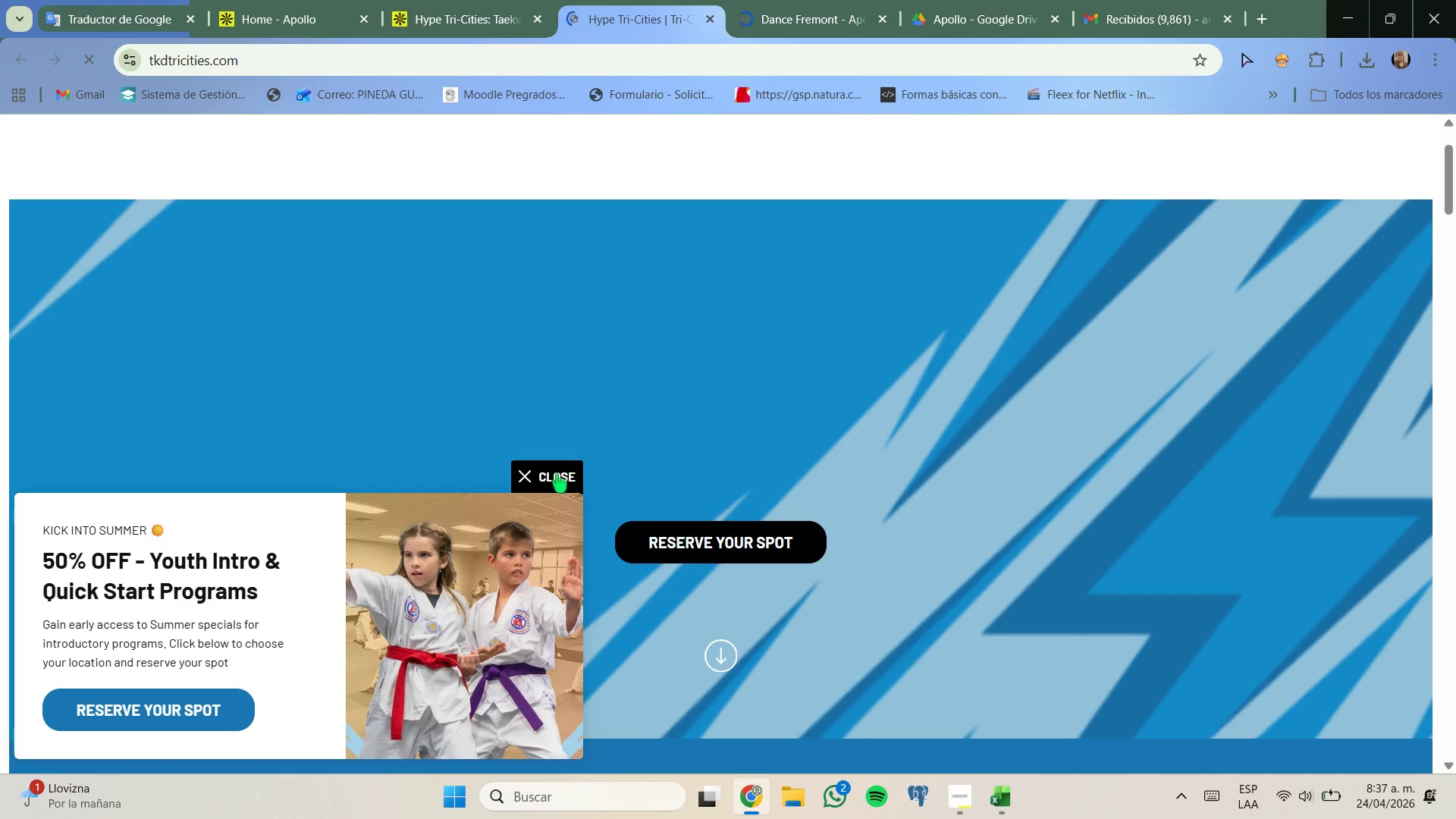 
left_click([557, 472])
 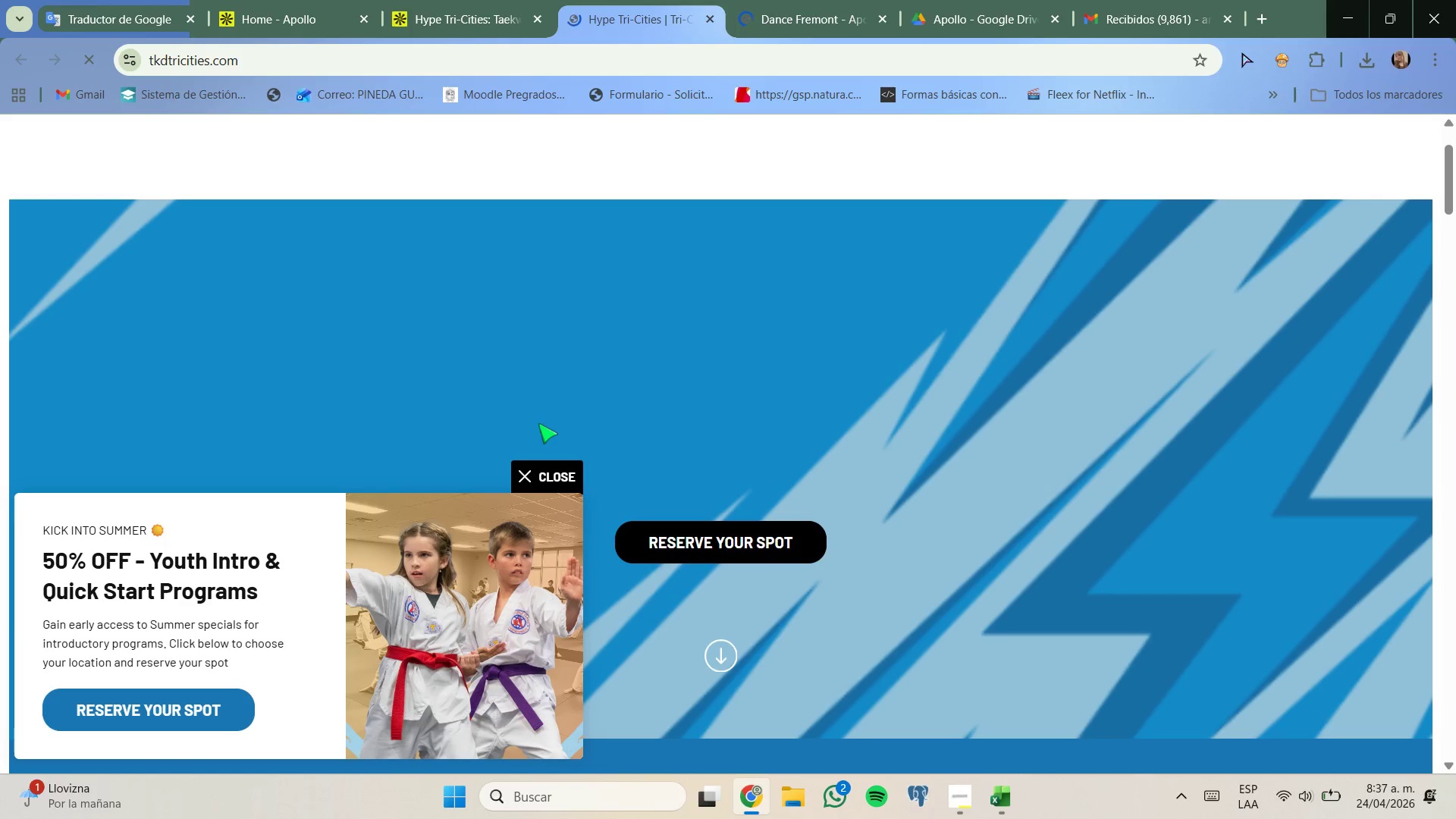 
scroll: coordinate [538, 423], scroll_direction: down, amount: 1.0
 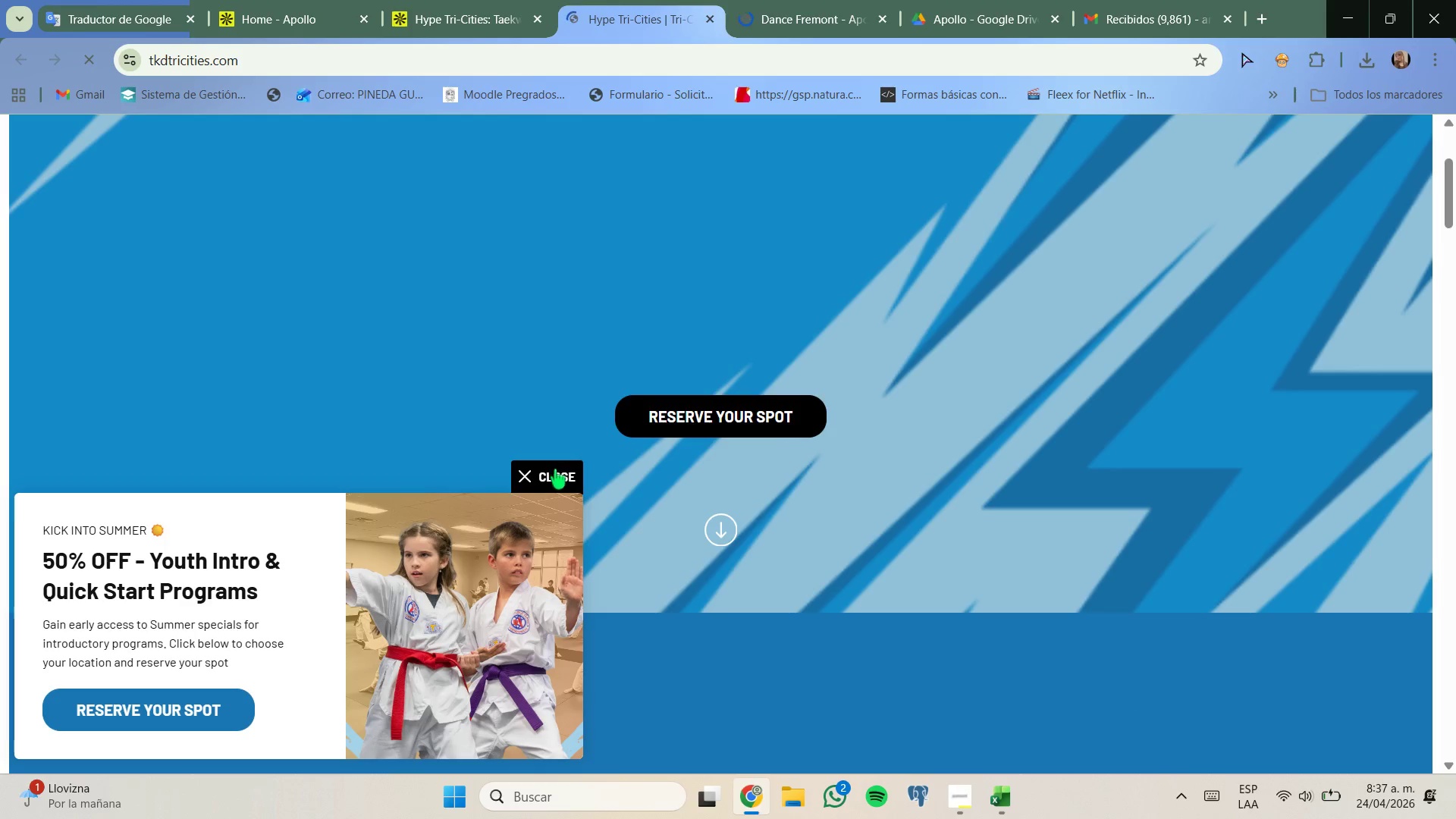 
left_click([557, 472])
 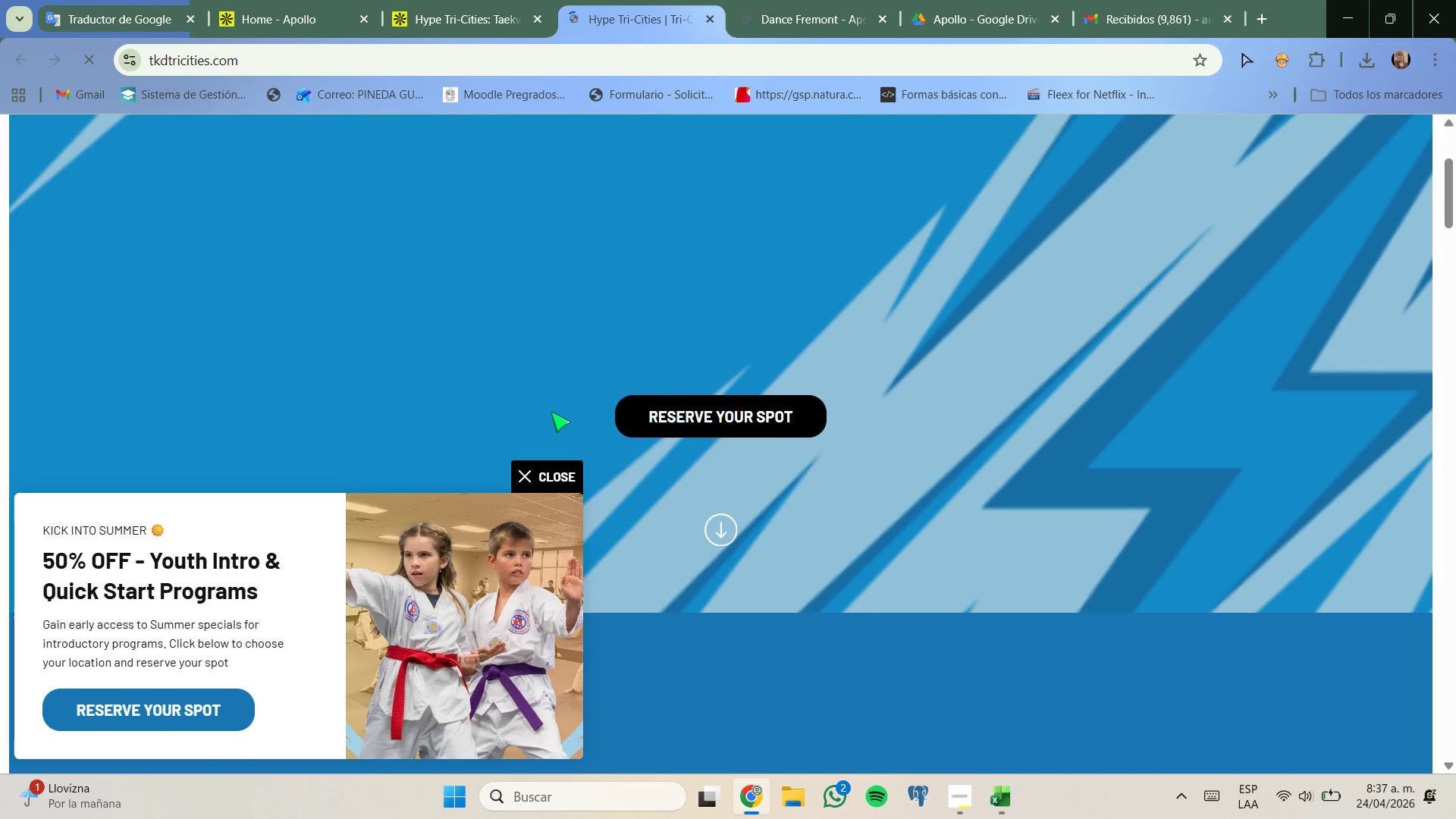 
scroll: coordinate [557, 428], scroll_direction: down, amount: 2.0
 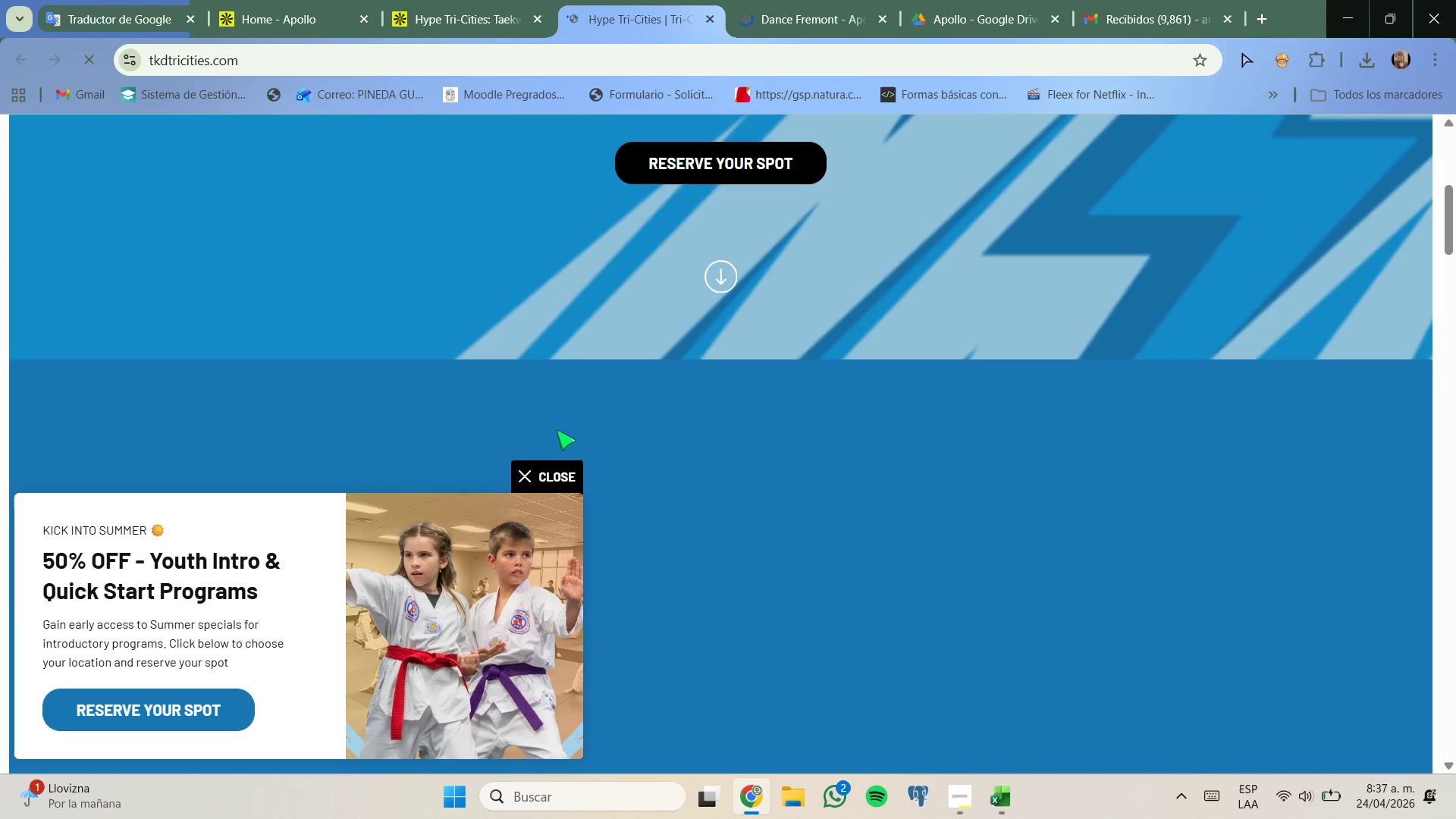 
scroll: coordinate [556, 428], scroll_direction: up, amount: 5.0
 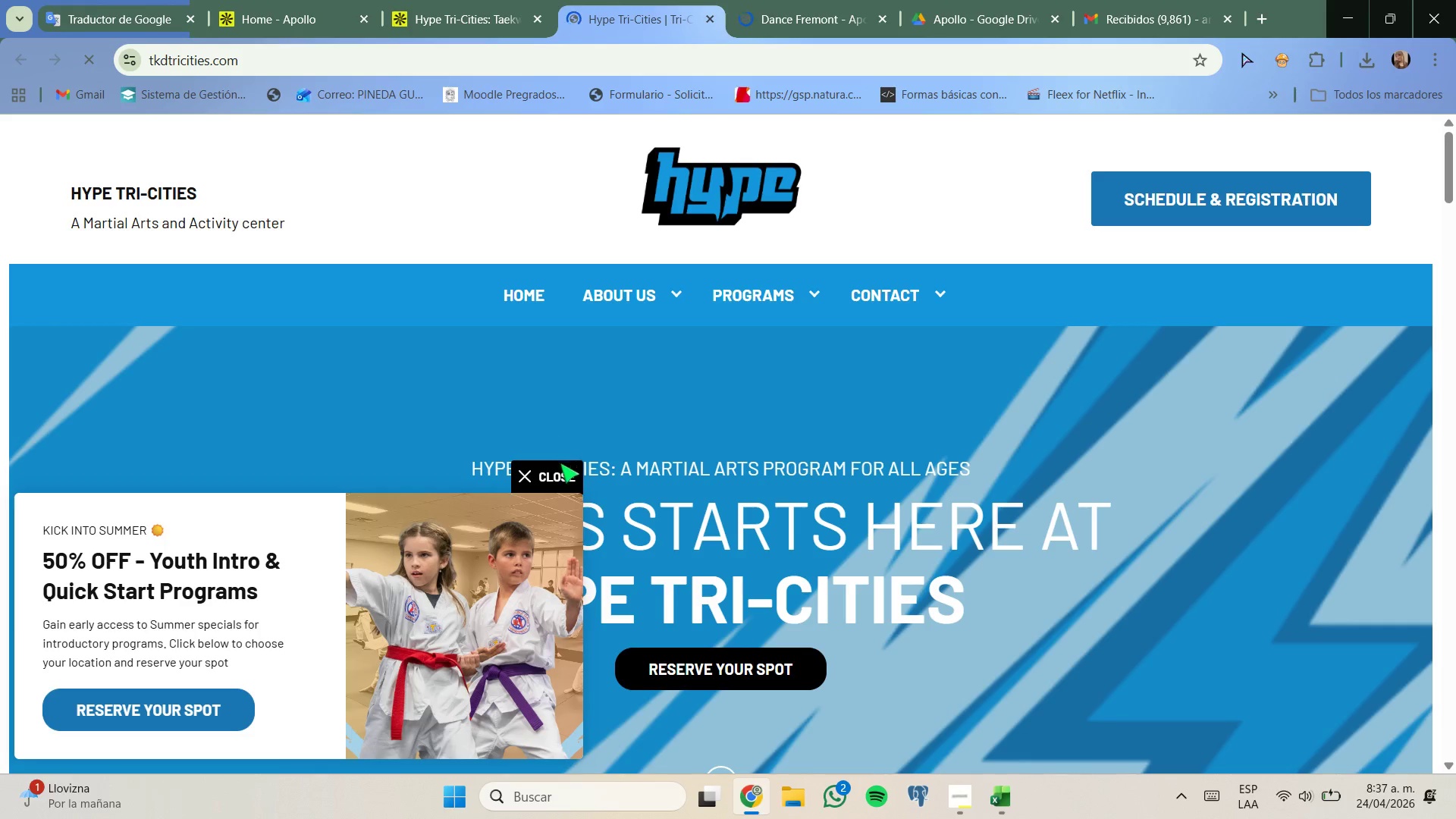 
left_click([563, 472])
 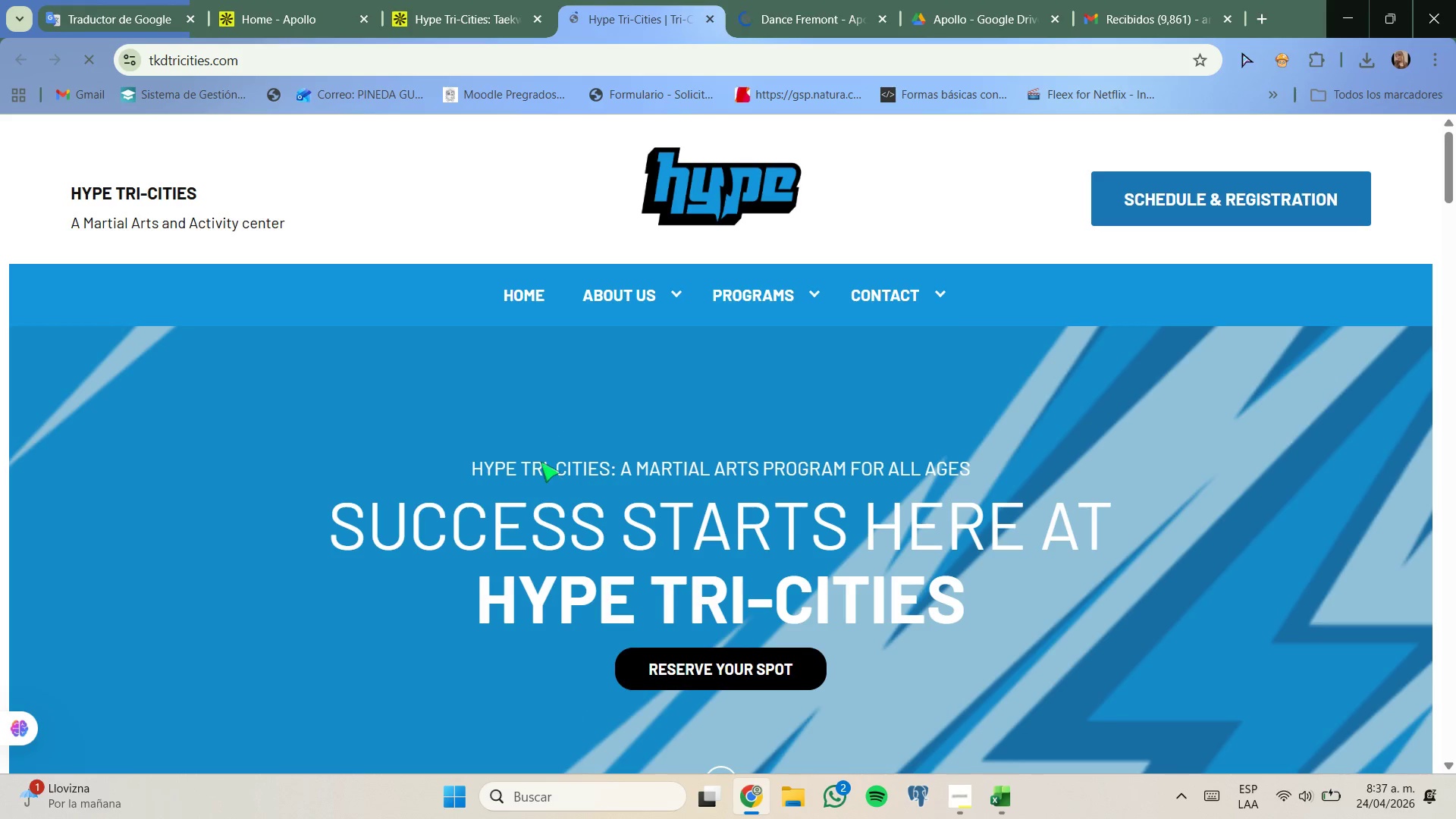 
scroll: coordinate [541, 461], scroll_direction: down, amount: 6.0
 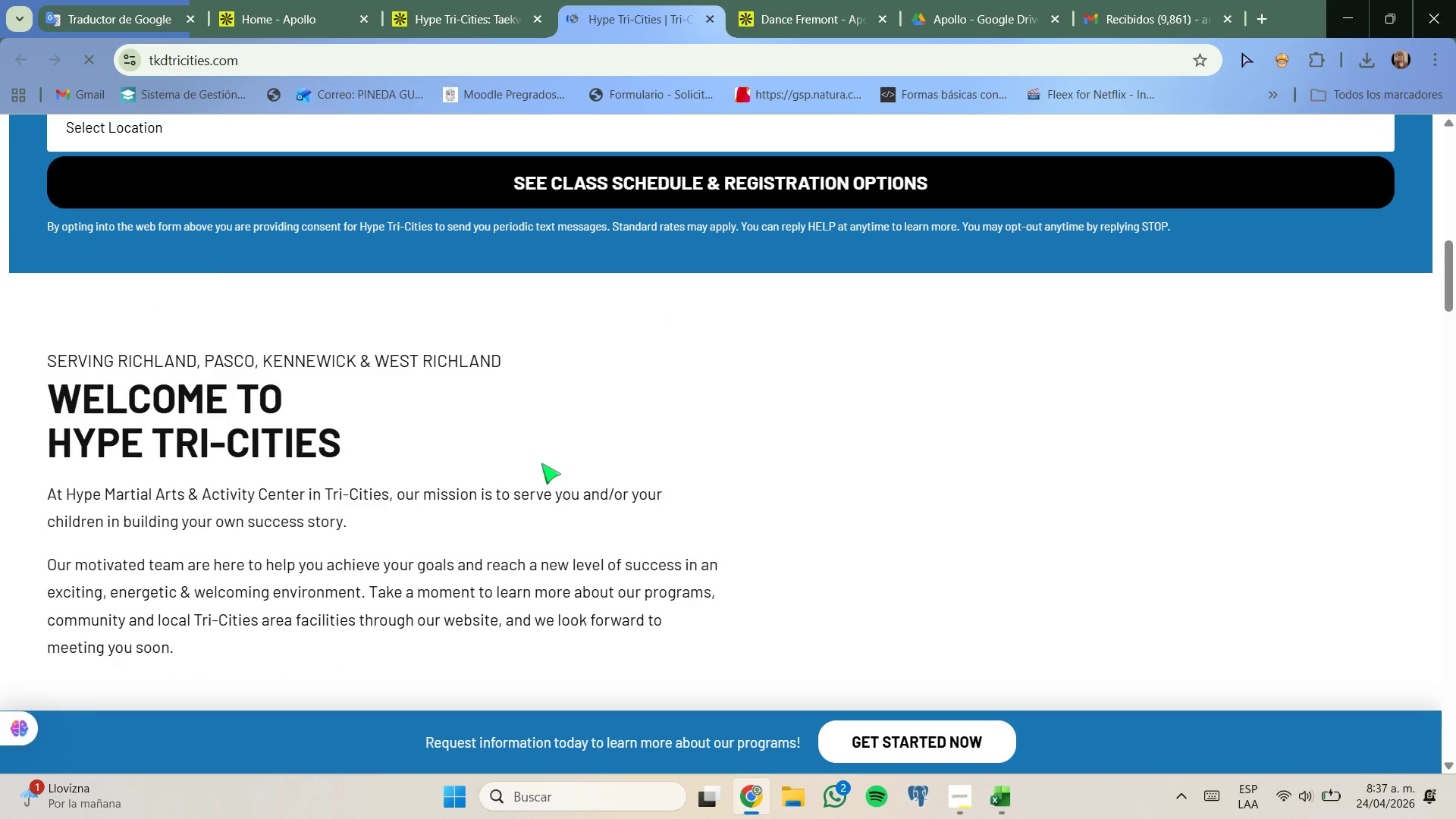 
wait(5.7)
 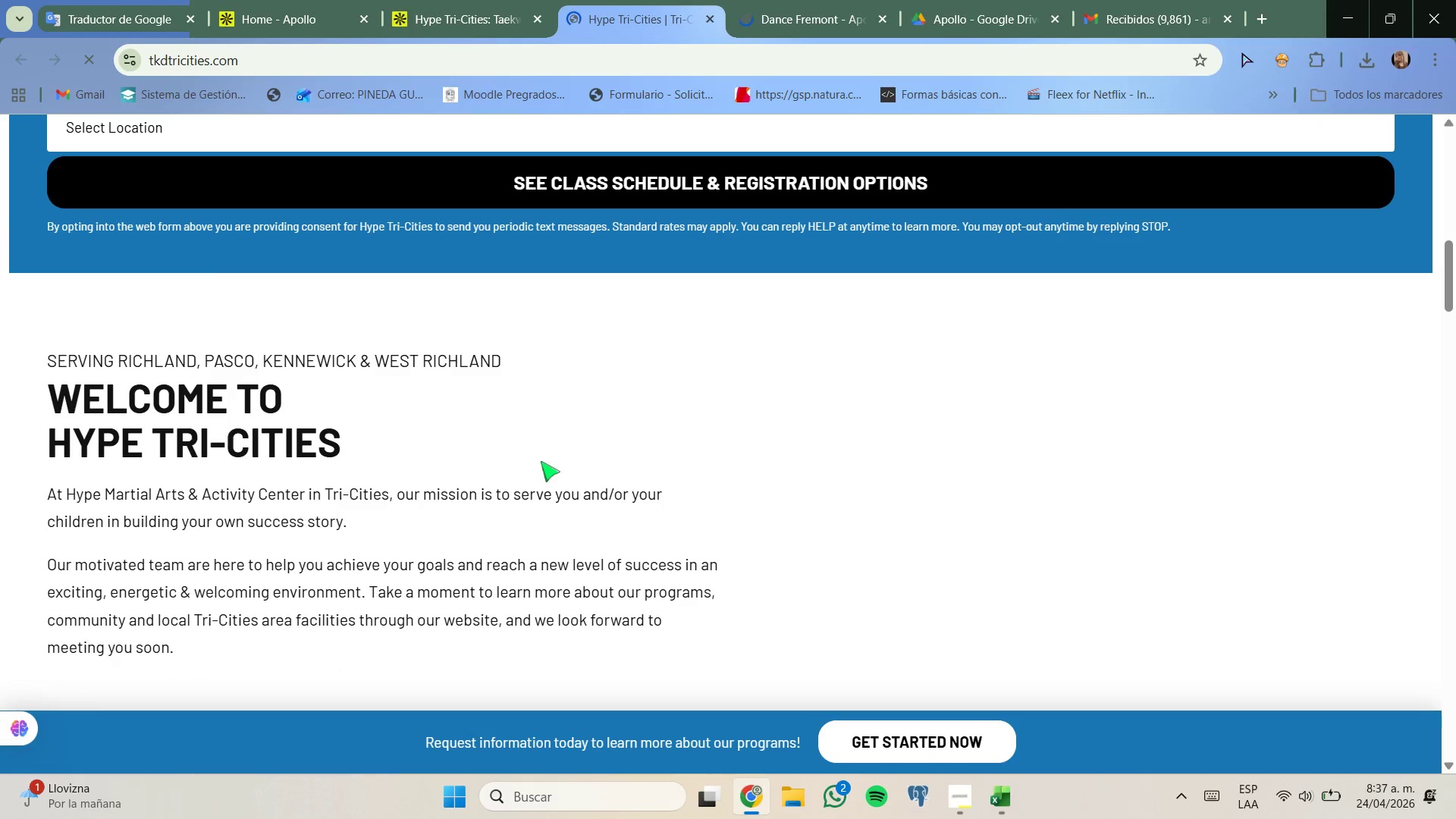 
scroll: coordinate [553, 465], scroll_direction: down, amount: 3.0
 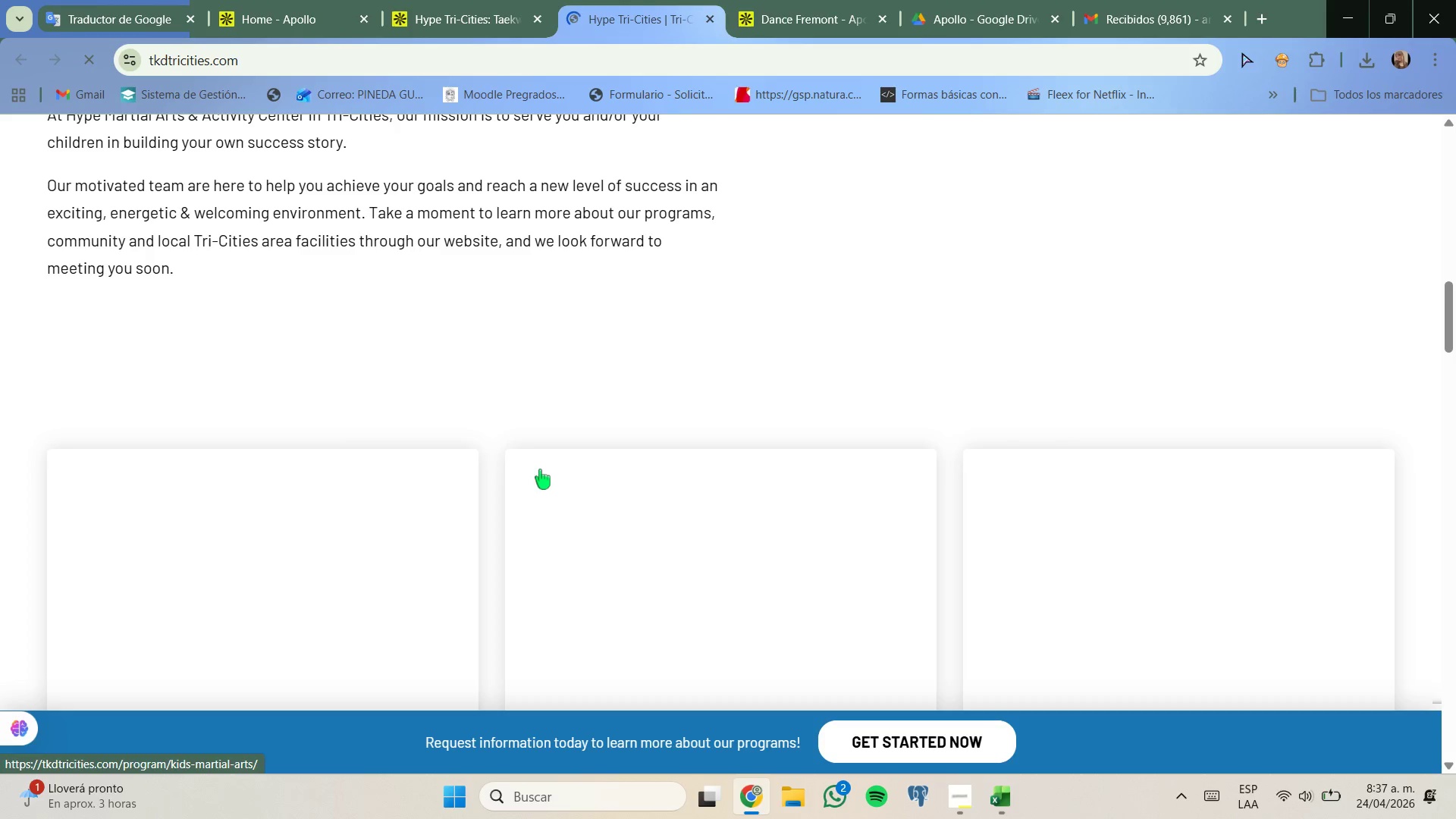 
wait(14.72)
 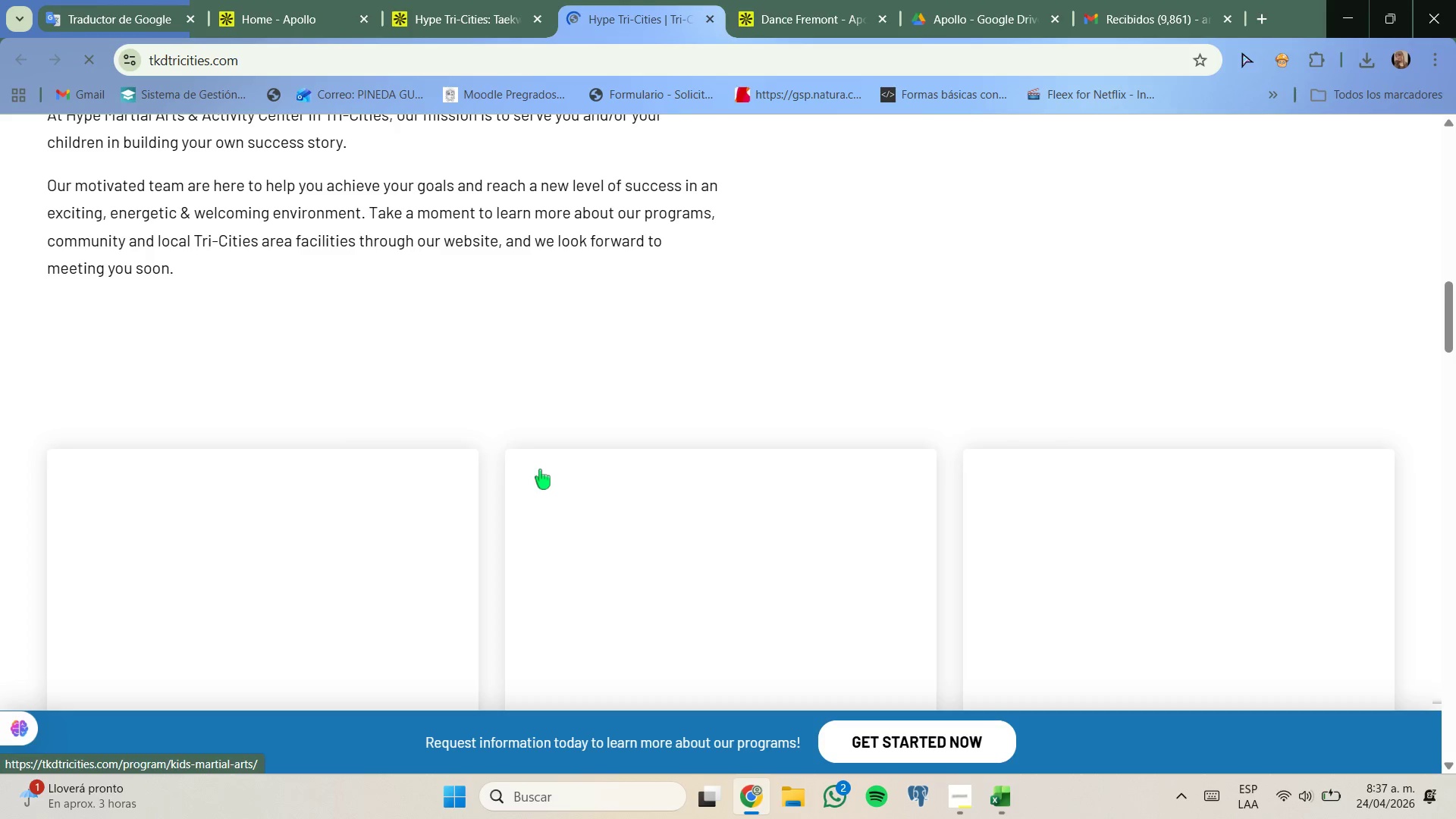 
scroll: coordinate [518, 423], scroll_direction: up, amount: 10.0
 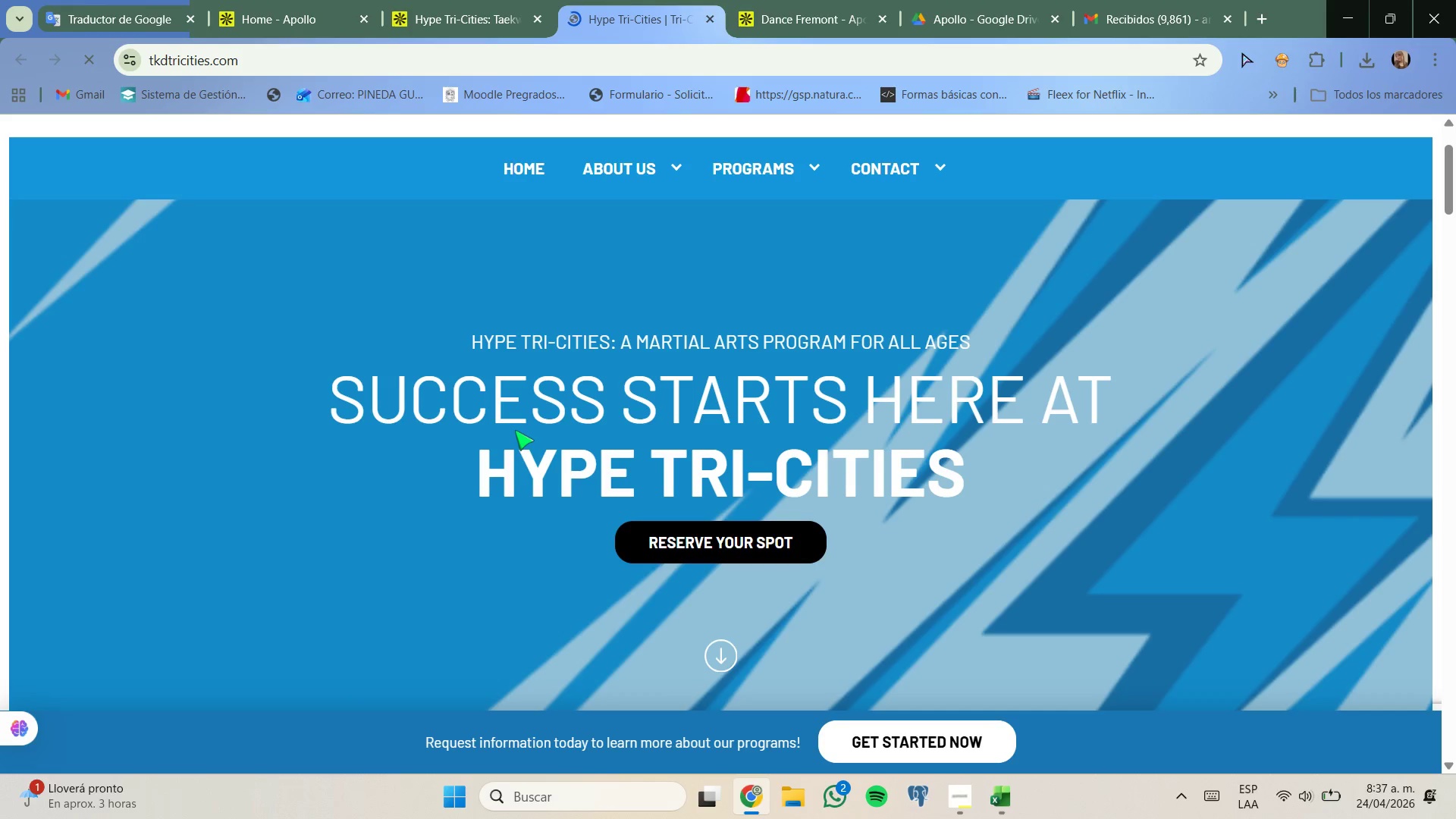 
left_click([789, 185])
 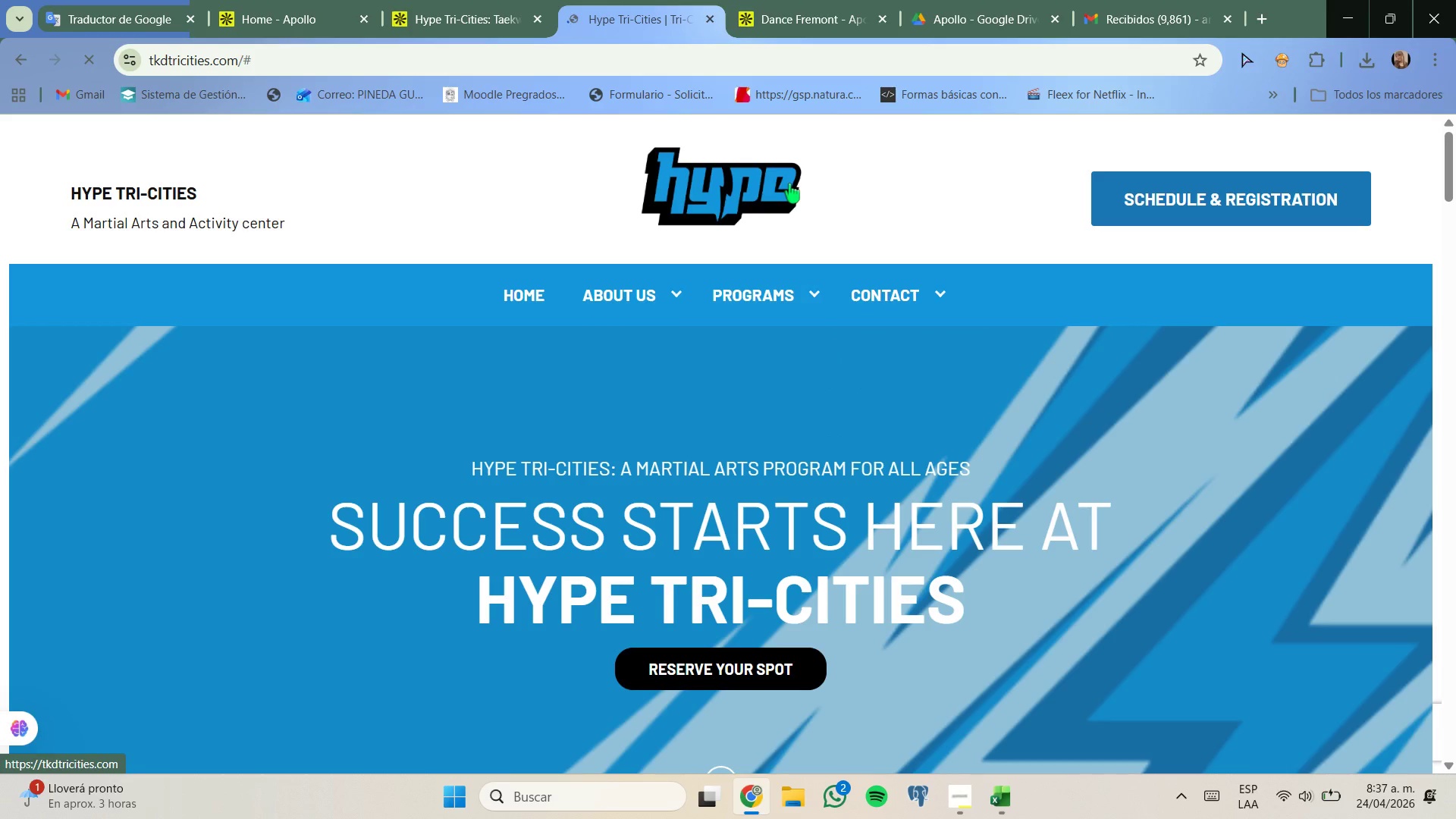 
mouse_move([774, 303])
 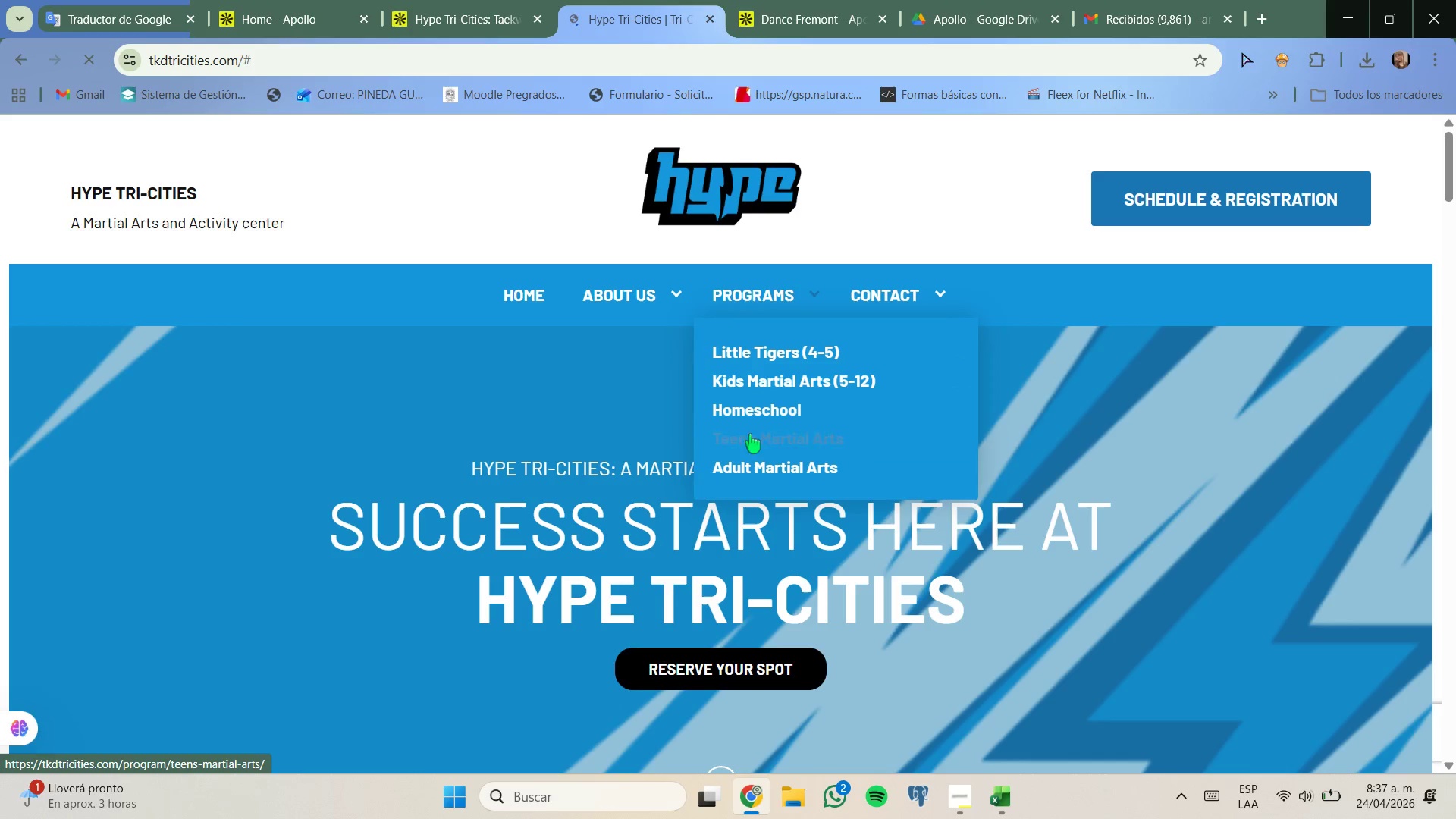 
scroll: coordinate [617, 453], scroll_direction: down, amount: 12.0
 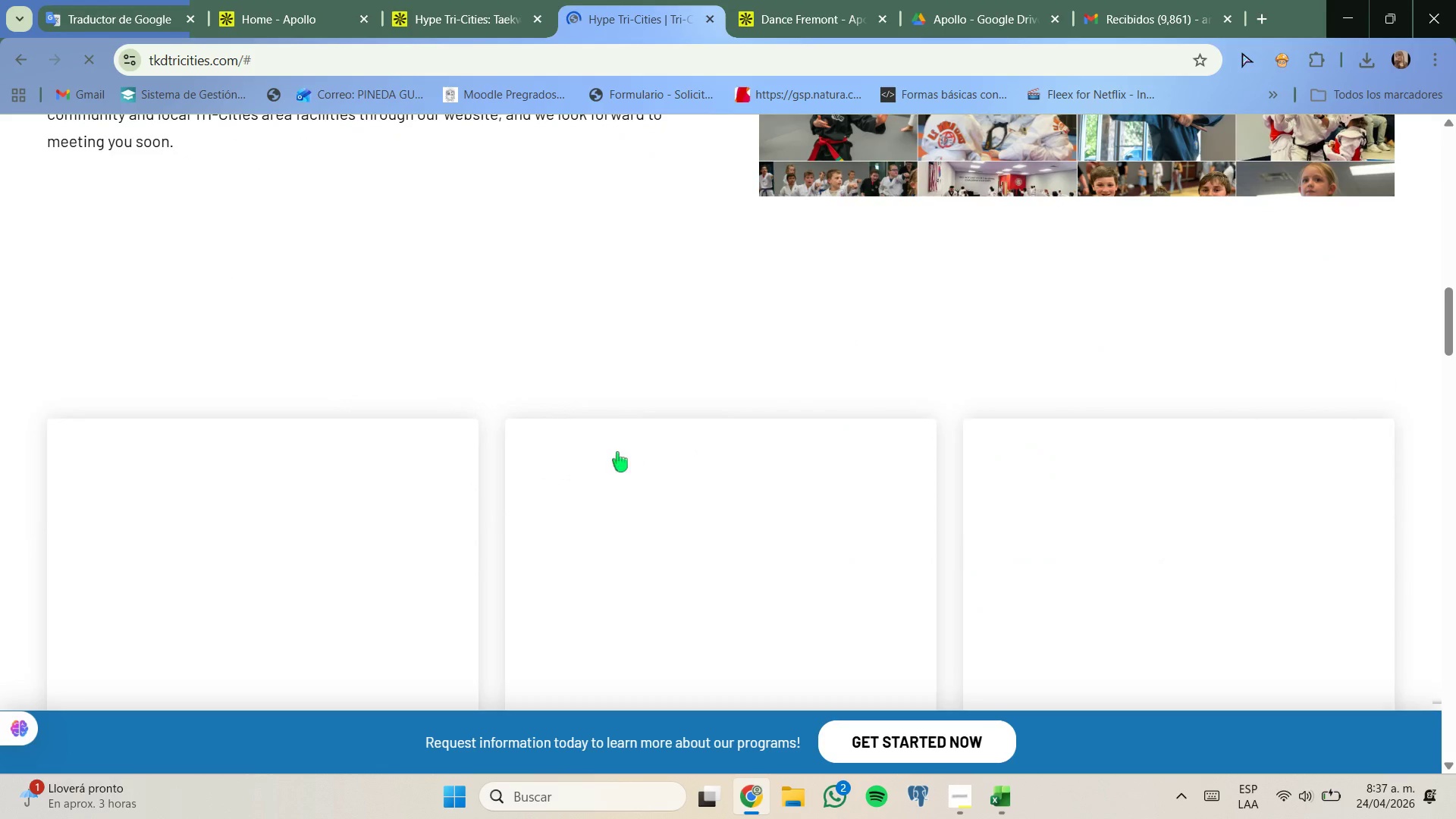 
scroll: coordinate [617, 452], scroll_direction: up, amount: 3.0
 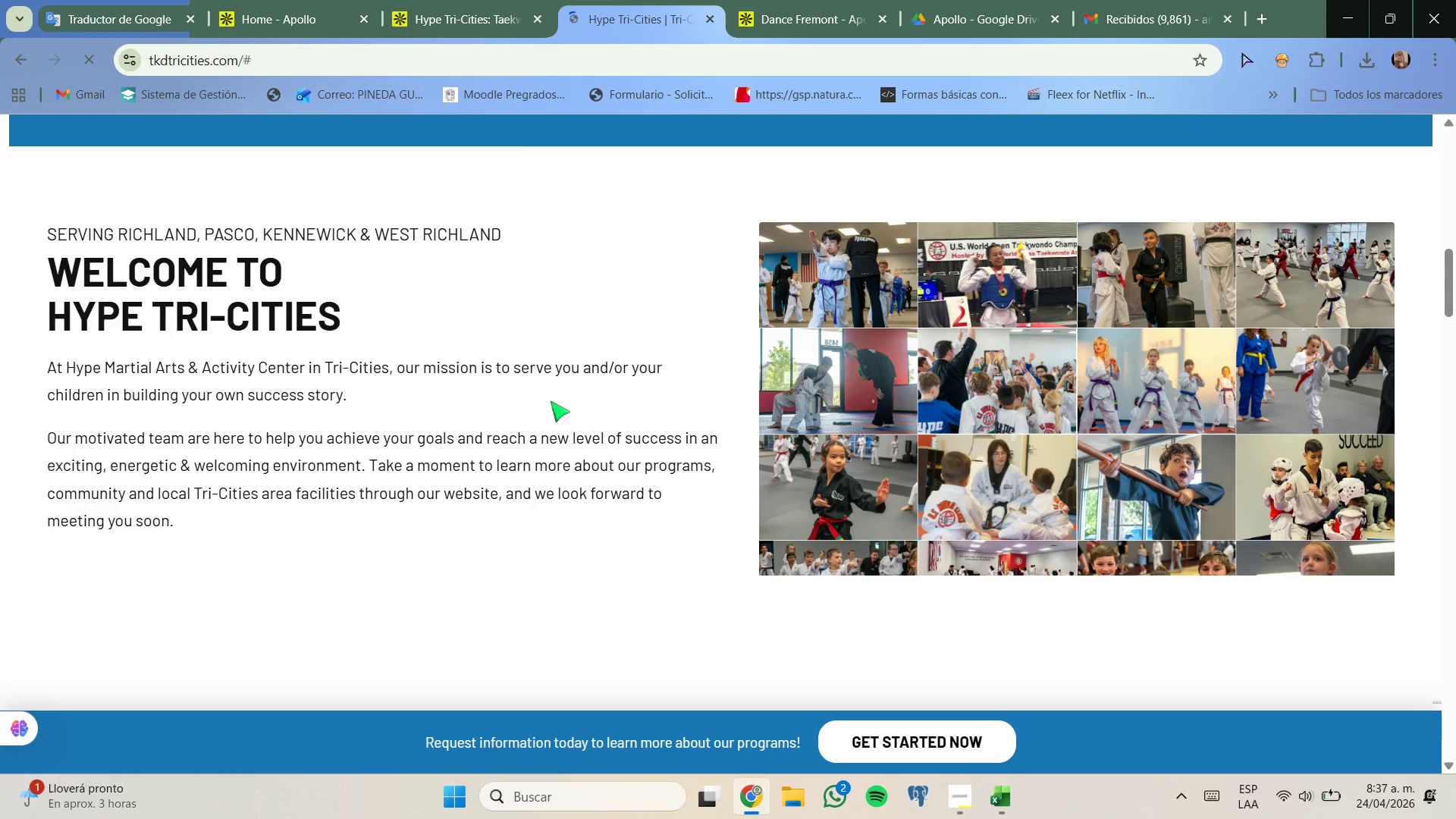 
left_click([453, 0])
 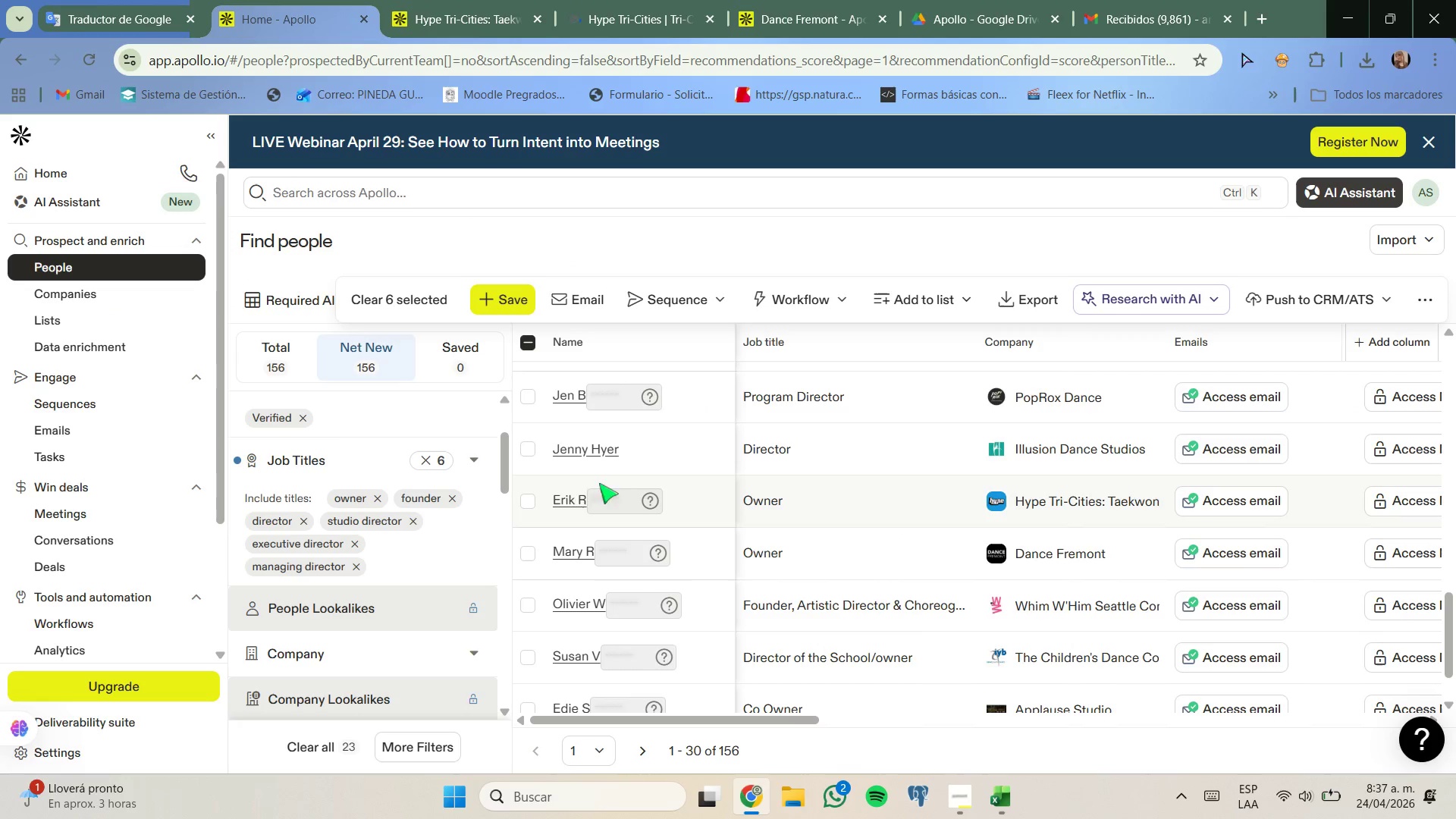 
left_click([533, 500])
 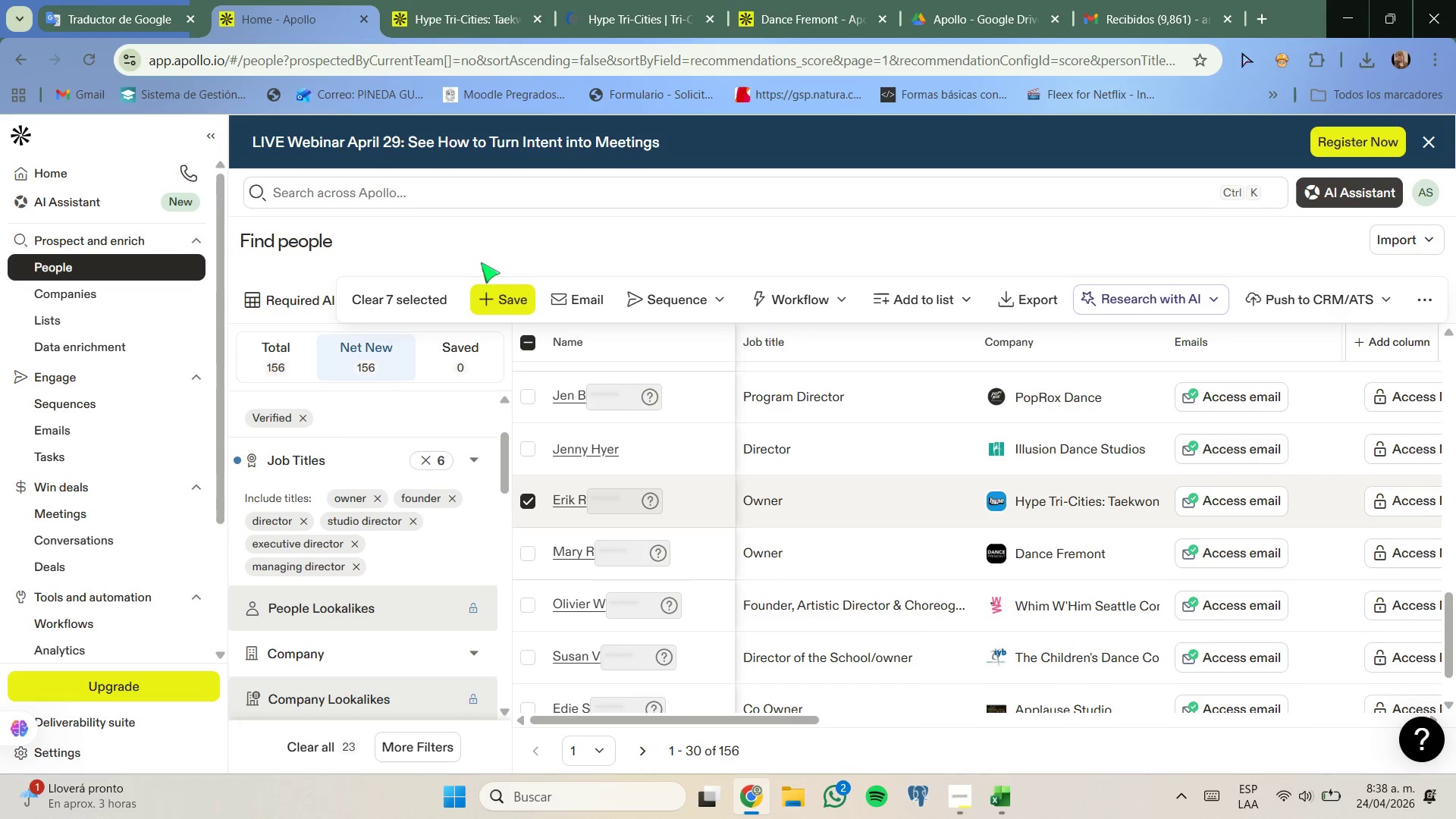 
left_click([499, 0])
 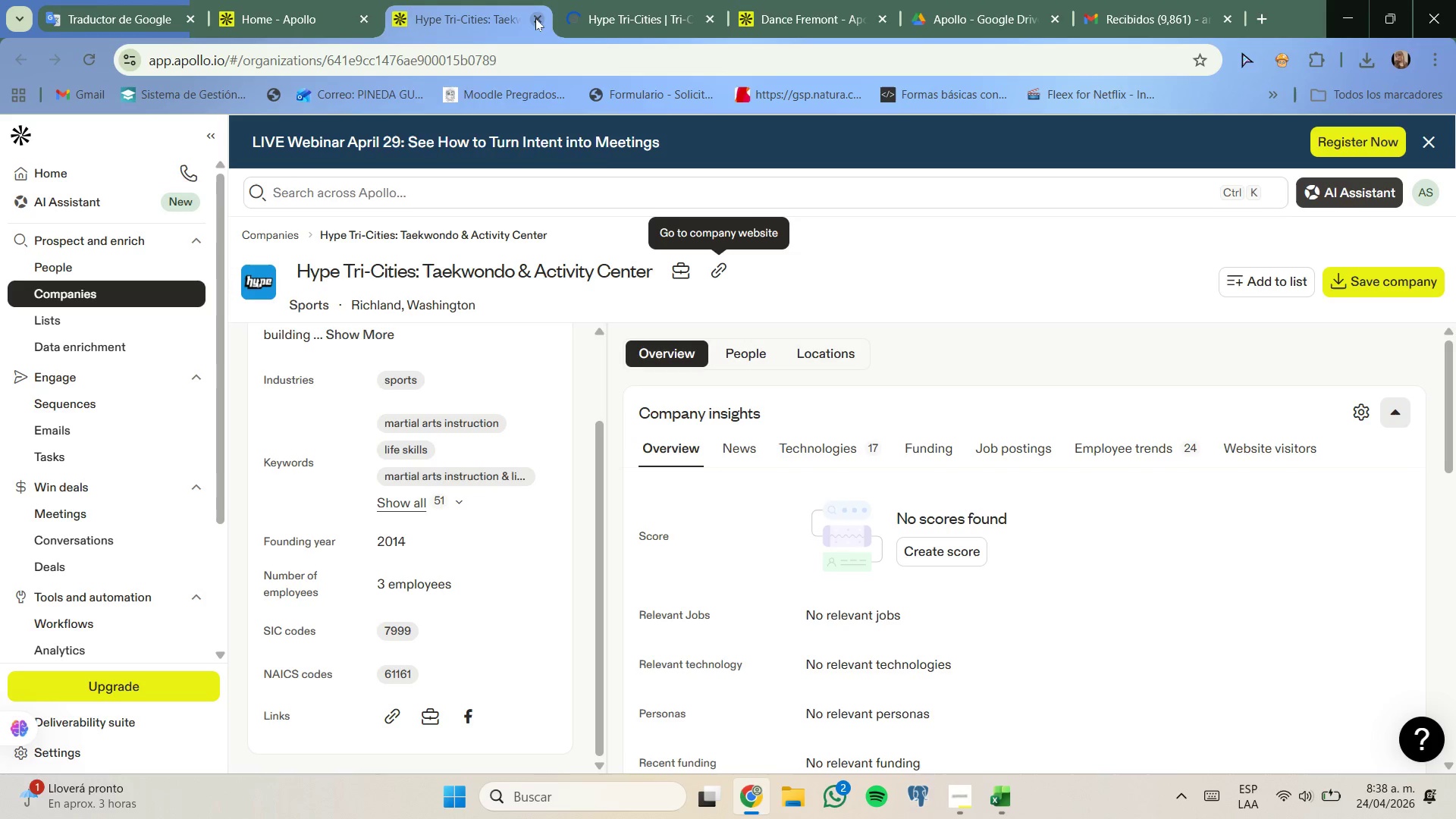 
left_click([667, 23])
 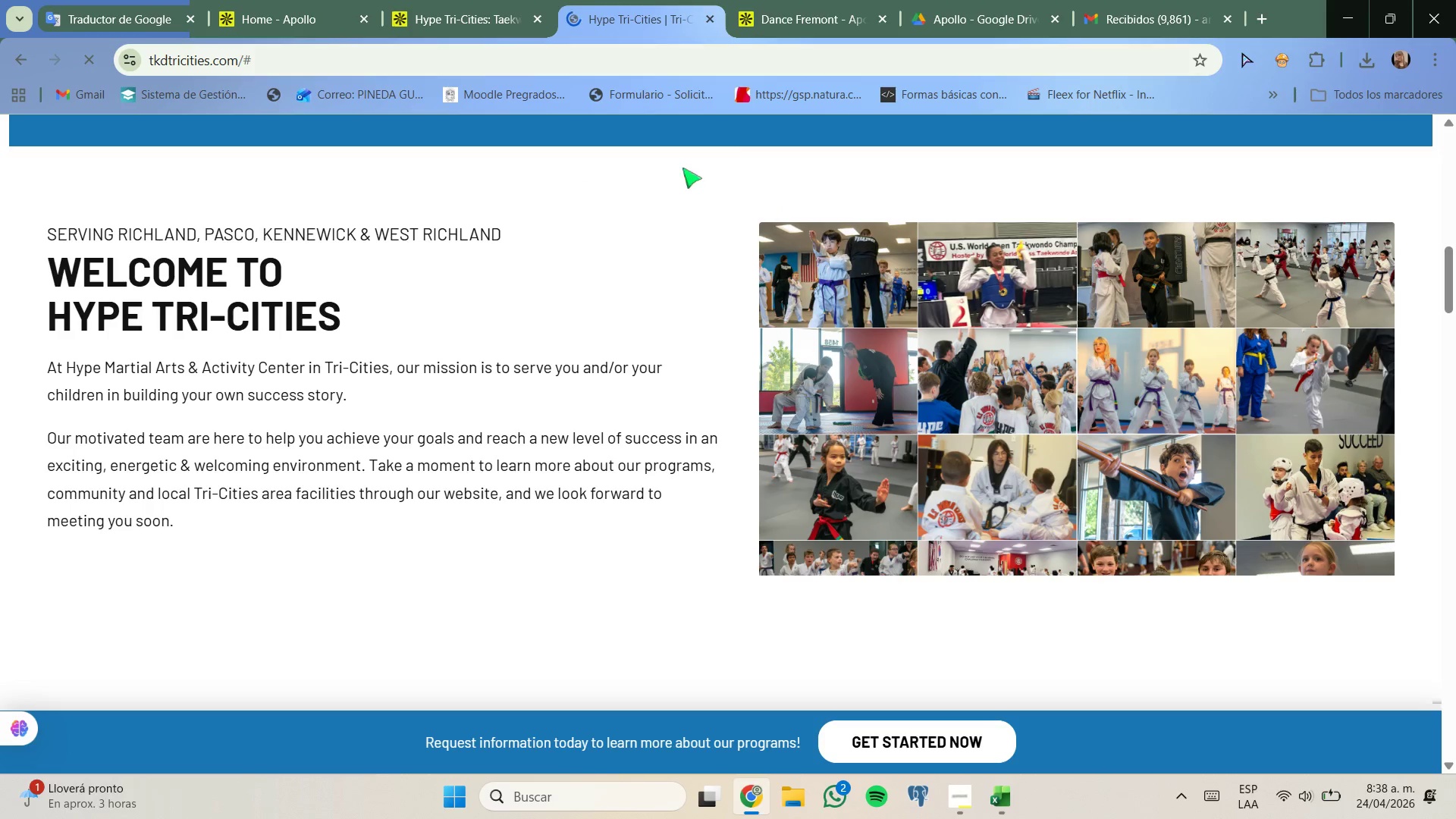 
scroll: coordinate [627, 333], scroll_direction: down, amount: 6.0
 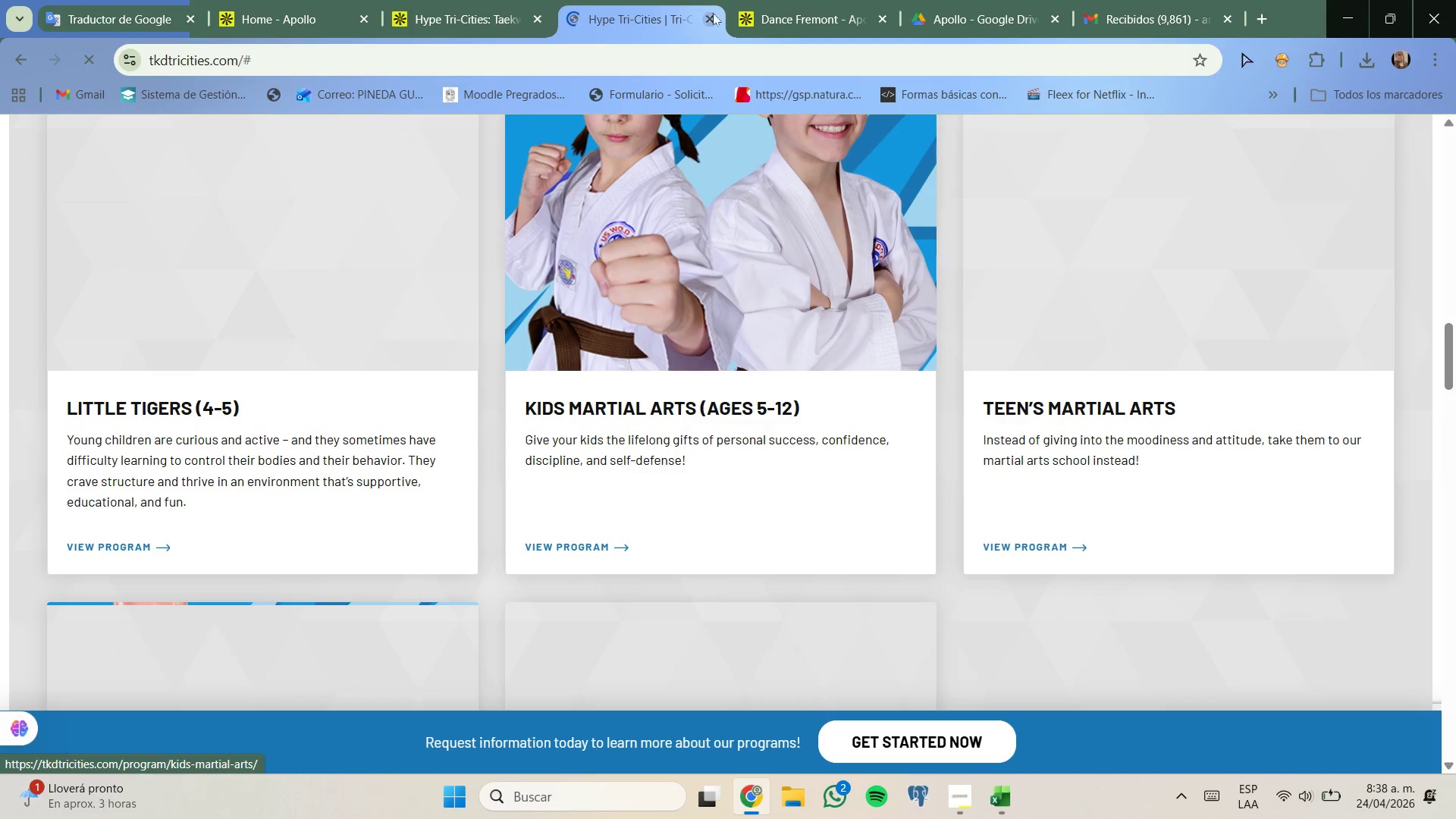 
scroll: coordinate [691, 151], scroll_direction: up, amount: 1.0
 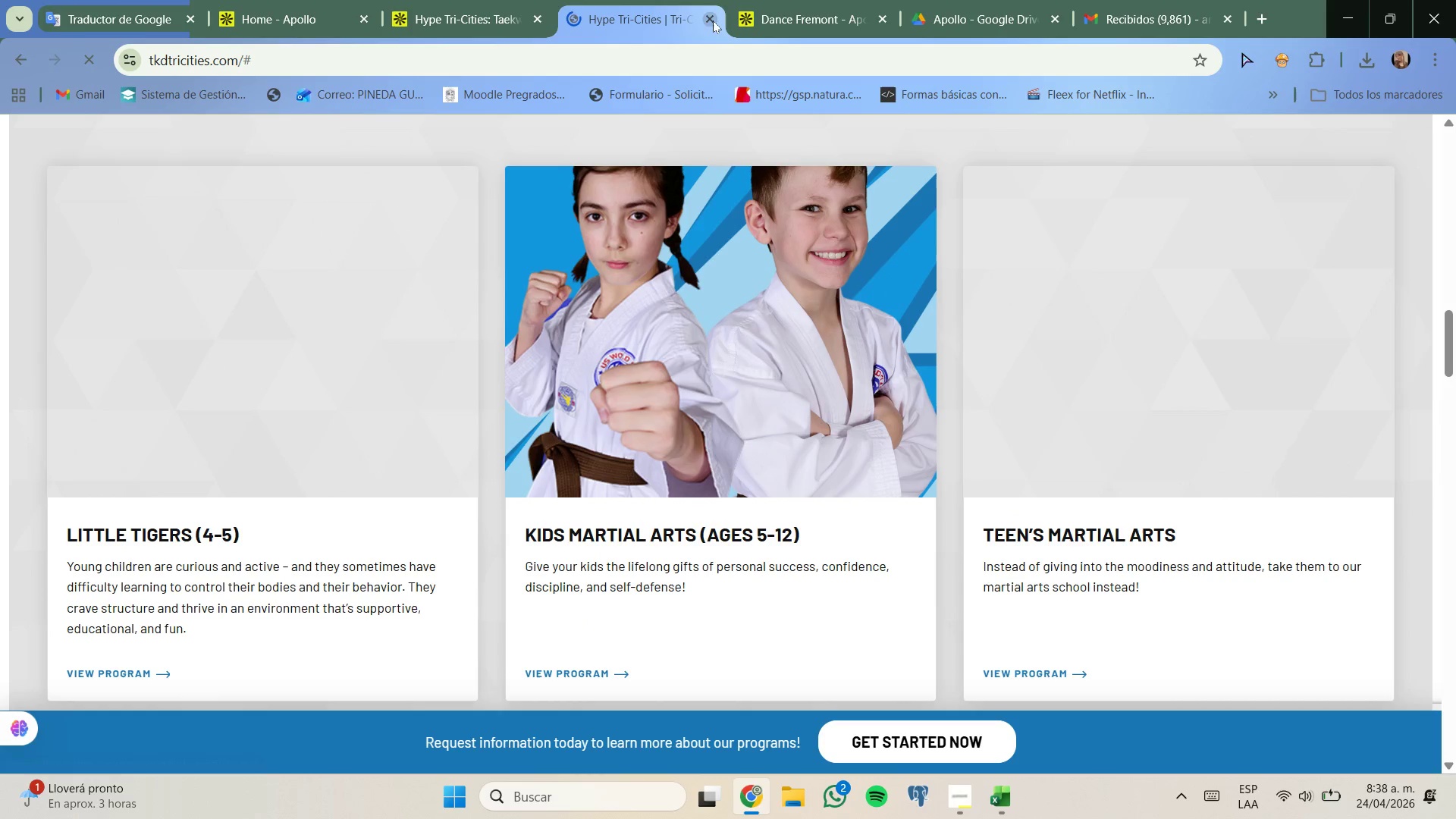 
left_click([712, 20])
 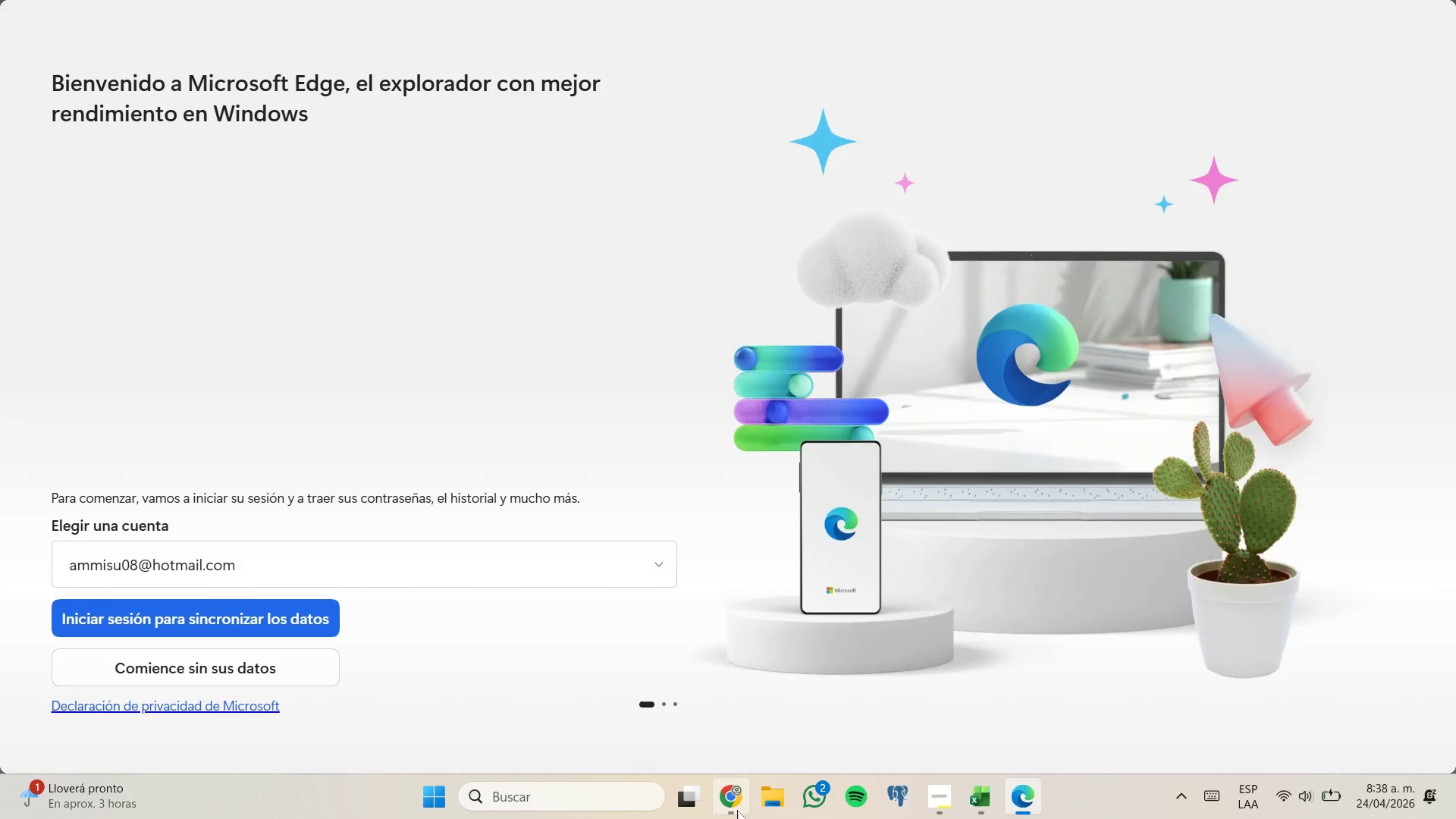 
left_click([723, 733])
 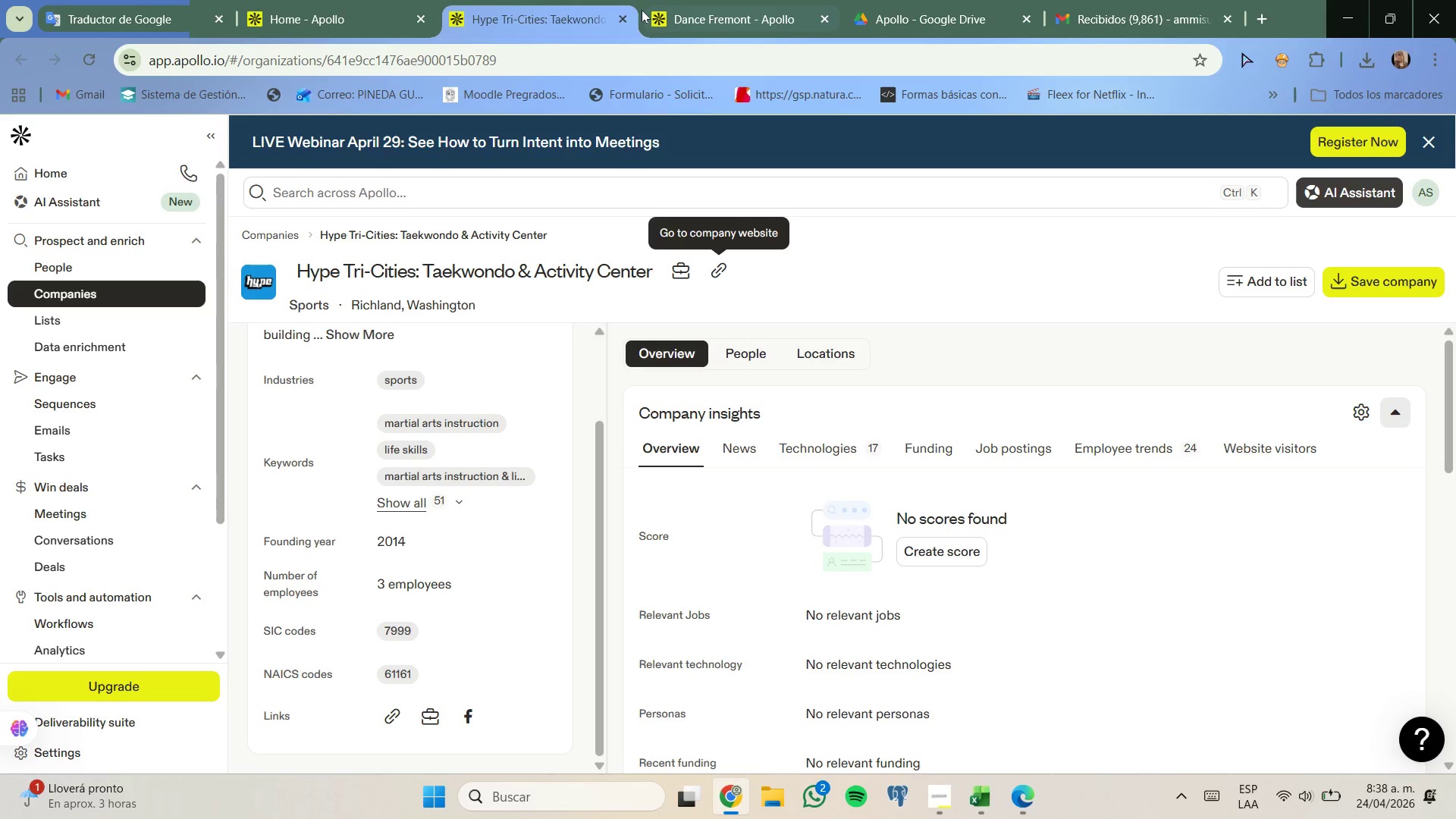 
left_click([623, 14])
 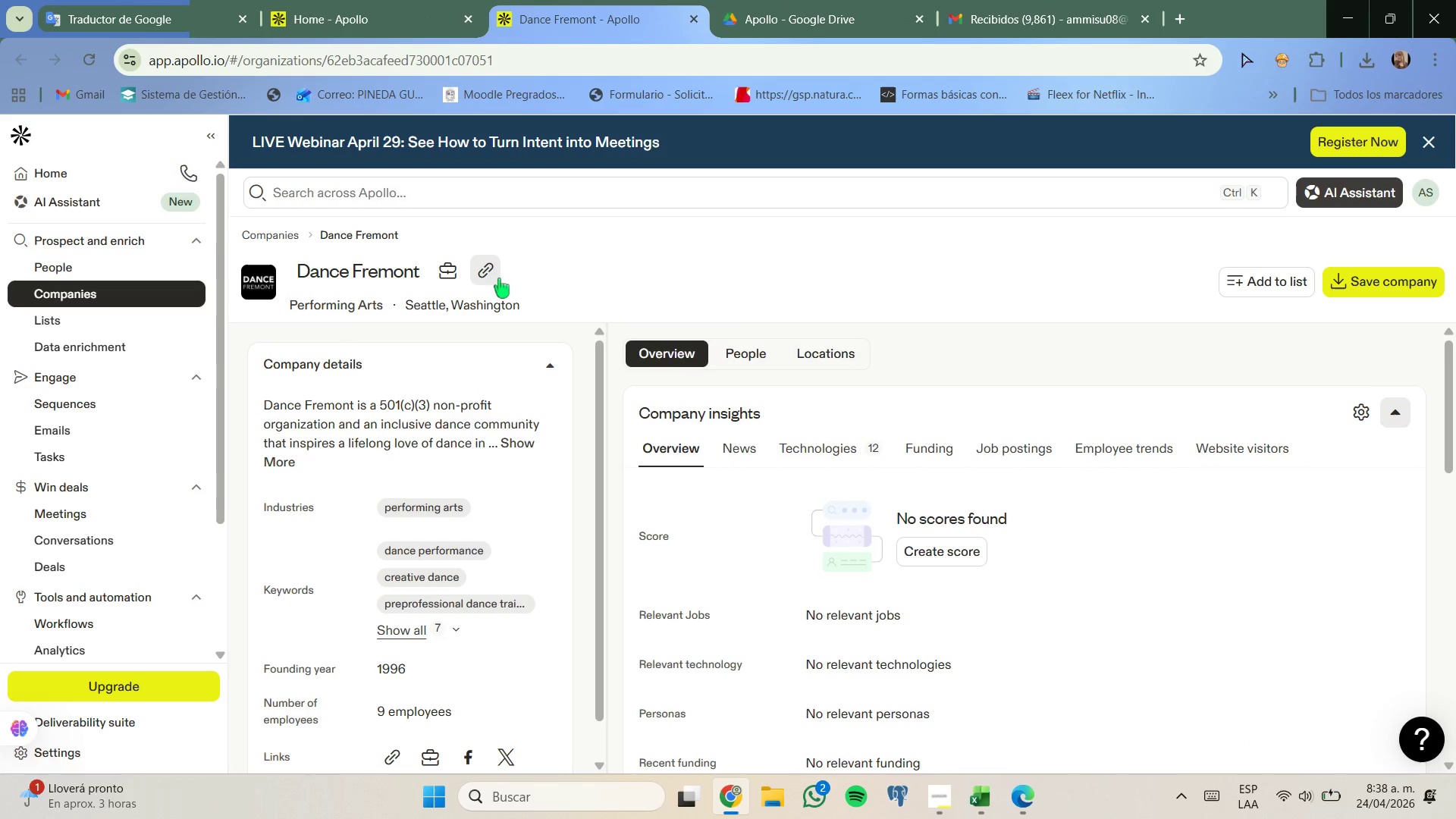 
left_click_drag(start_coordinate=[555, 300], to_coordinate=[500, 312])
 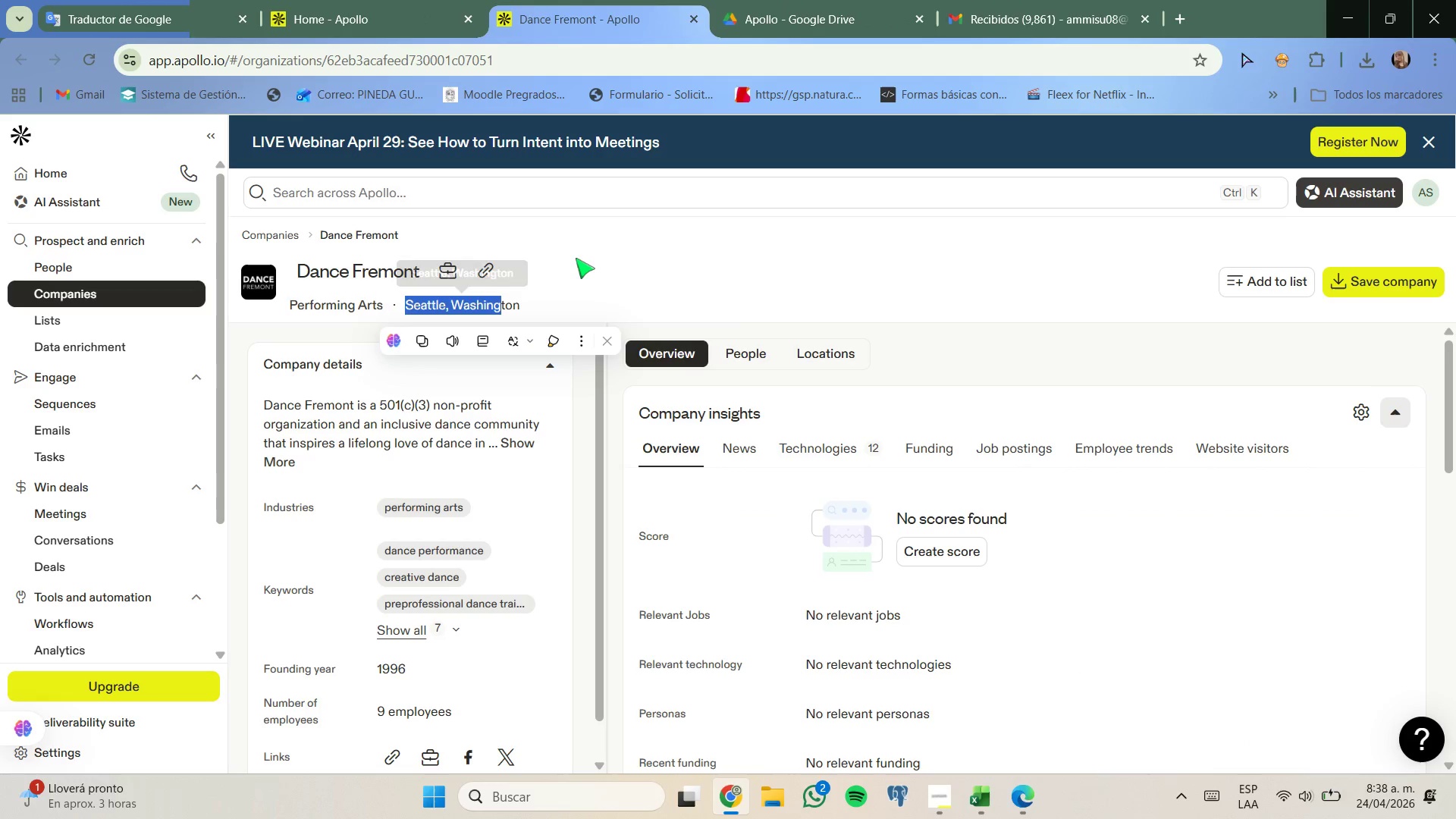 
left_click([583, 256])
 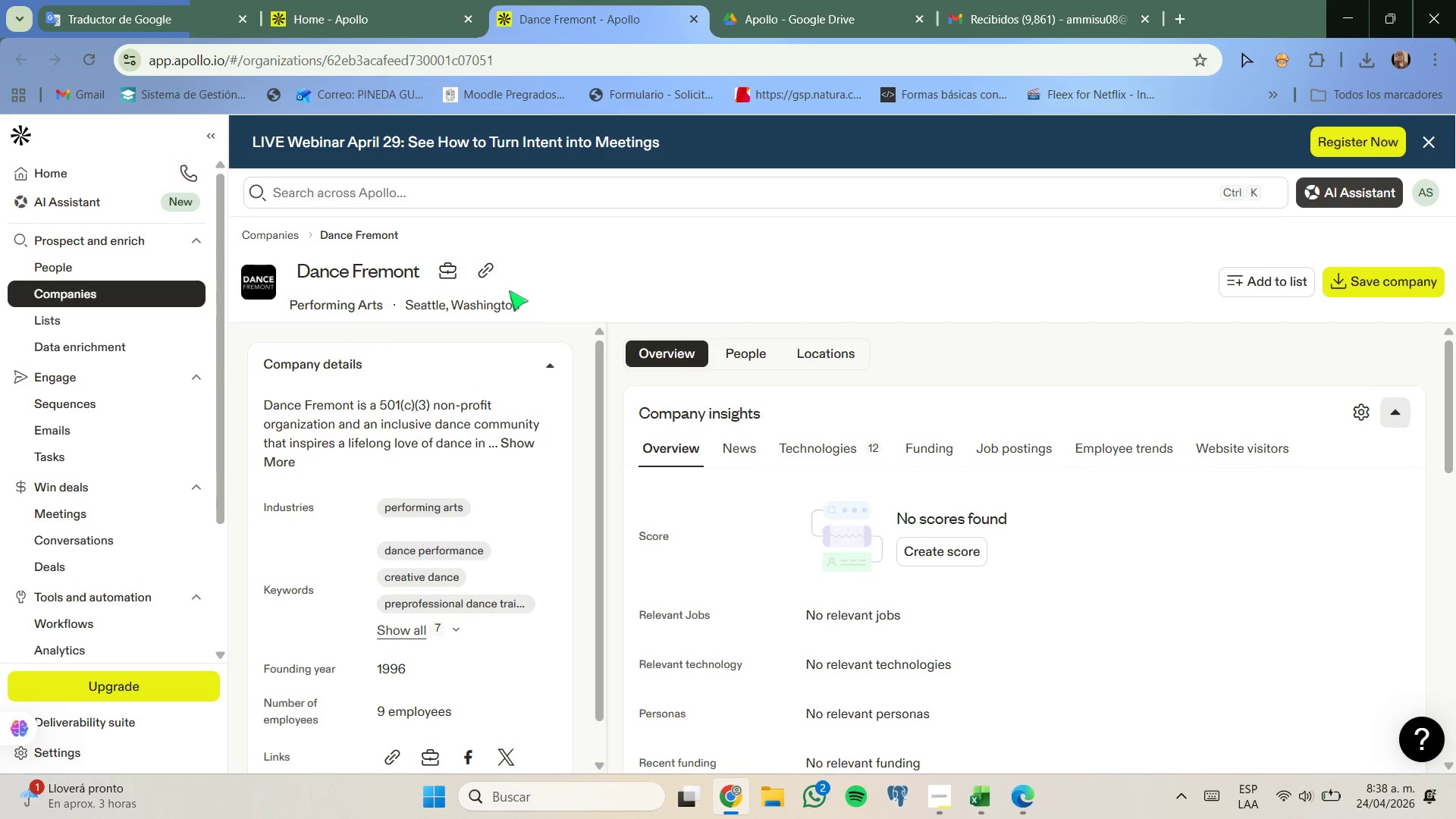 
left_click([486, 276])
 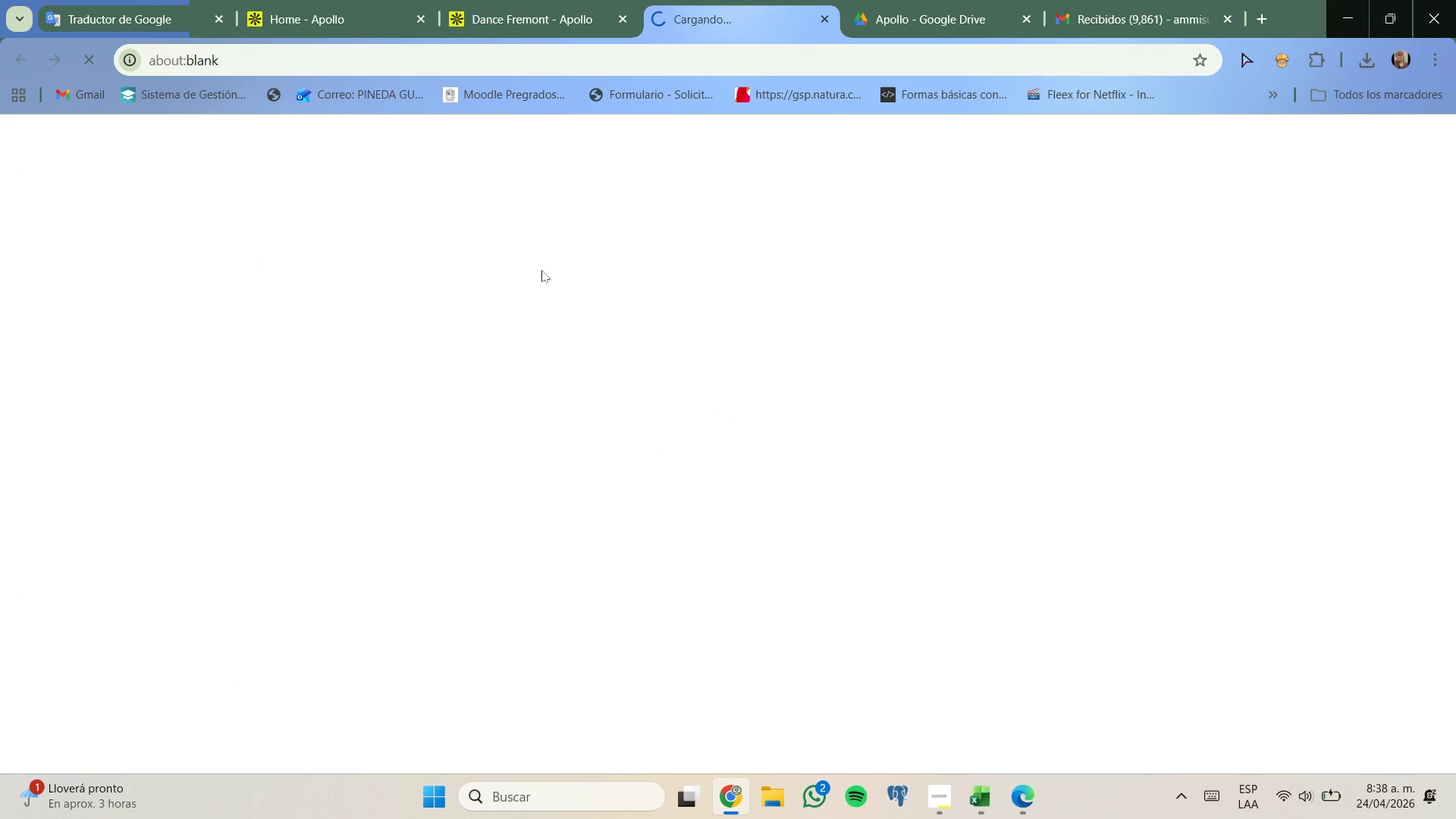 
left_click([355, 0])
 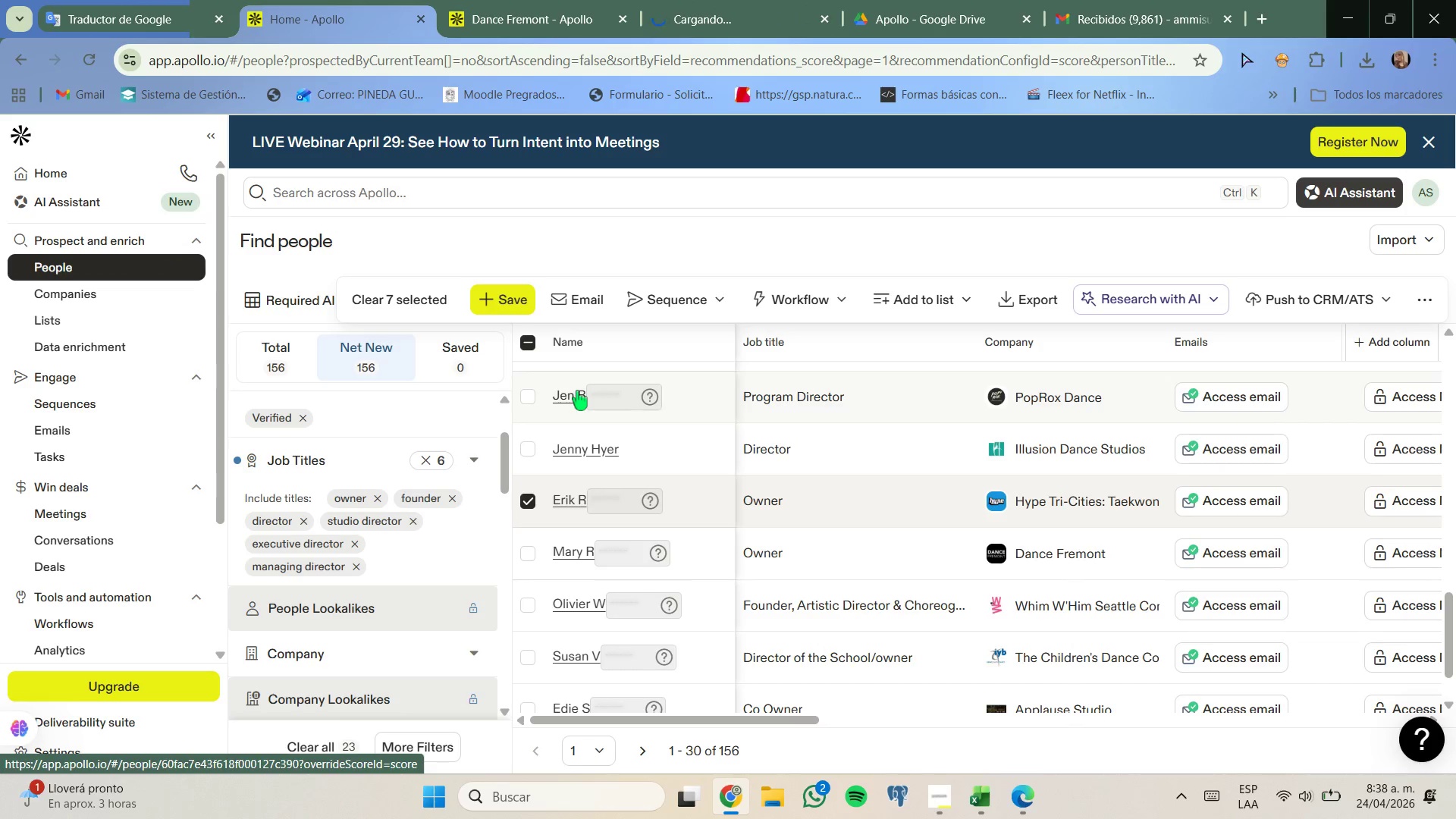 
left_click([721, 0])
 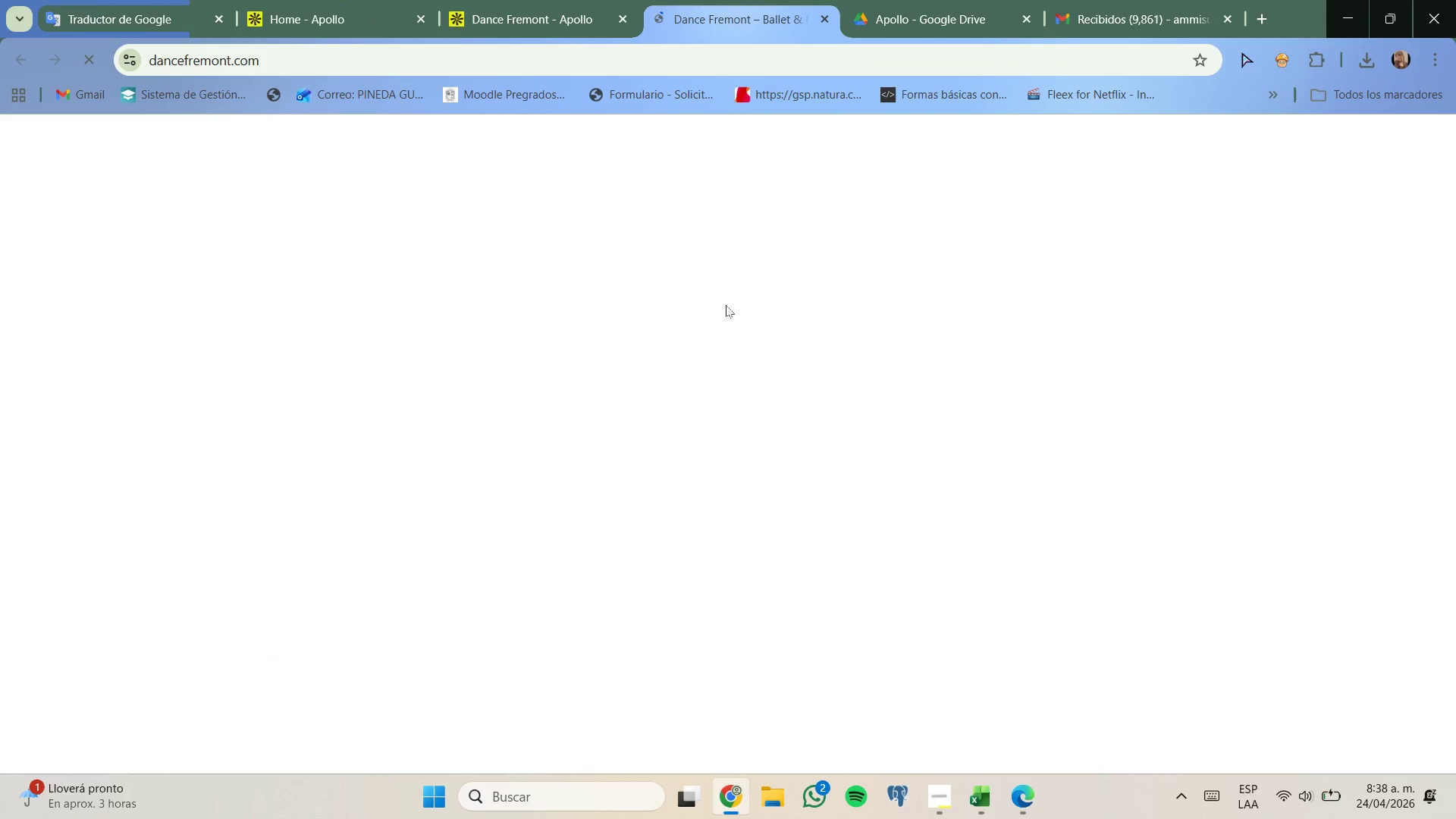 
wait(7.46)
 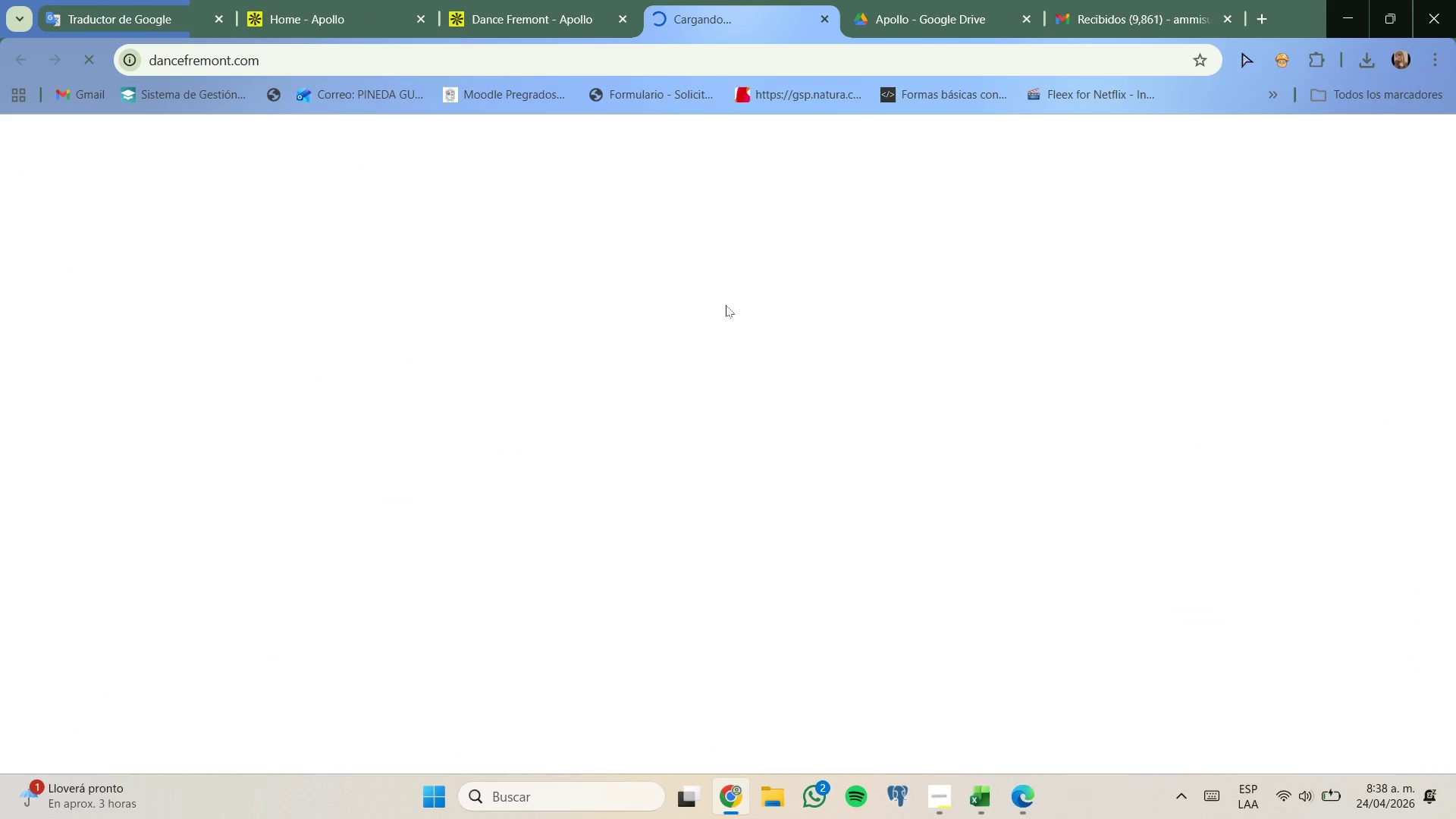 
mouse_move([749, 375])
 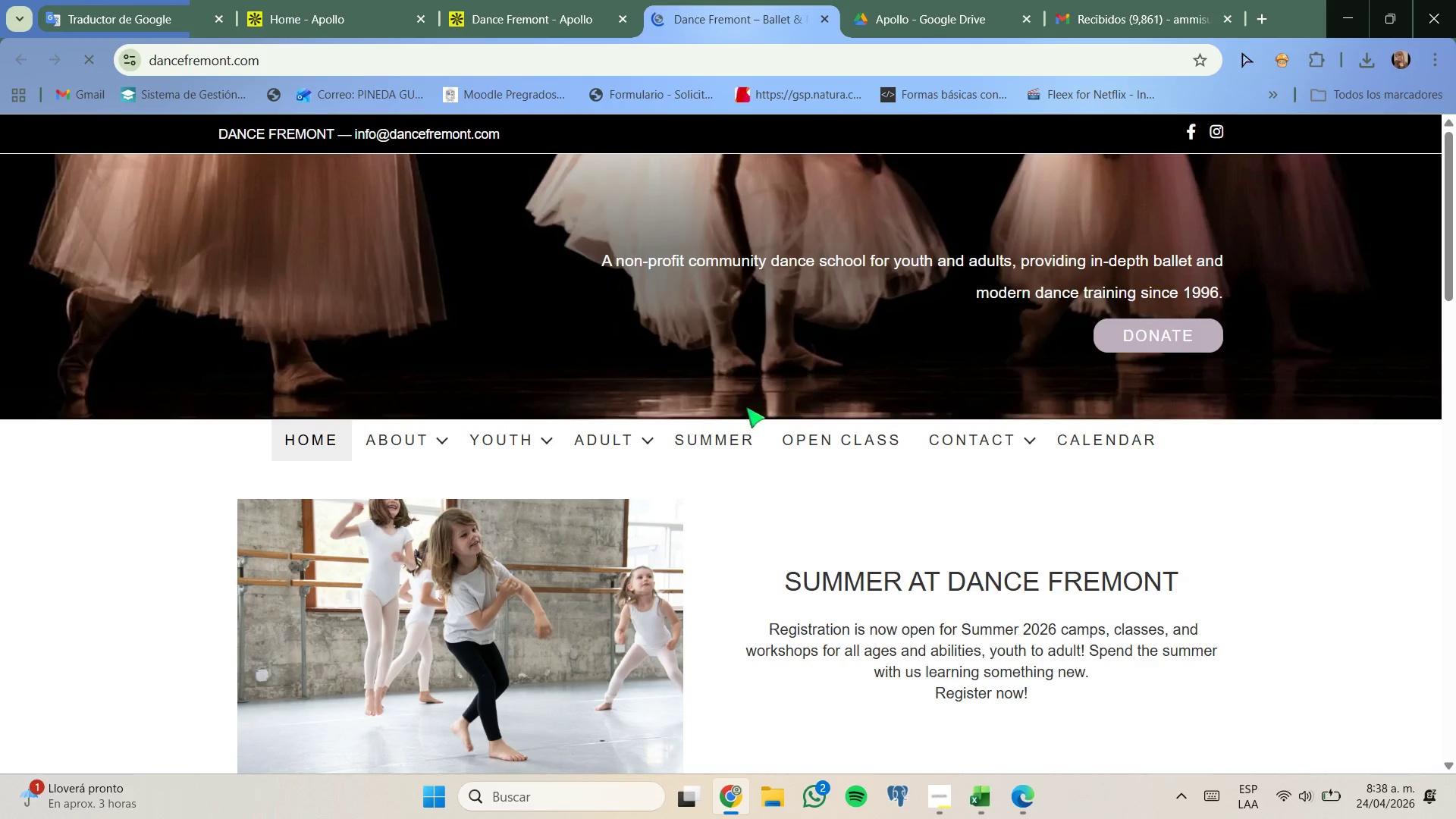 
scroll: coordinate [721, 413], scroll_direction: down, amount: 2.0
 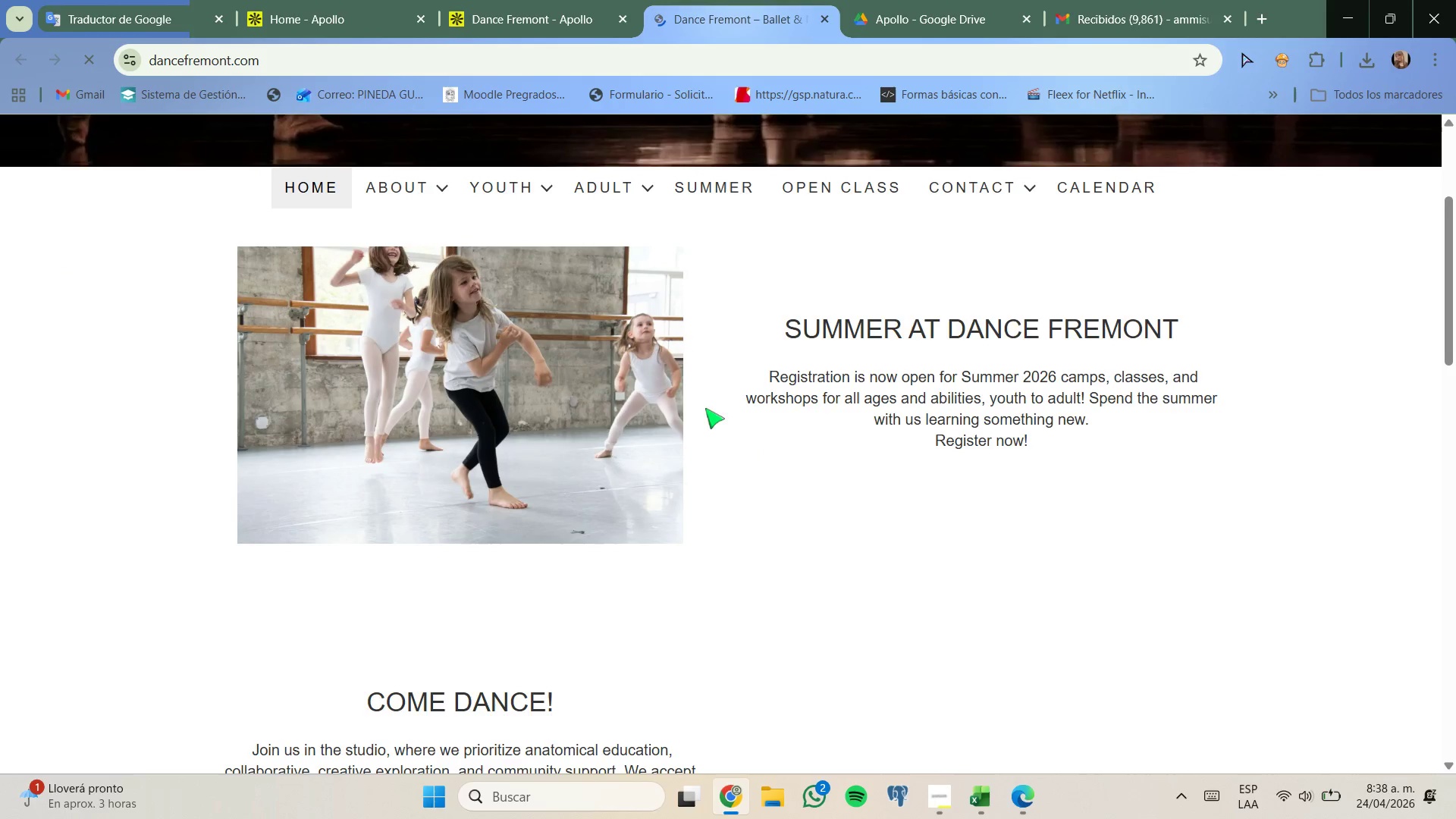 
scroll: coordinate [646, 410], scroll_direction: up, amount: 2.0
 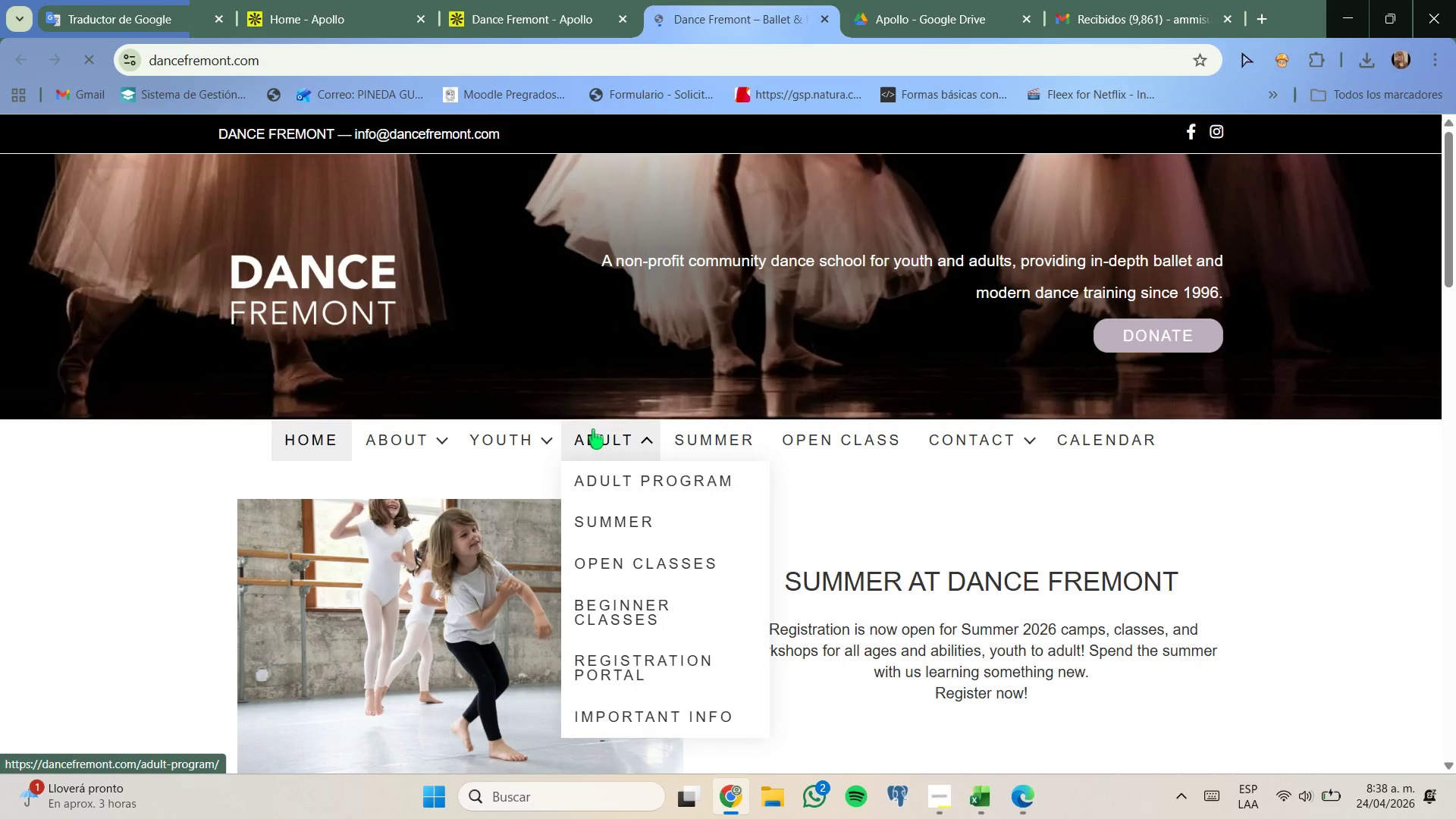 
scroll: coordinate [745, 343], scroll_direction: down, amount: 12.0
 